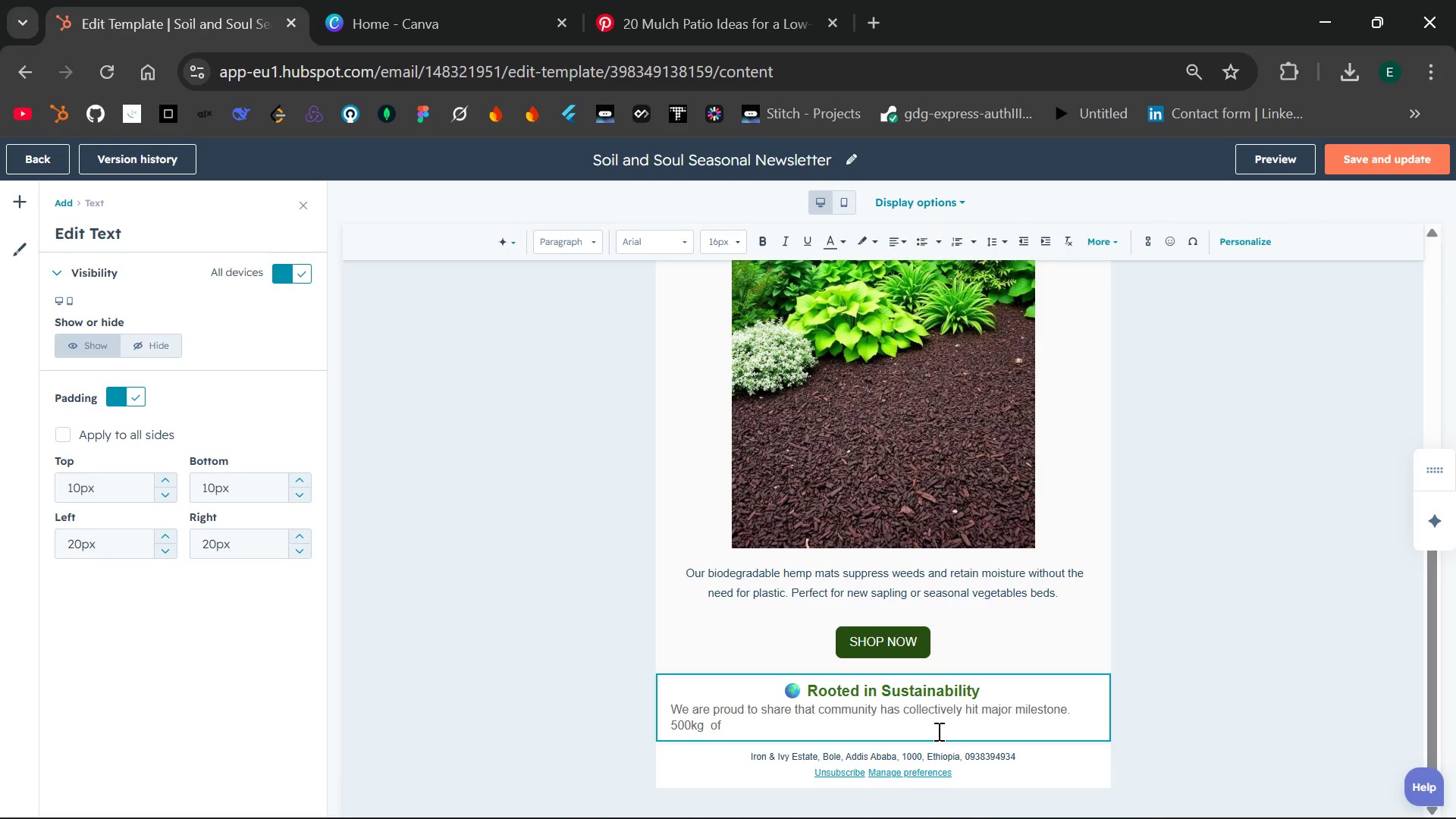 
type( textile waste diverted from )
 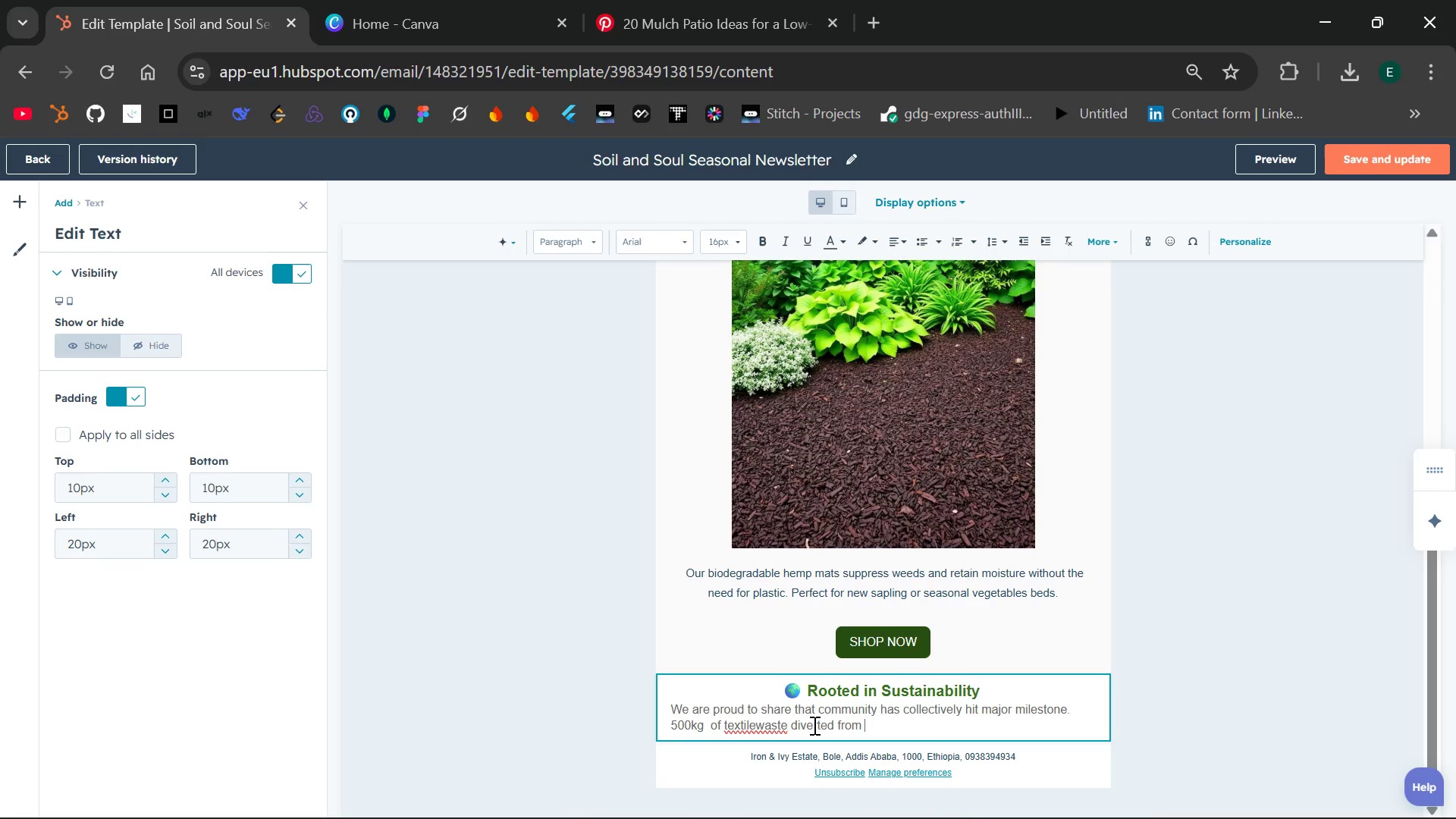 
left_click([756, 724])
 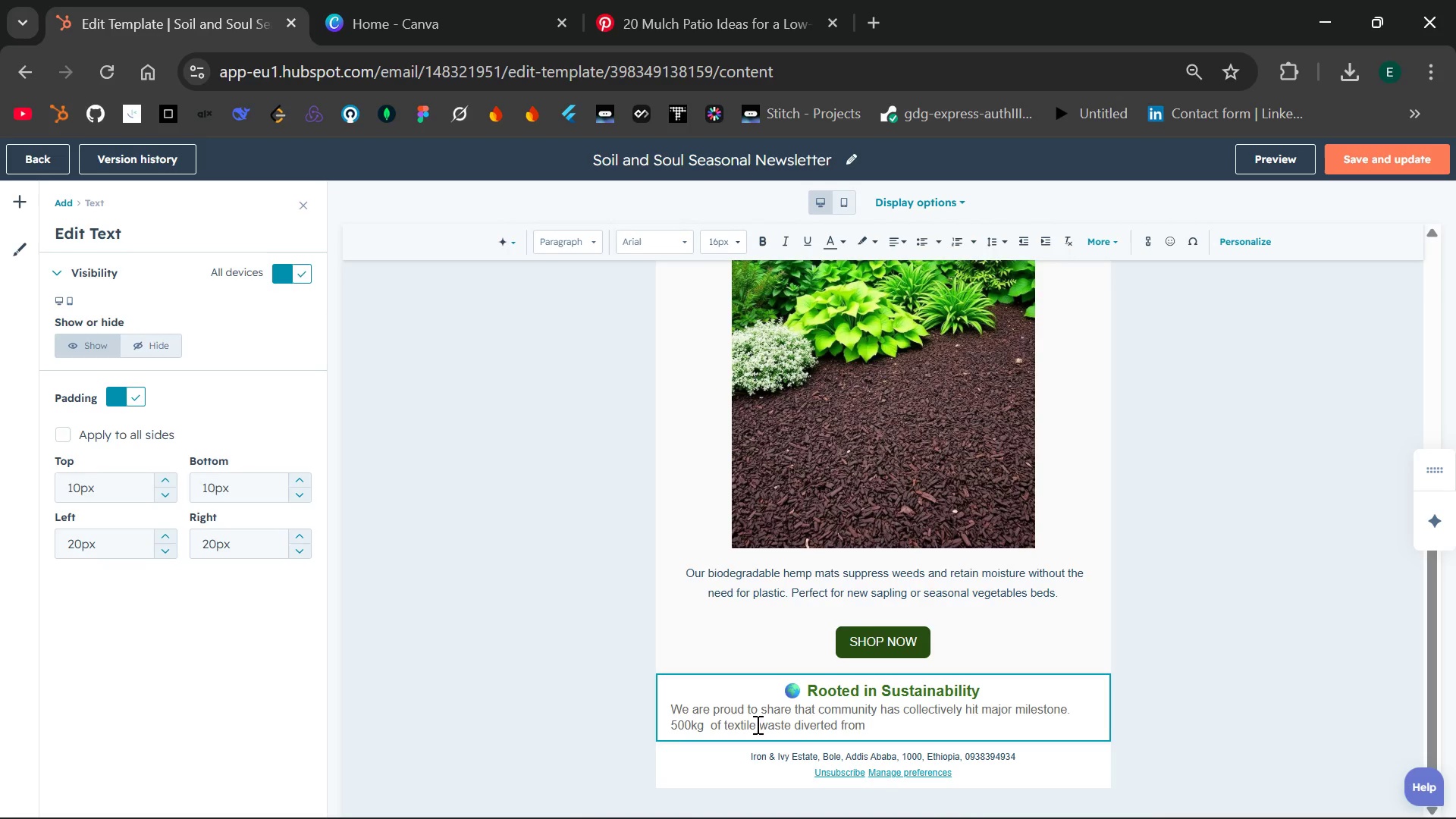 
key(Space)
 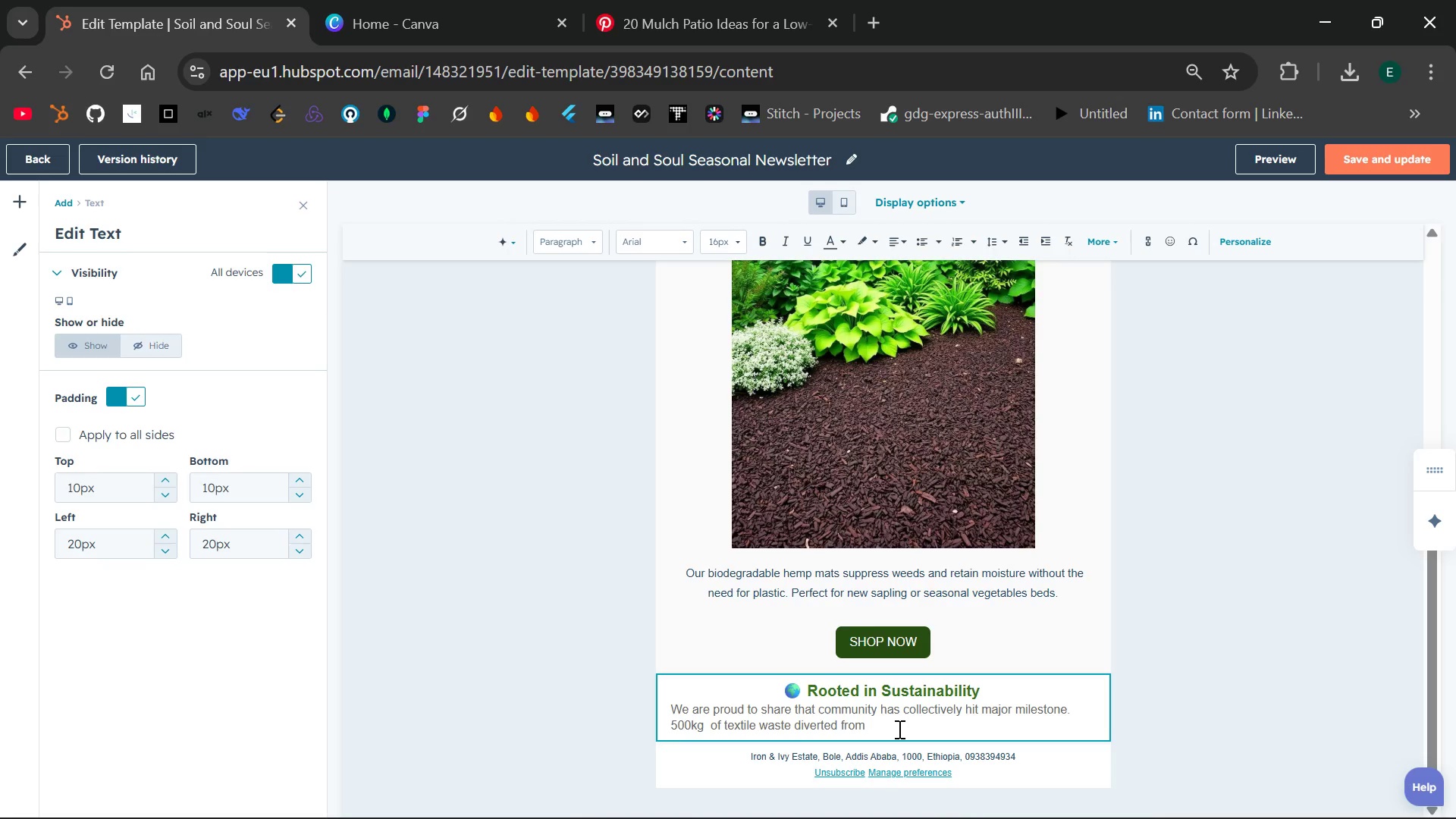 
left_click([897, 729])
 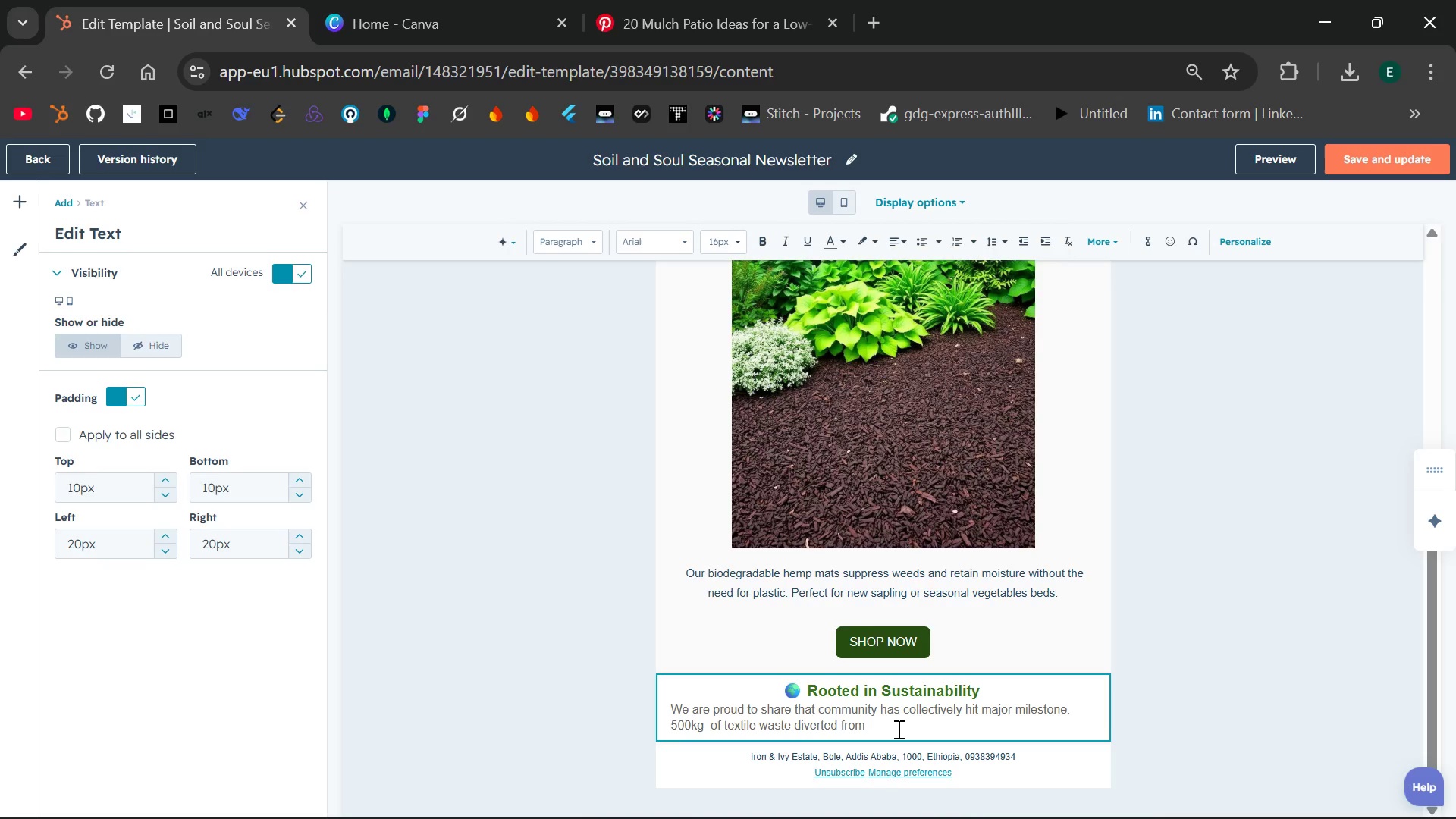 
type(landfills this)
key(Backspace)
key(Backspace)
key(Backspace)
key(Backspace)
type(.this quesrter throught our )
 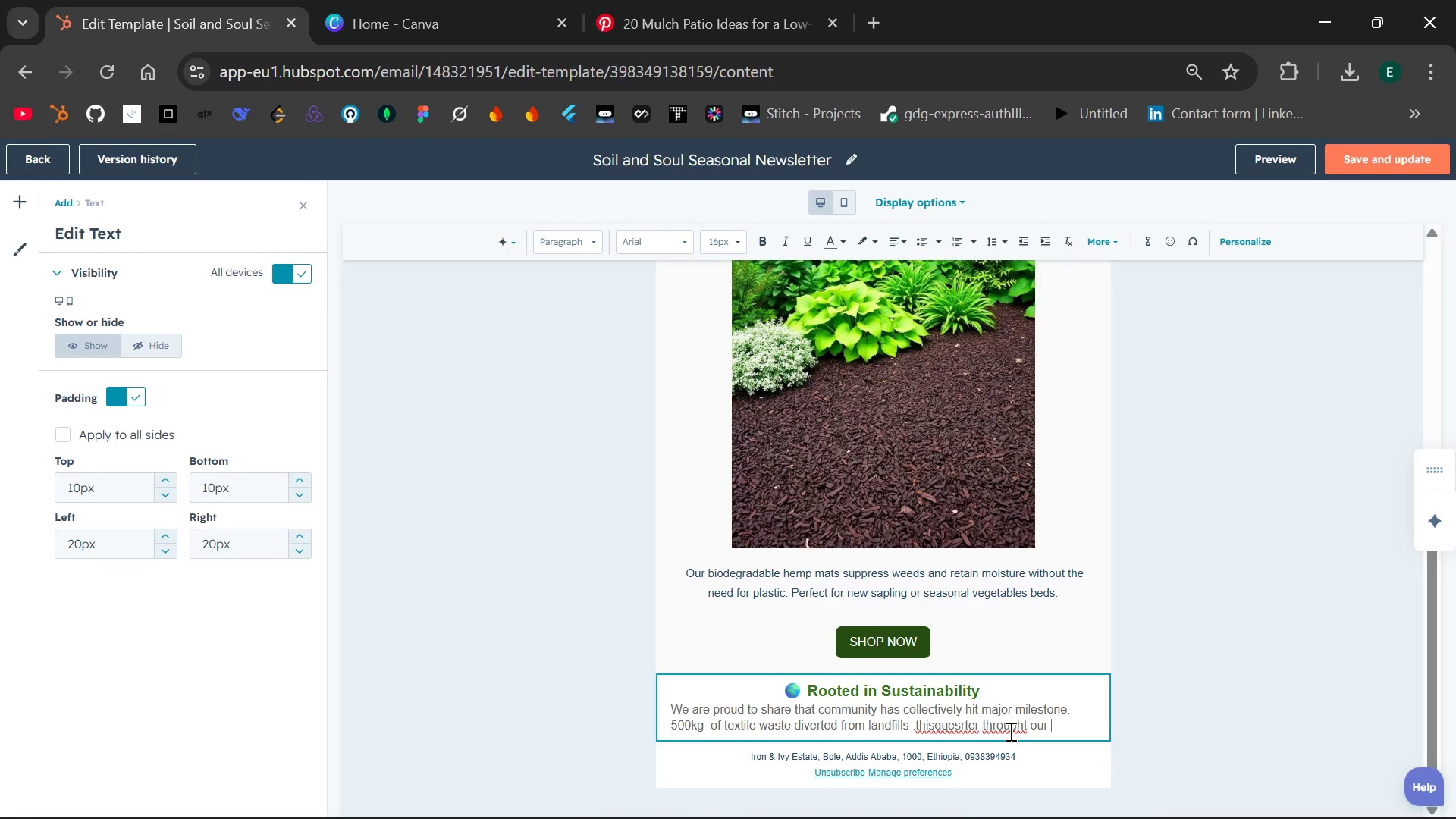 
double_click([1009, 731])
 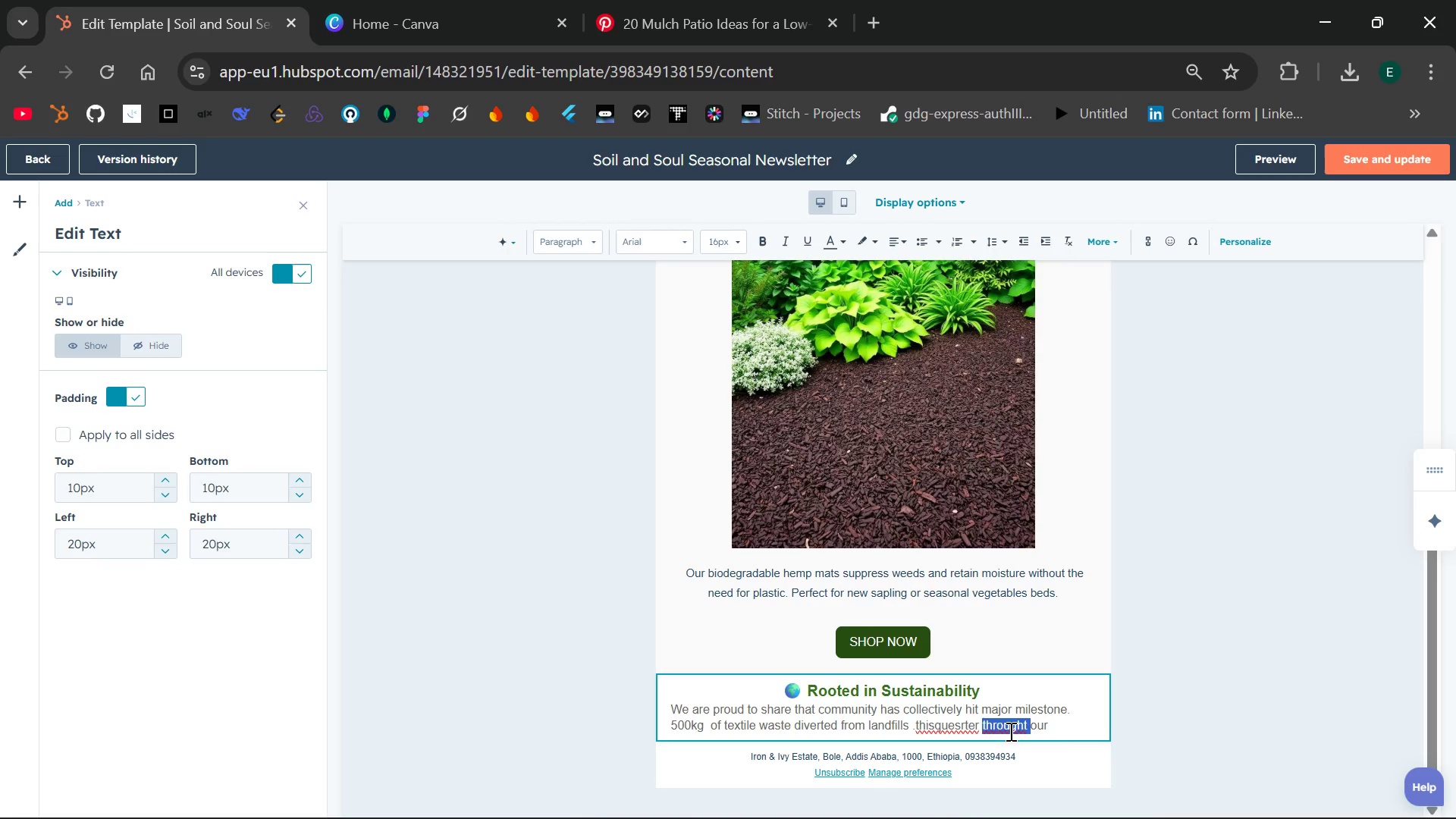 
type(through )
 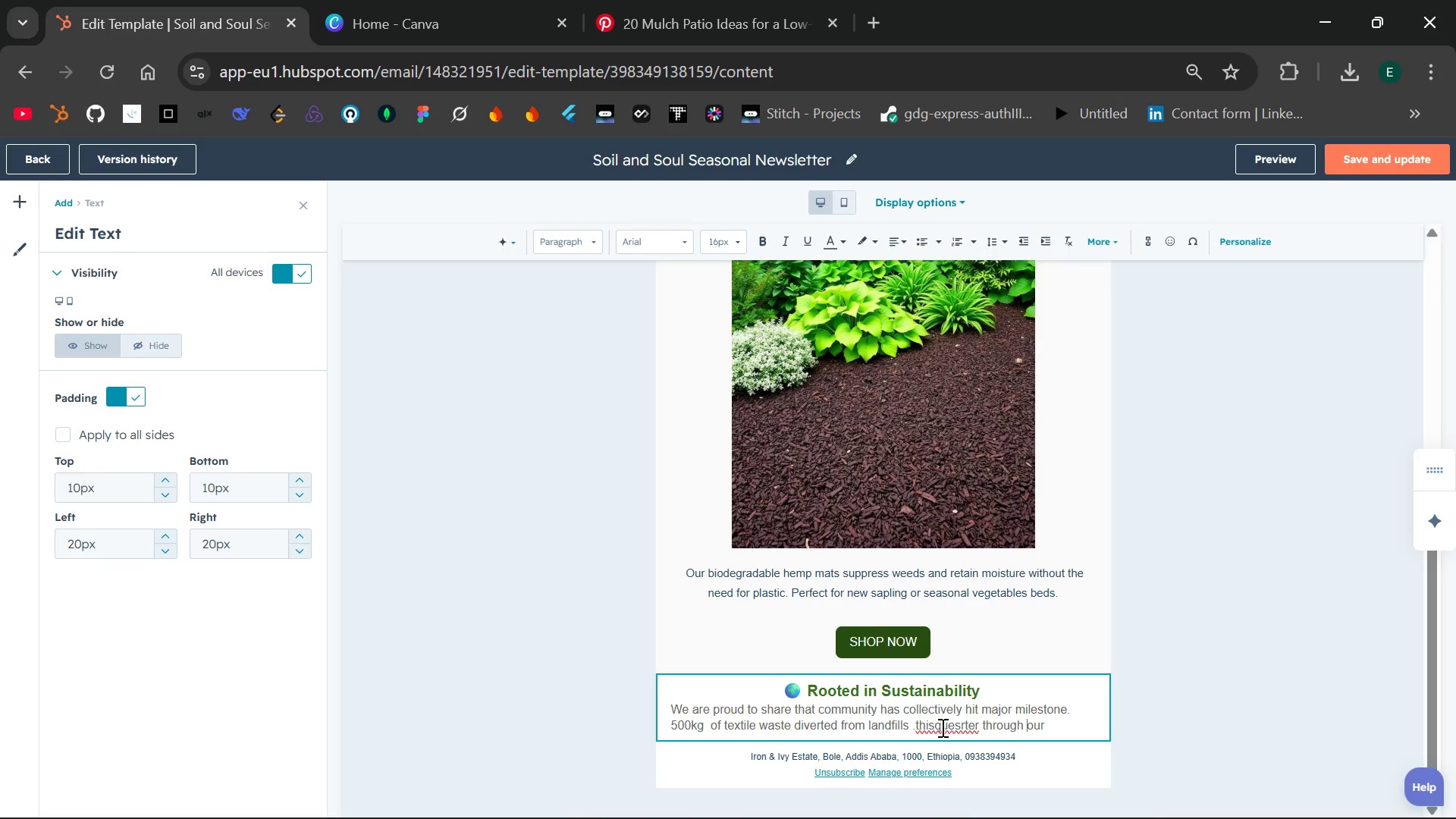 
left_click([935, 725])
 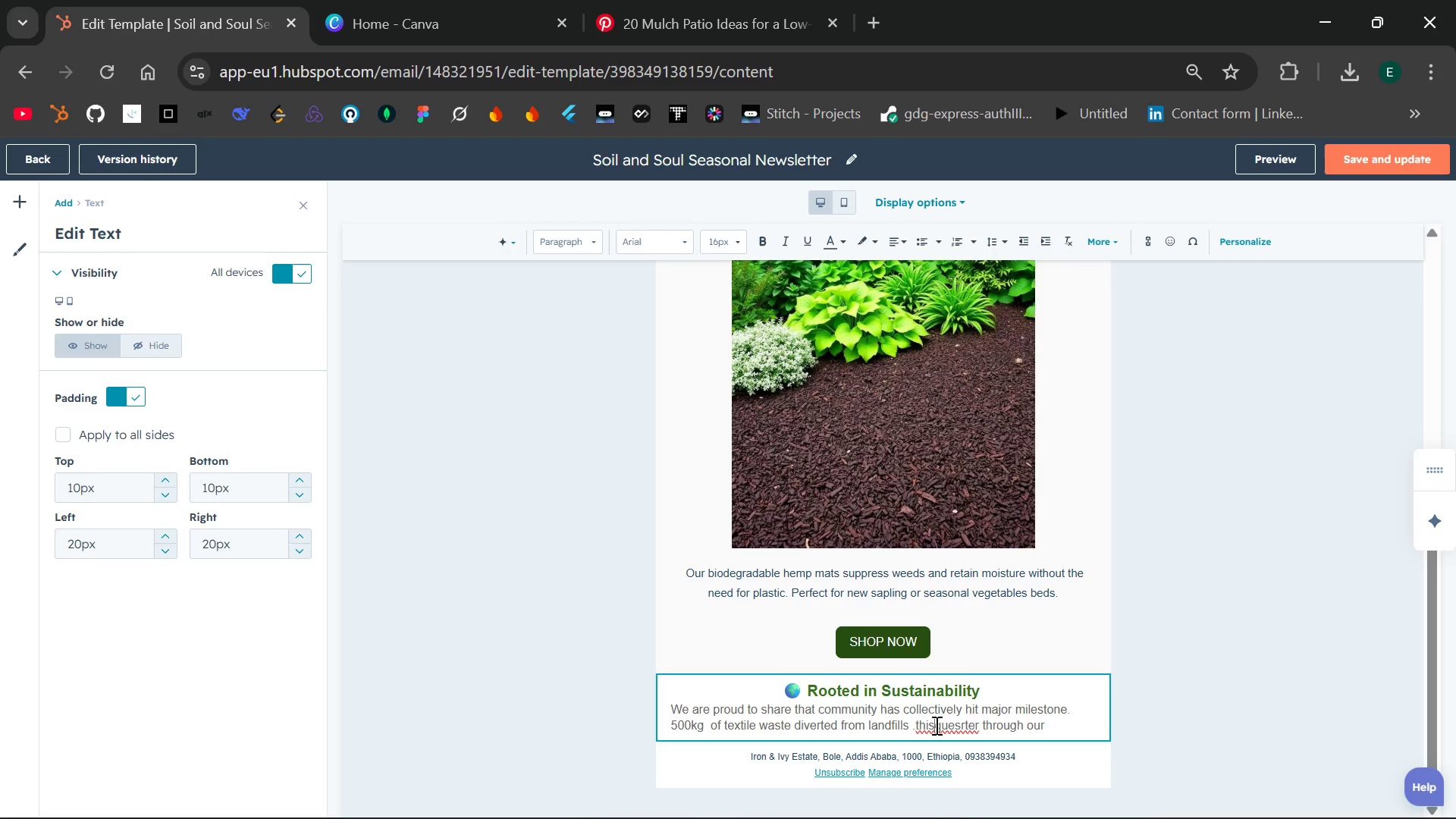 
key(Space)
 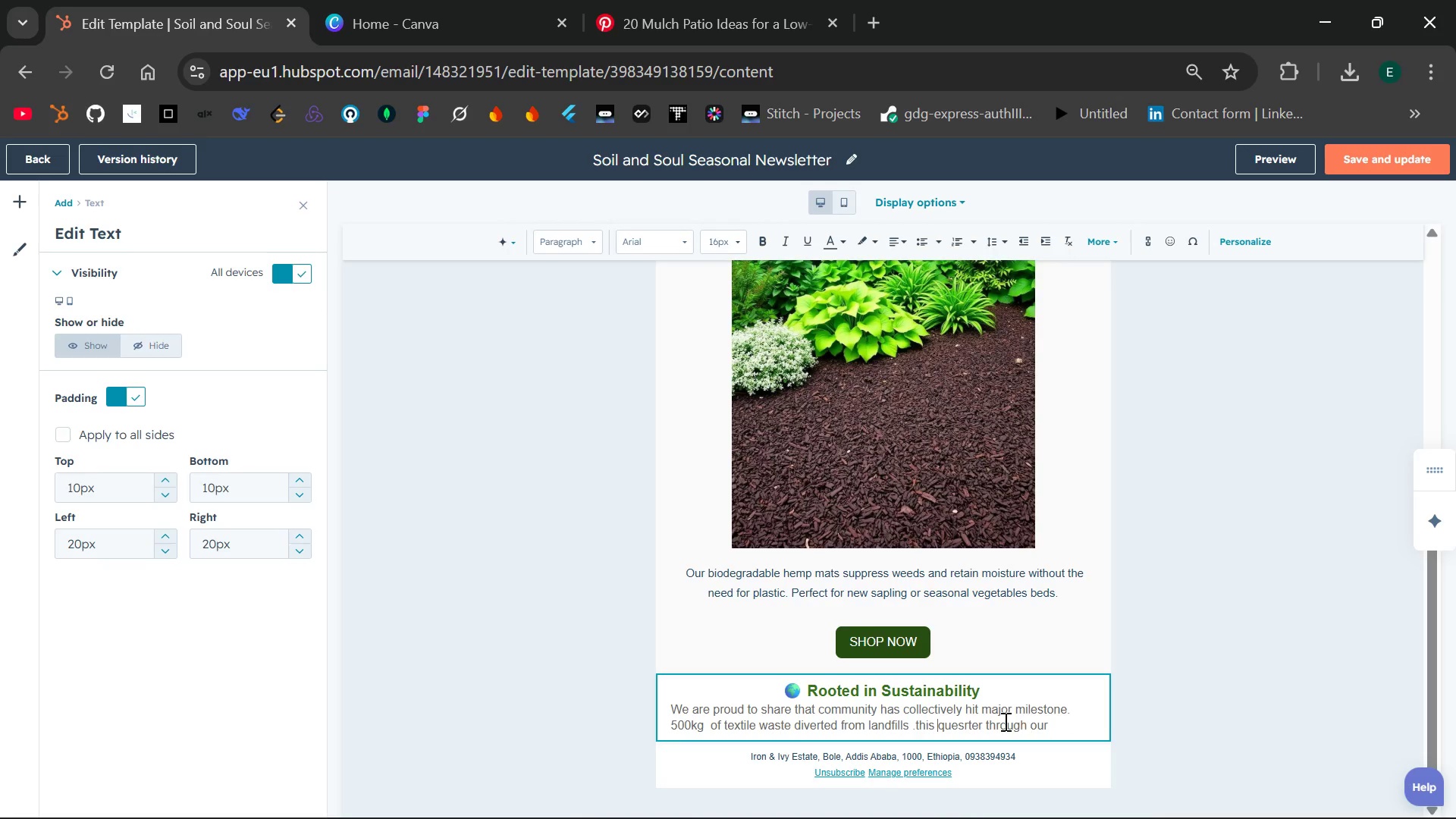 
double_click([955, 726])
 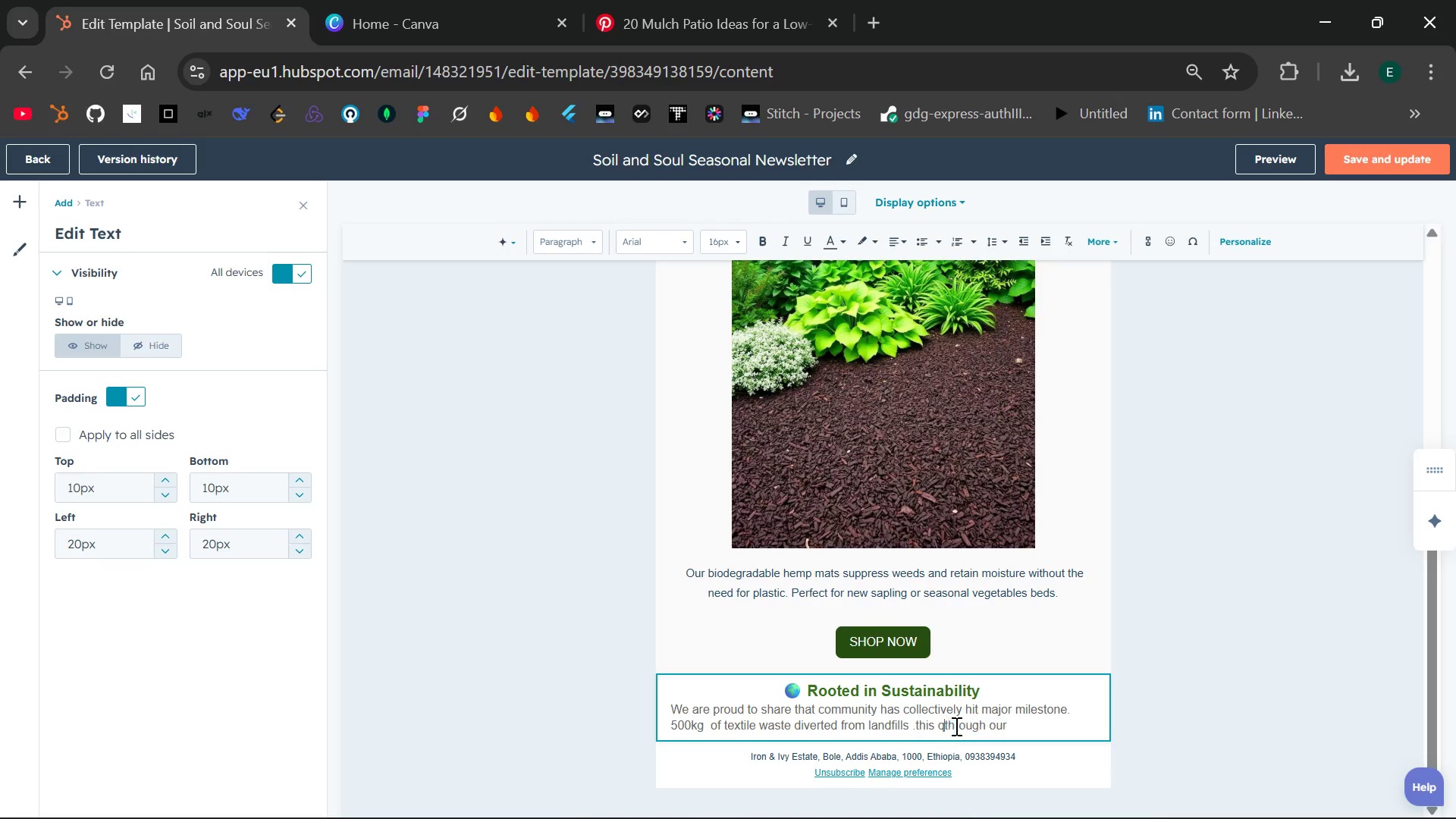 
type(quarter )
 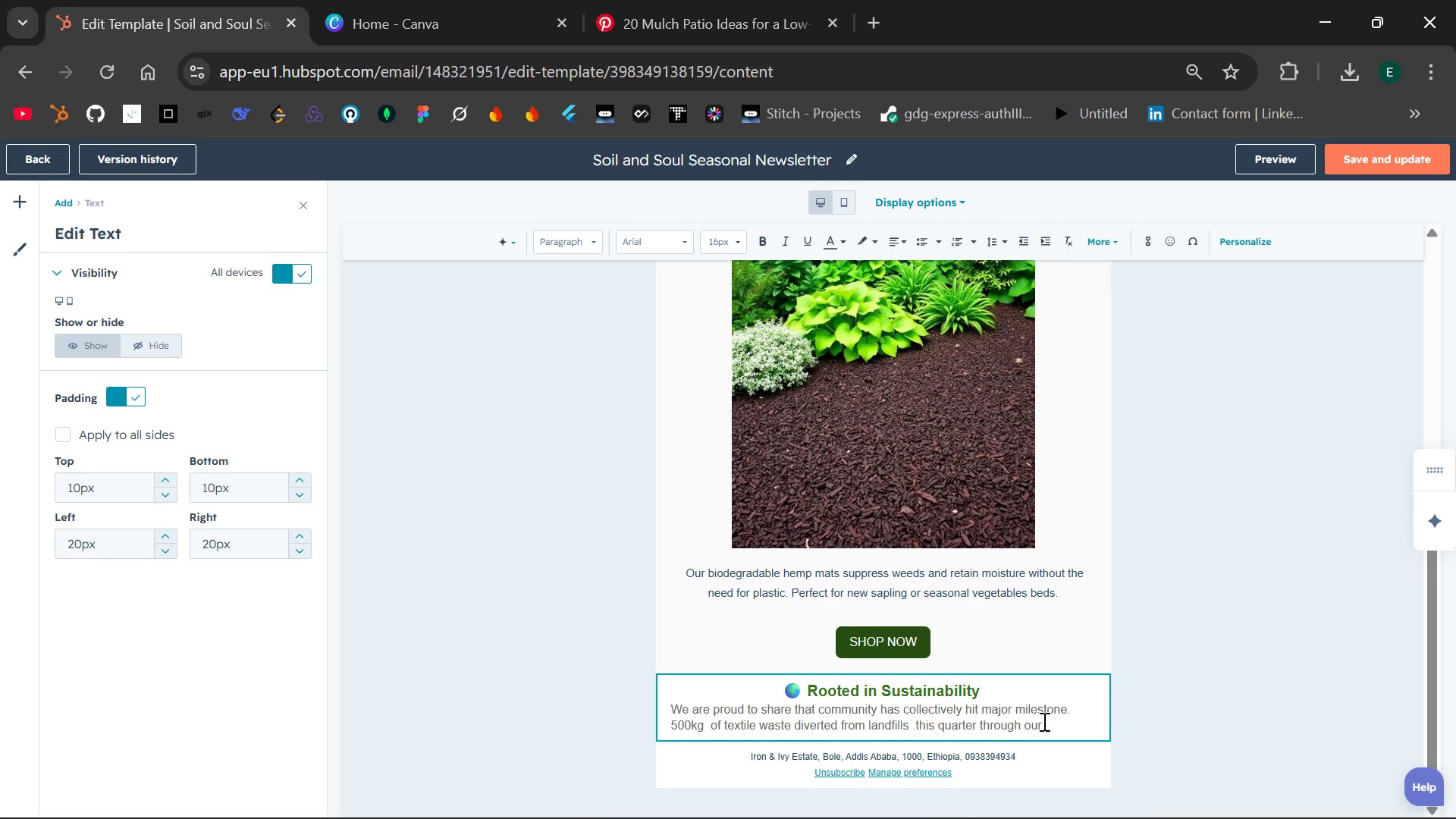 
left_click([1059, 720])
 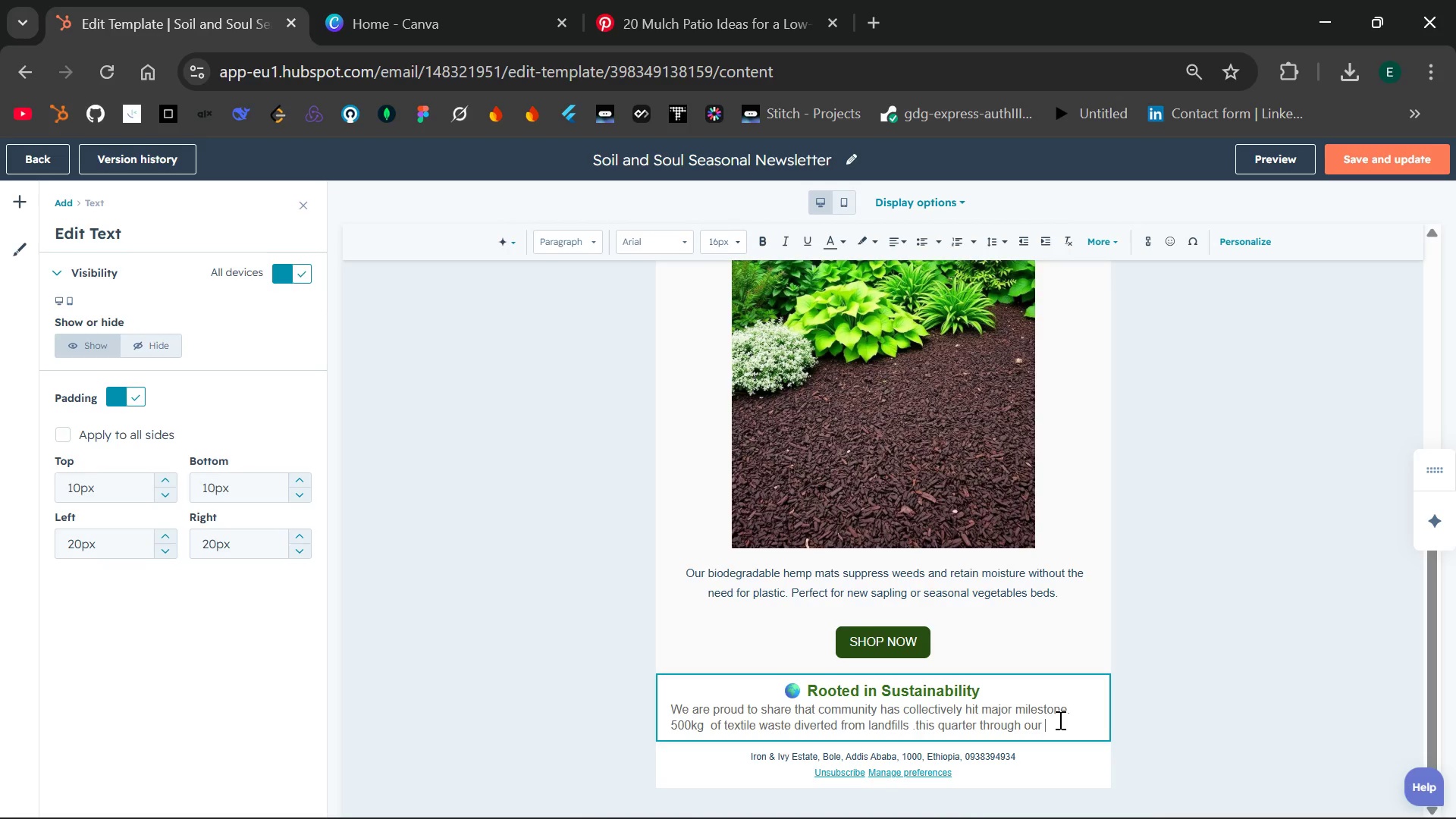 
type(circular fiber initiative.)
 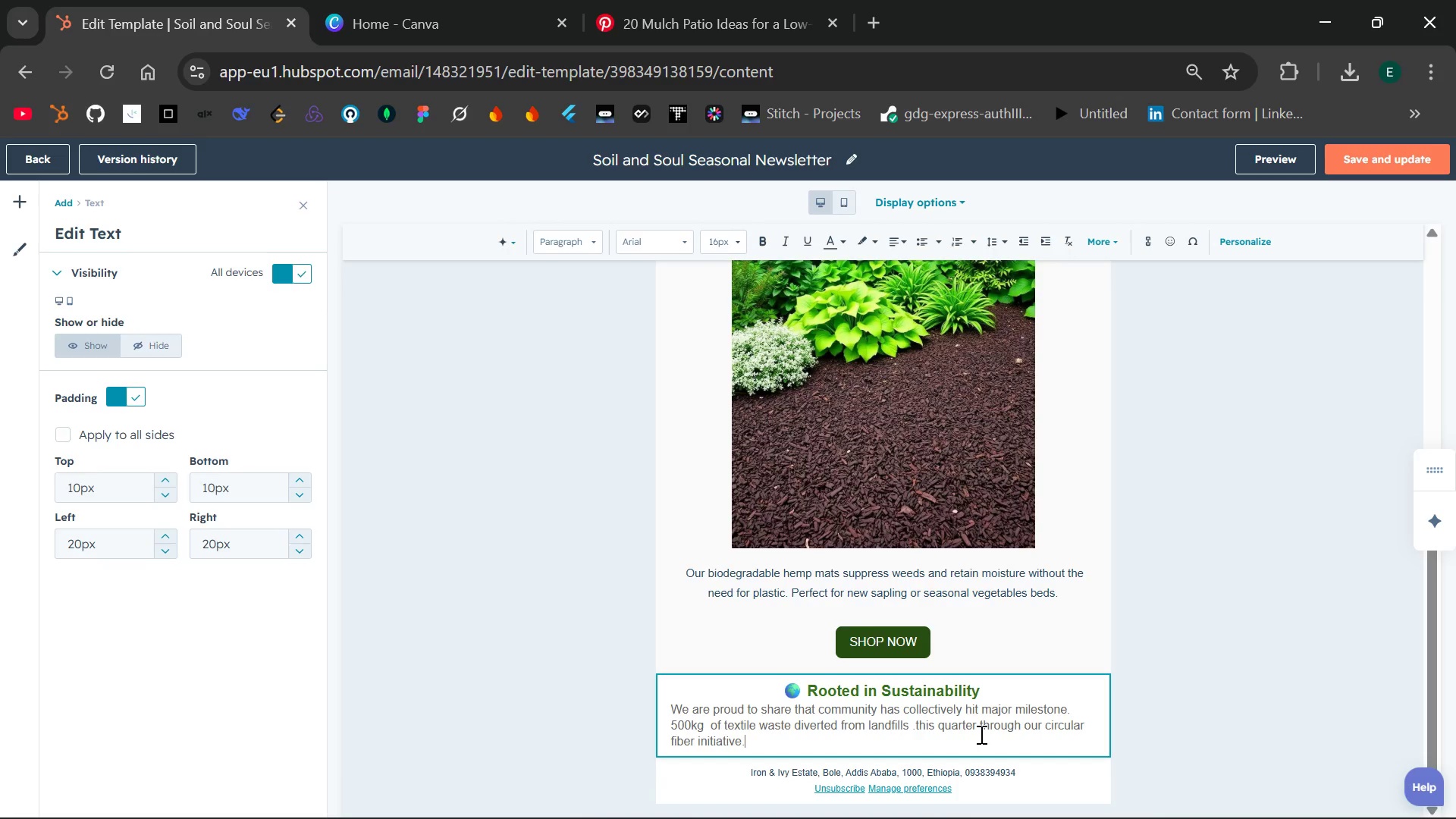 
hold_key(key=ShiftLeft, duration=0.38)
 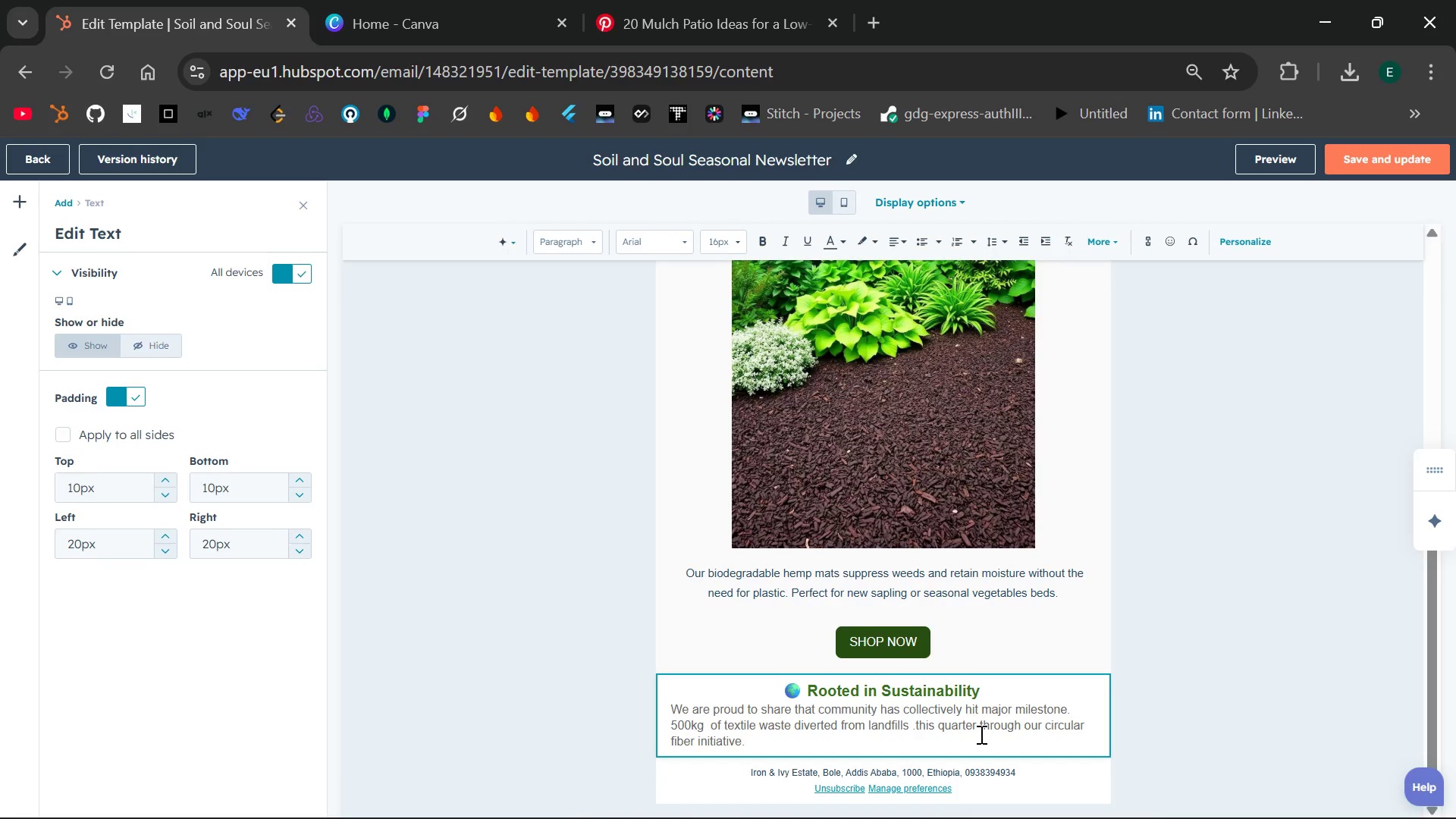 
key(Shift+ShiftRight)
 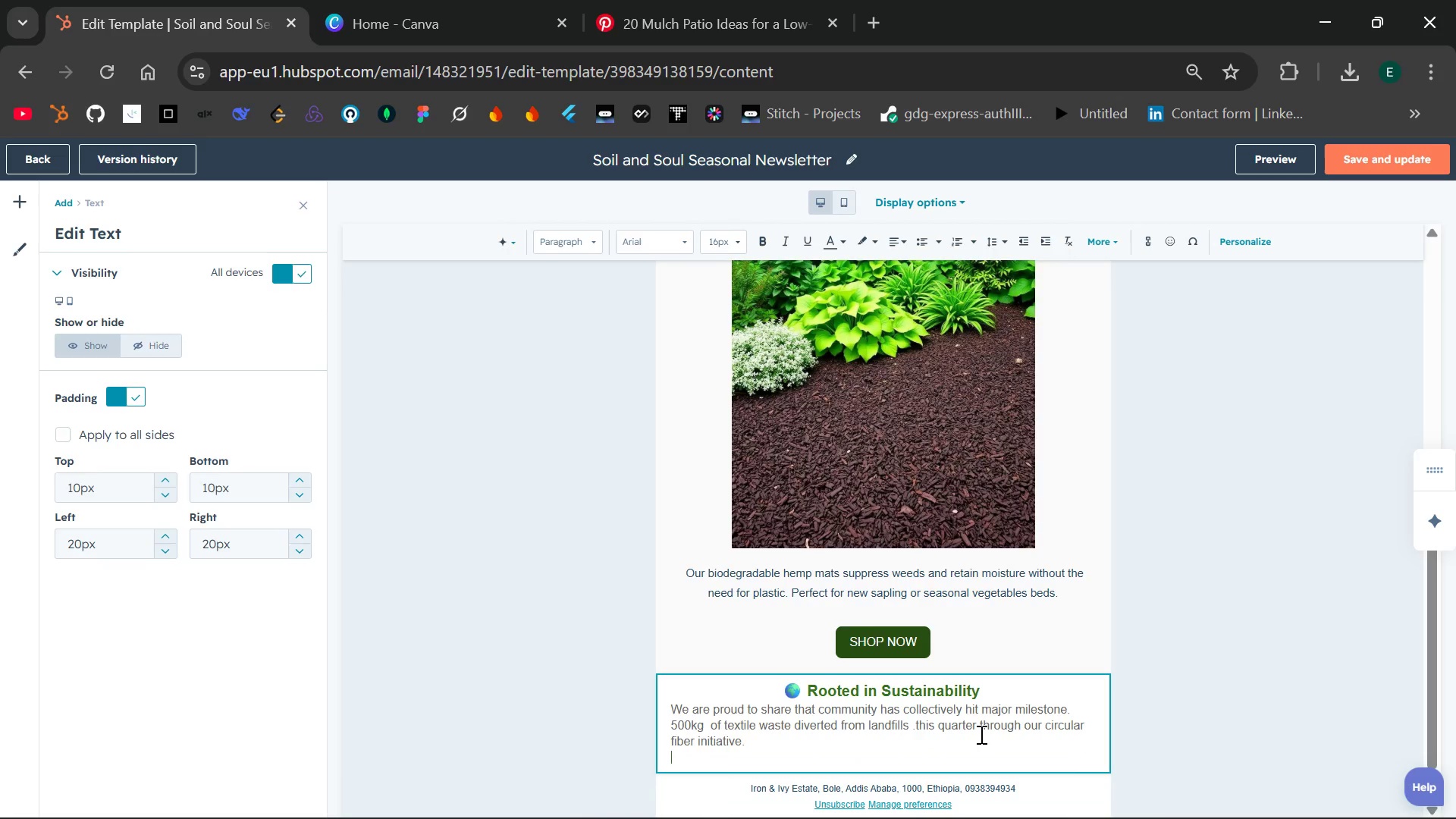 
key(Shift+Enter)
 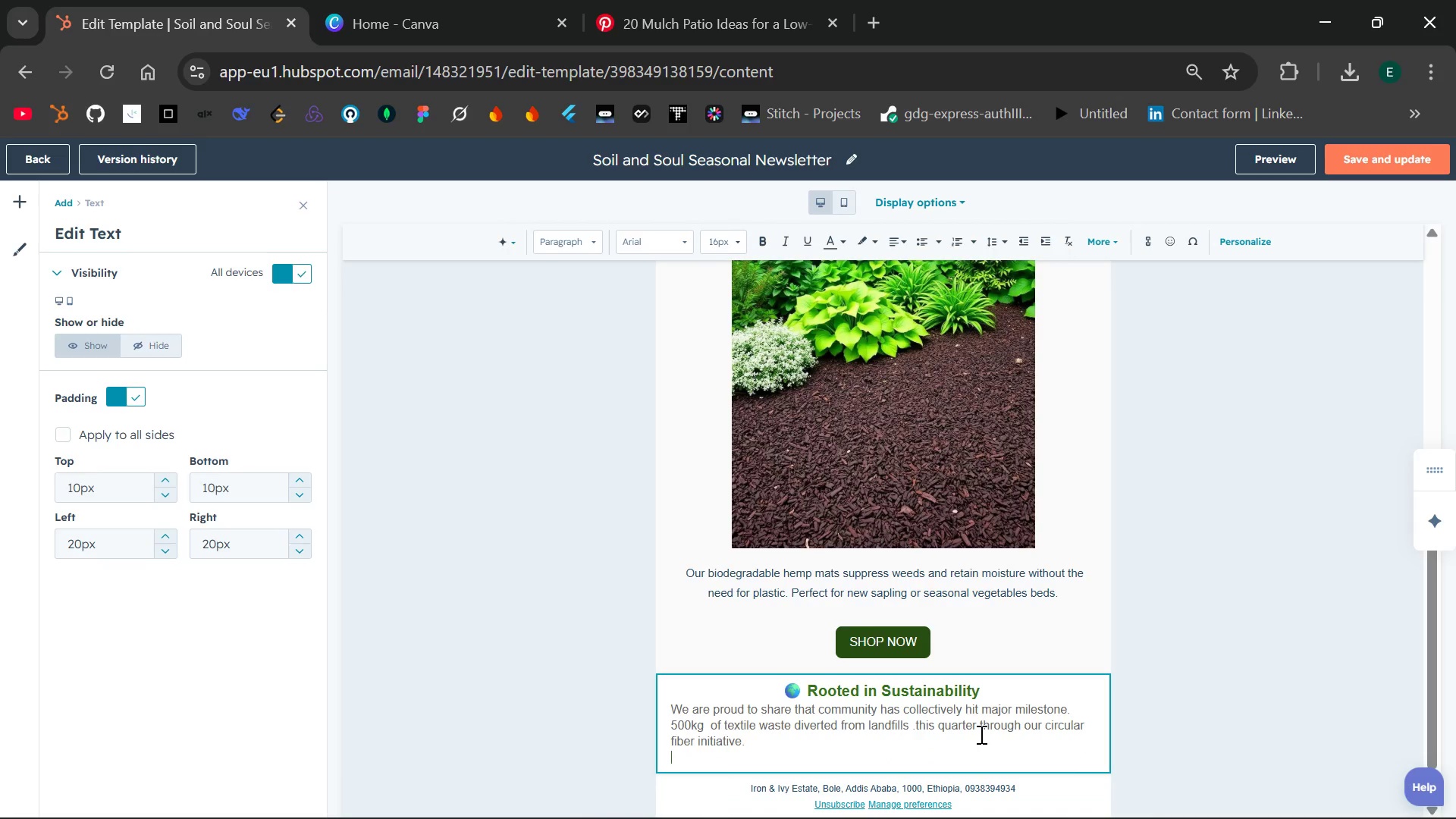 
type(Thanl You)
key(Backspace)
key(Backspace)
key(Backspace)
key(Backspace)
key(Backspace)
type(k you for cultivating a greener furure withus)
 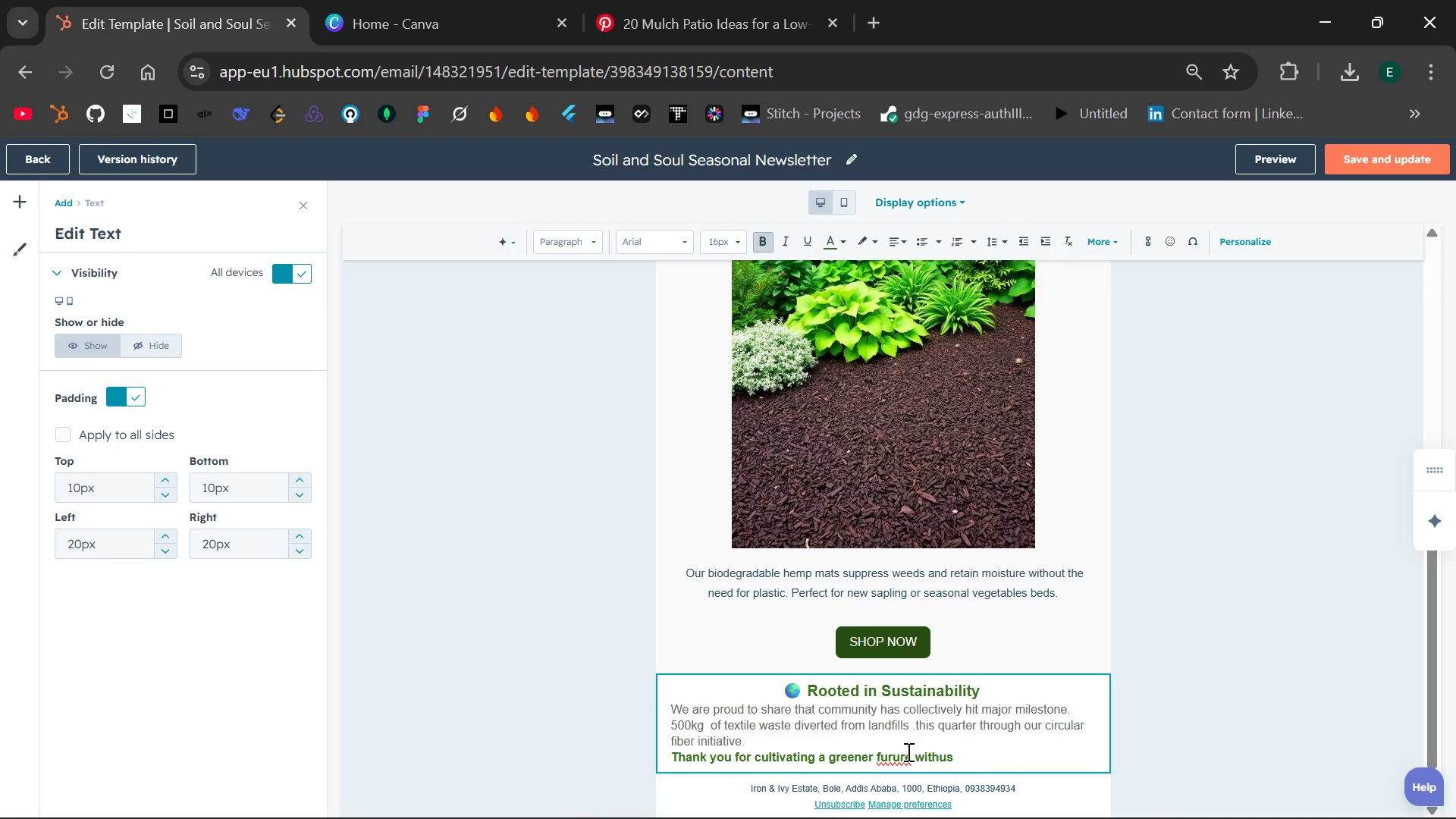 
double_click([901, 754])
 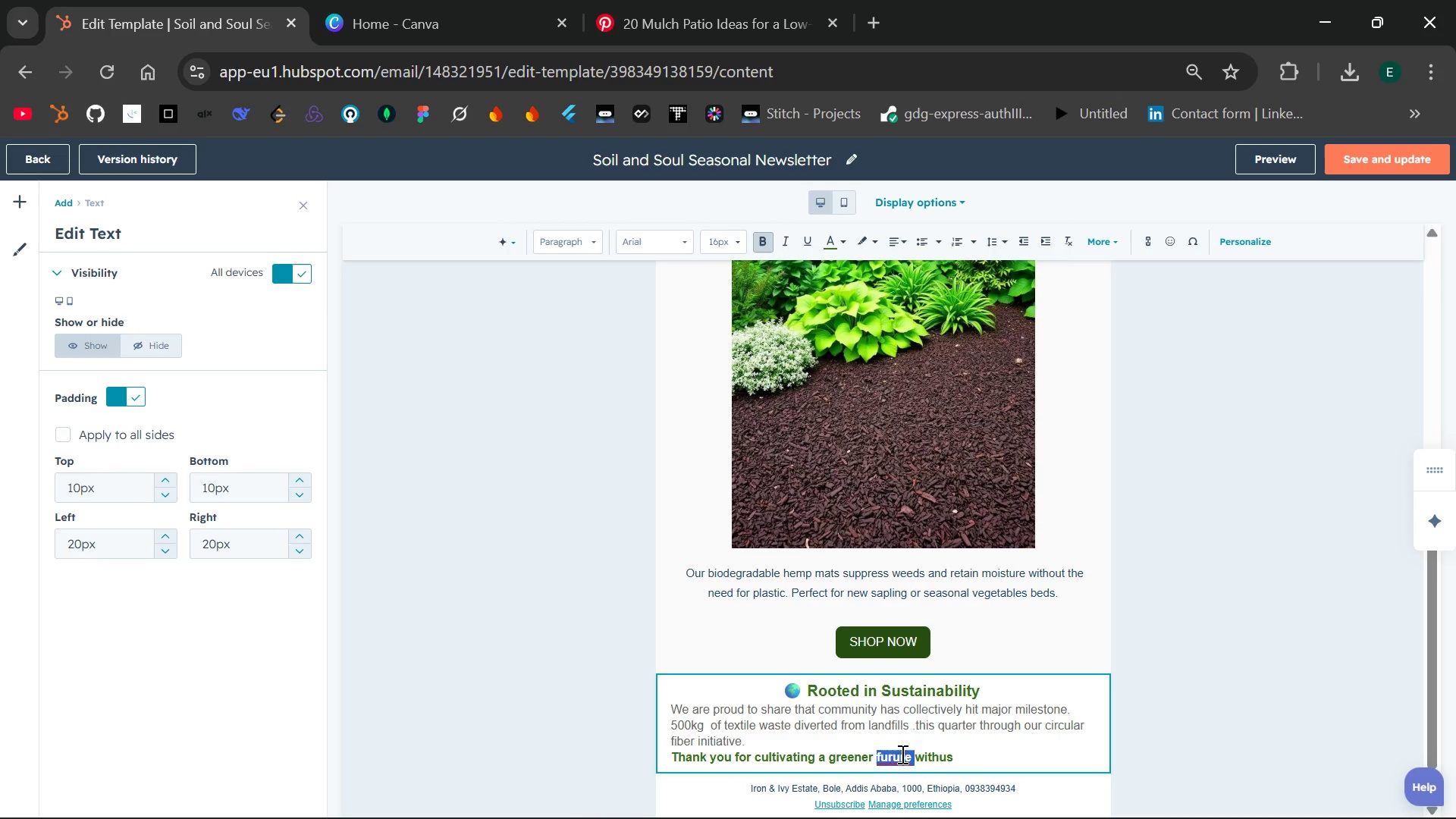 
type(future )
 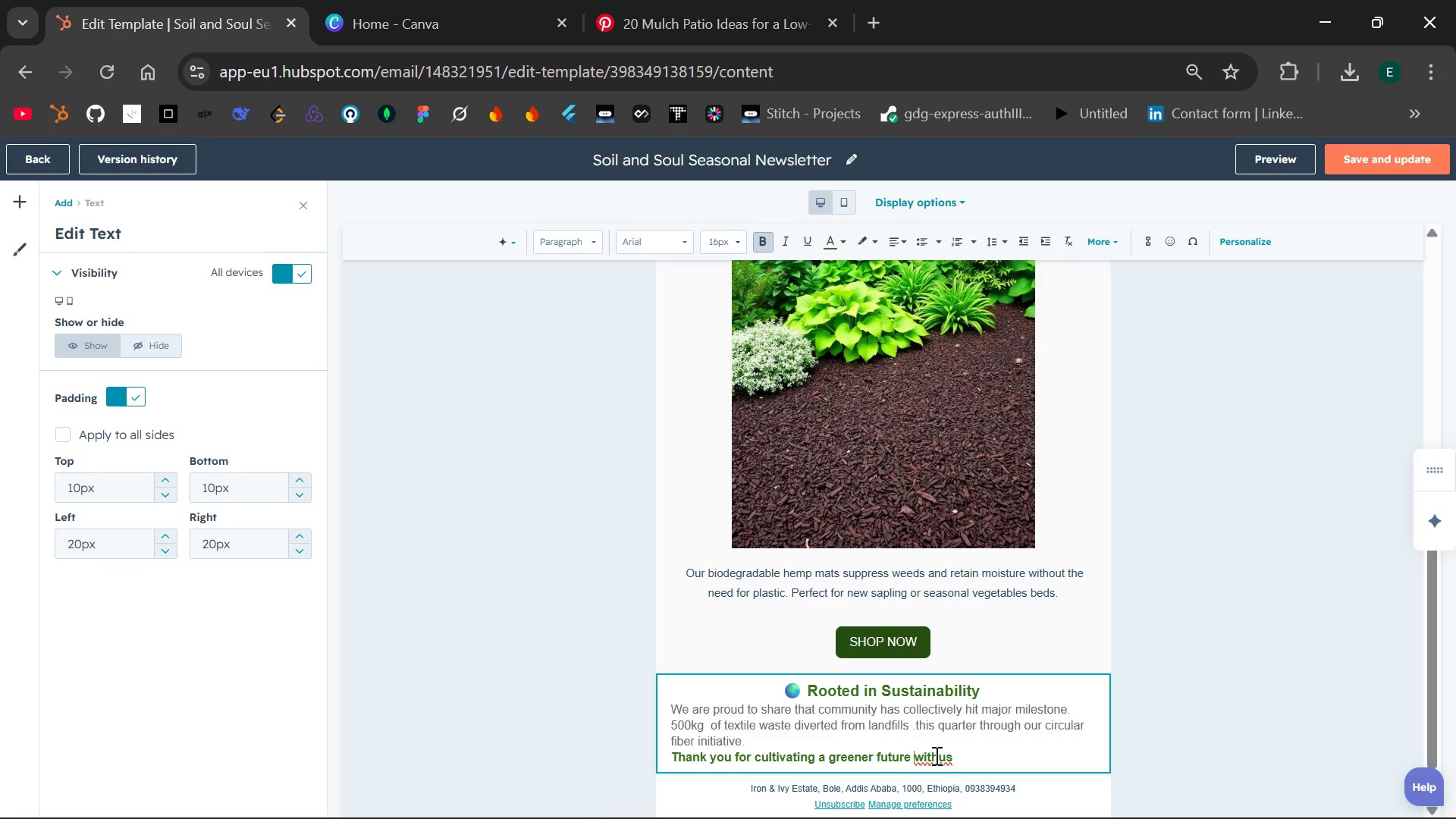 
left_click([937, 755])
 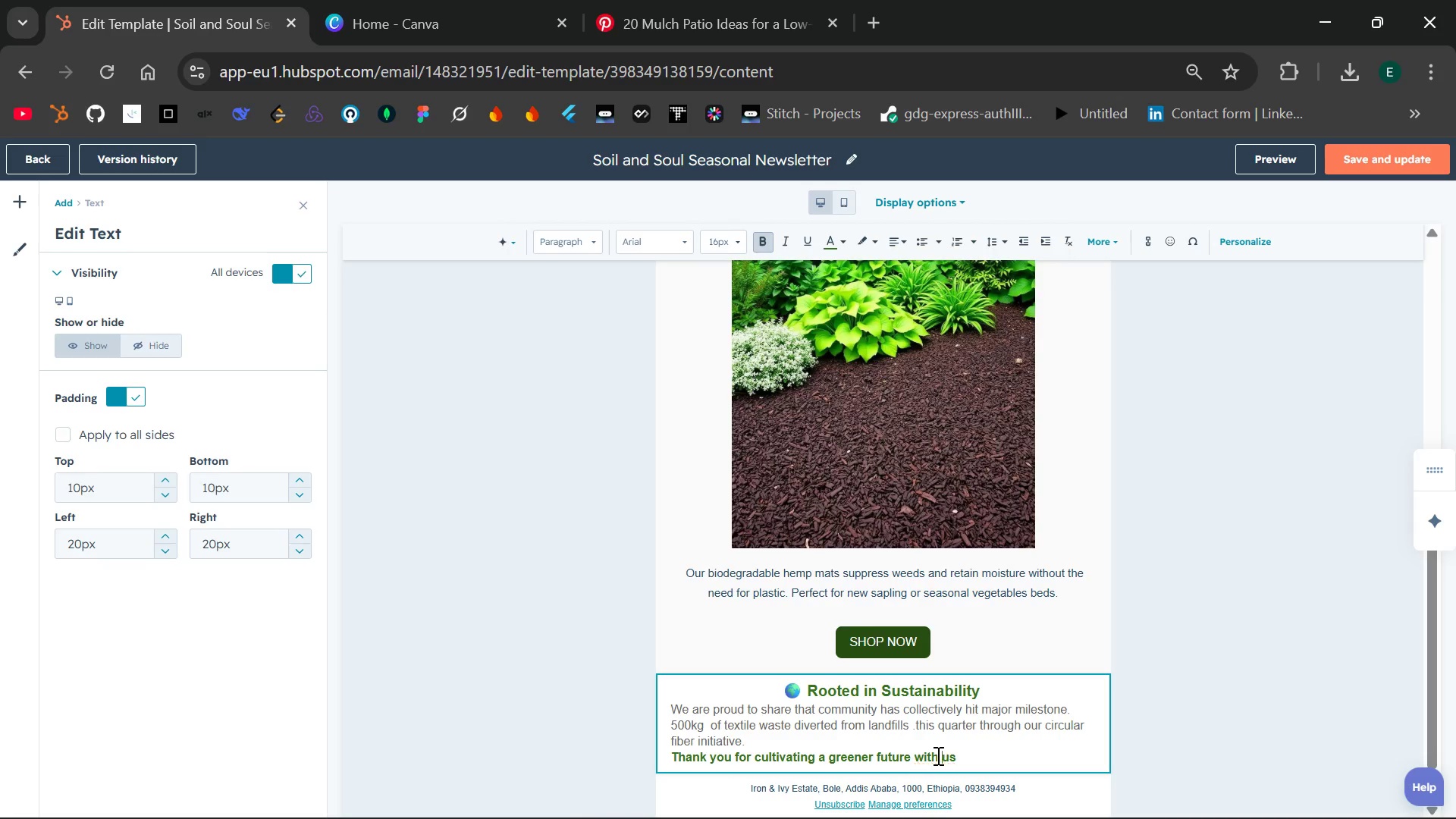 
key(Space)
 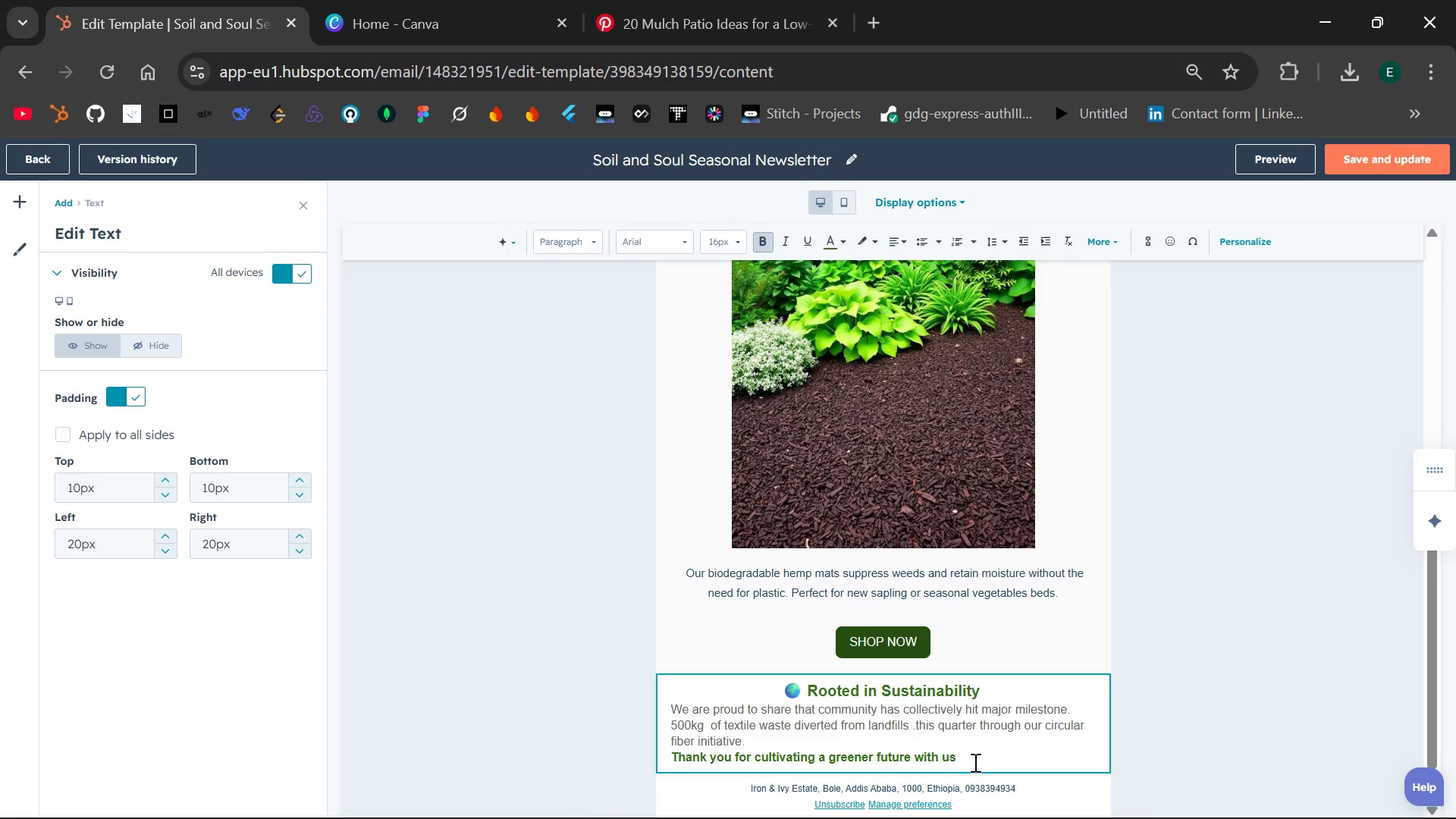 
left_click([972, 760])
 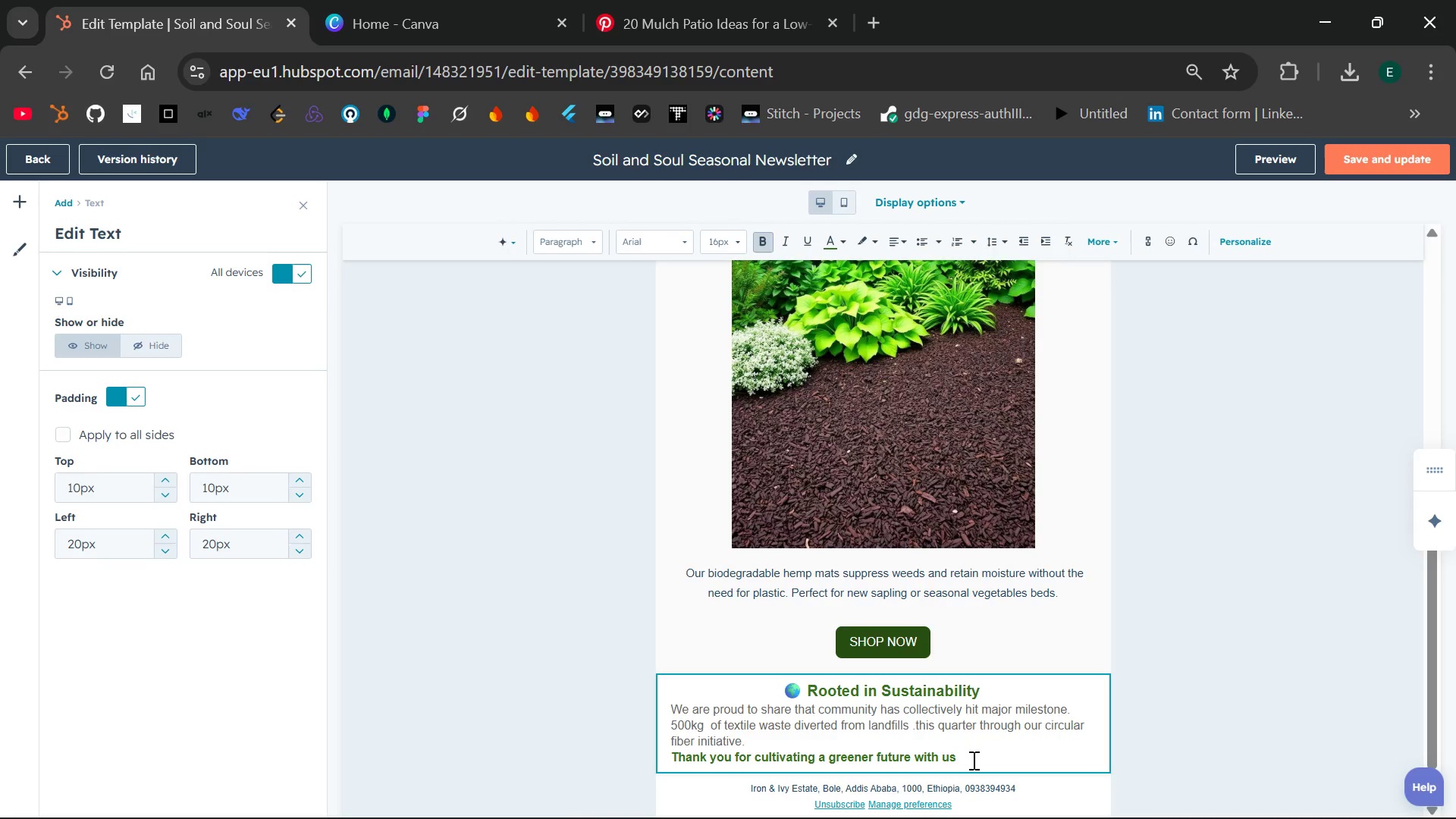 
key(Period)
 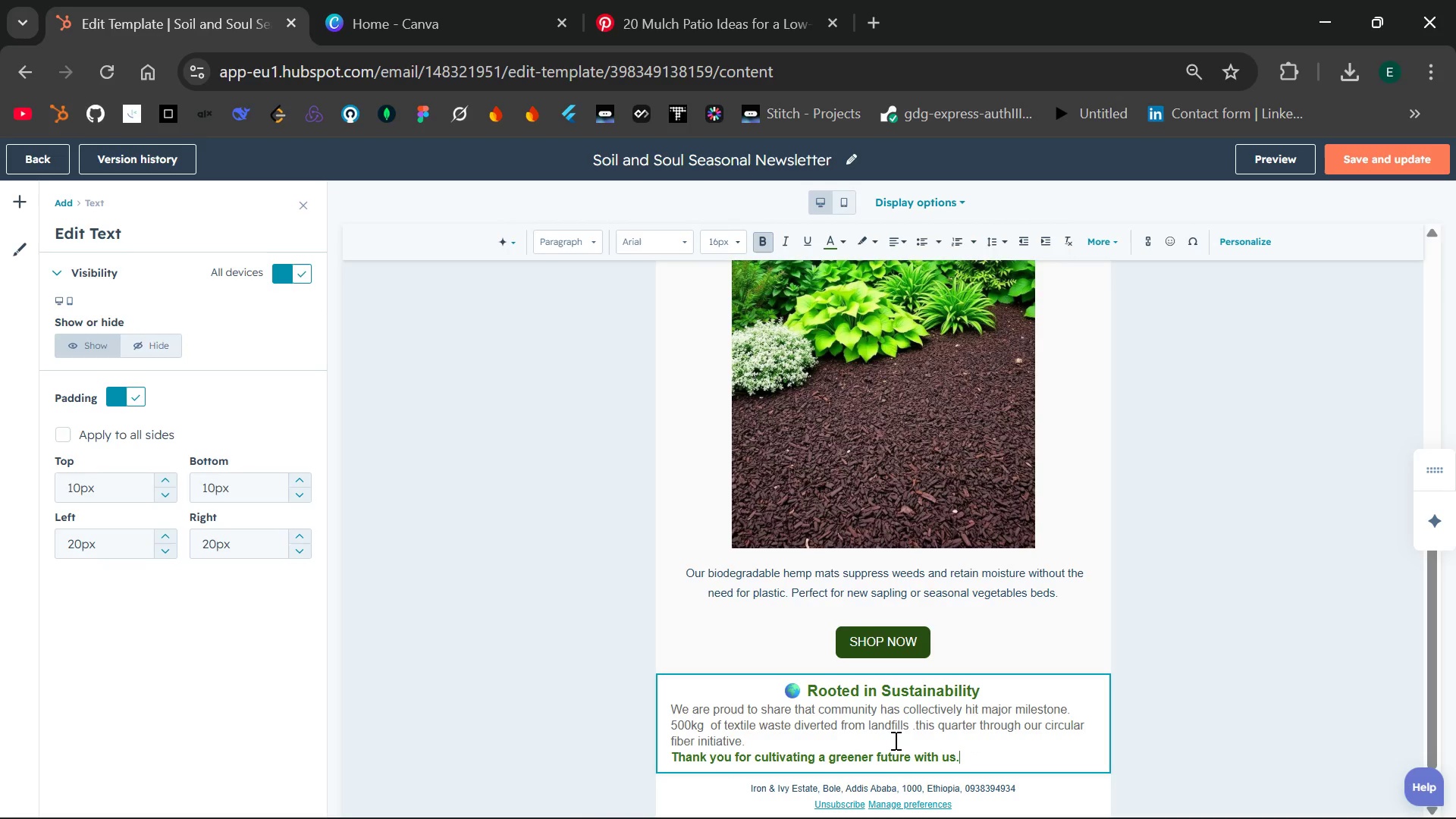 
left_click_drag(start_coordinate=[970, 758], to_coordinate=[659, 706])
 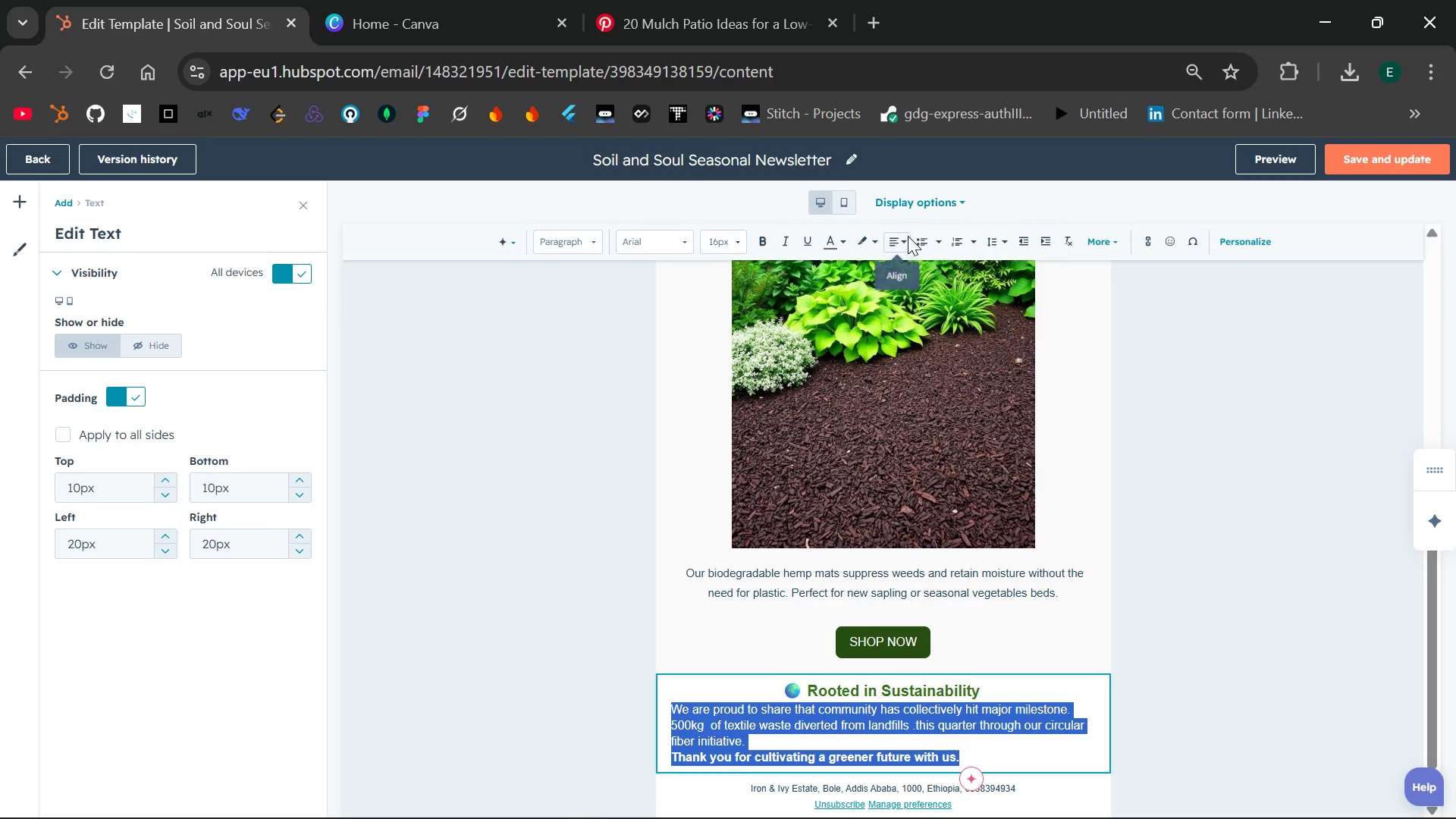 
left_click([908, 237])
 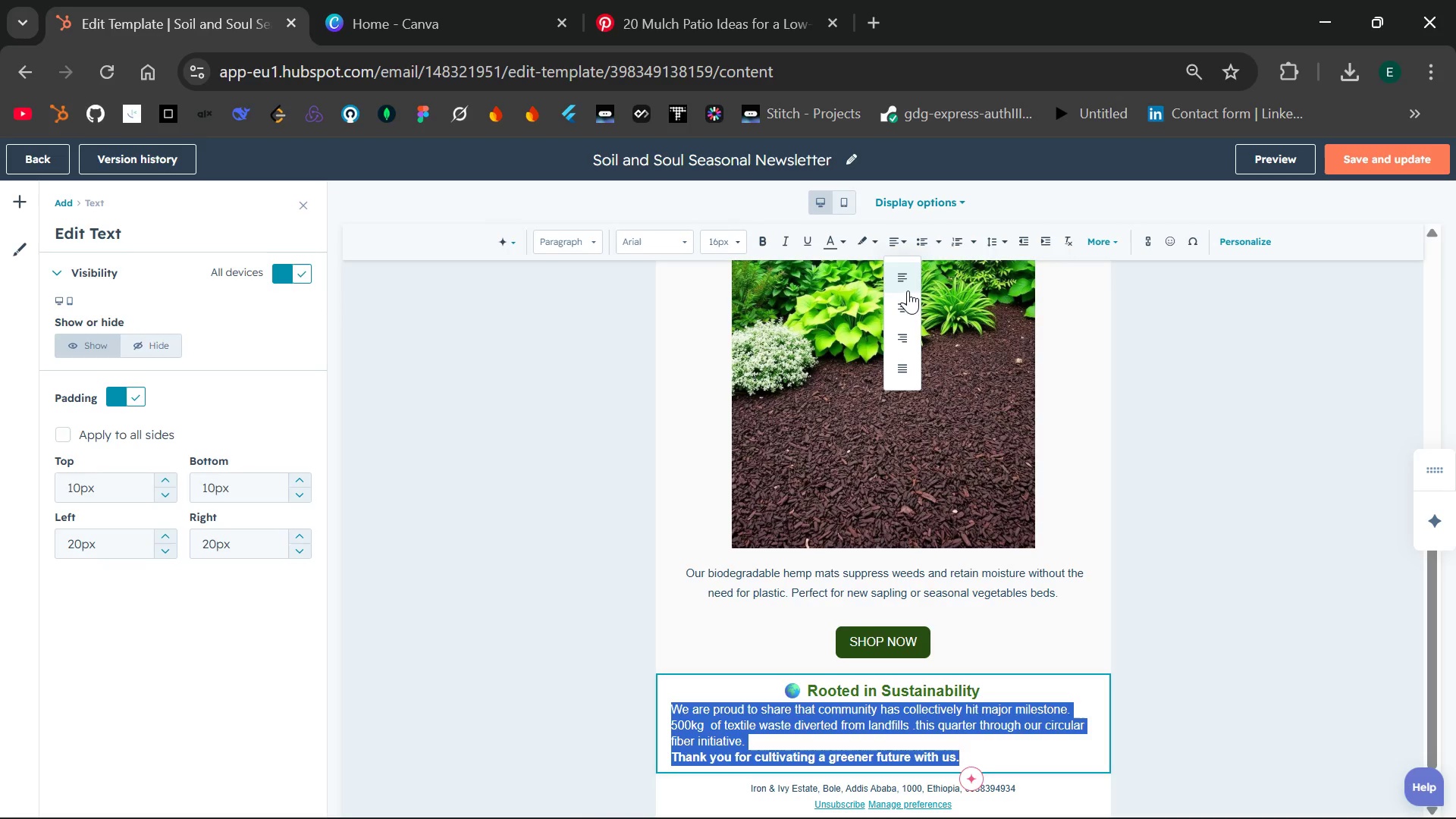 
left_click([905, 297])
 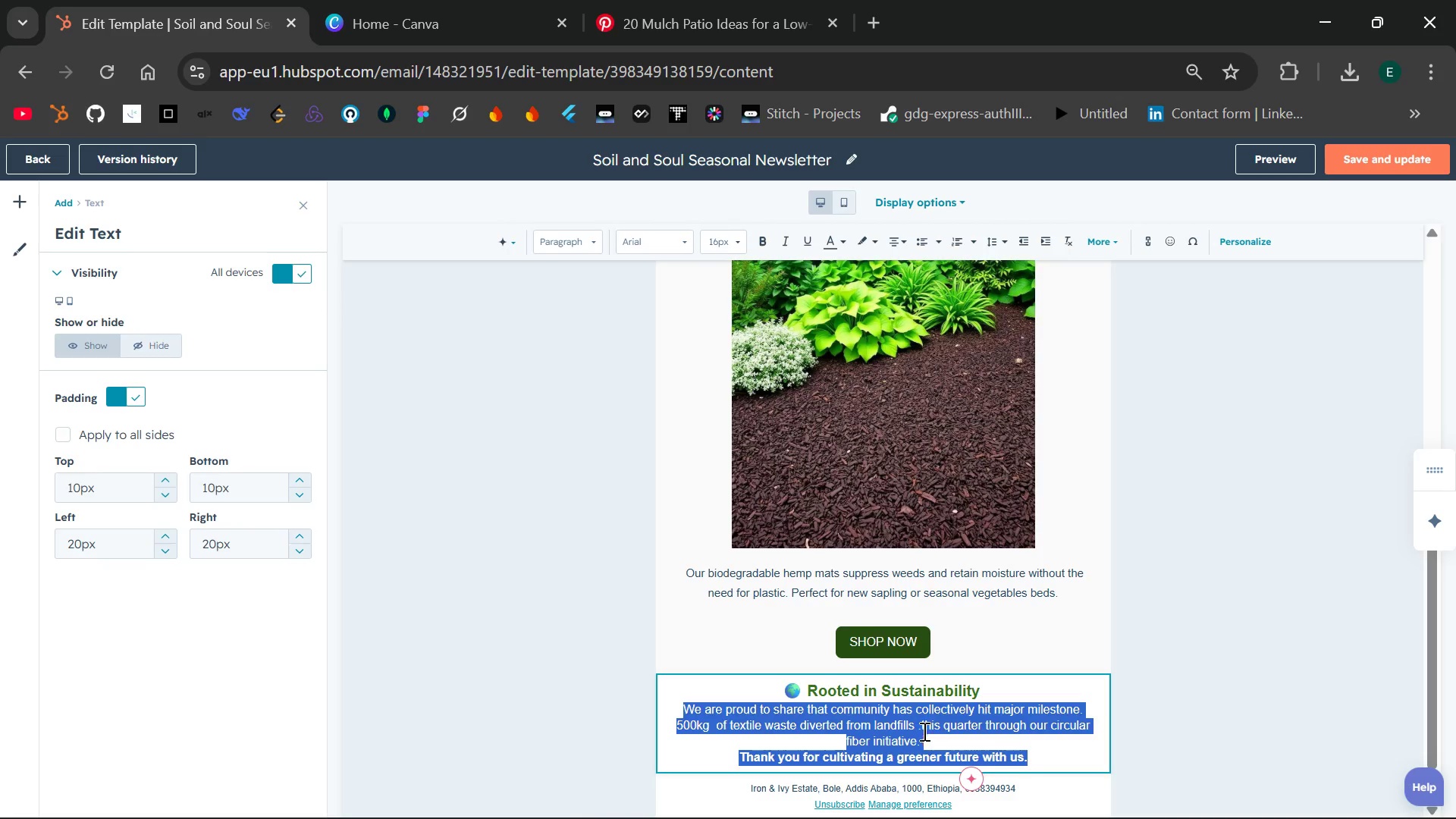 
left_click([961, 734])
 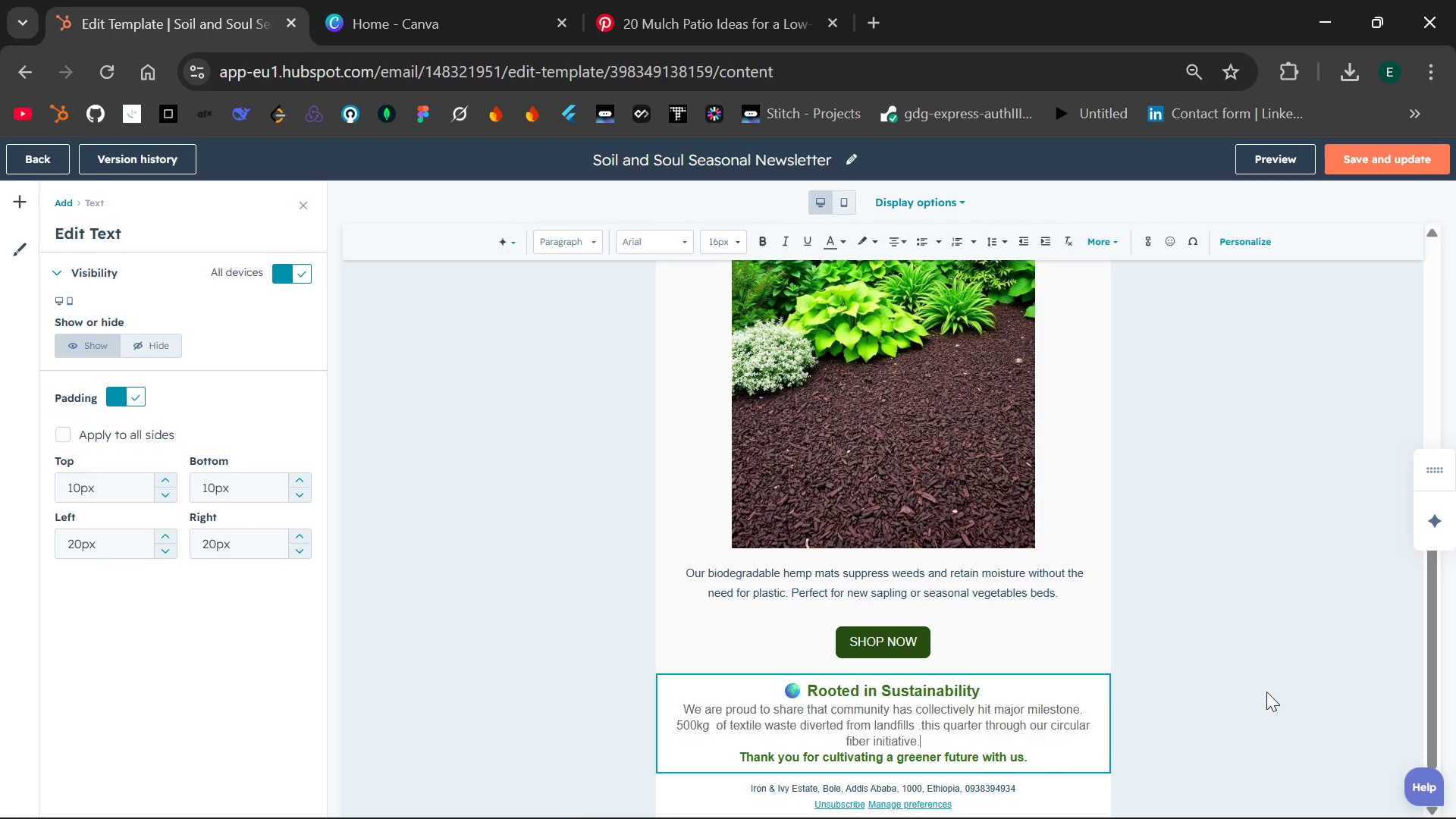 
wait(5.02)
 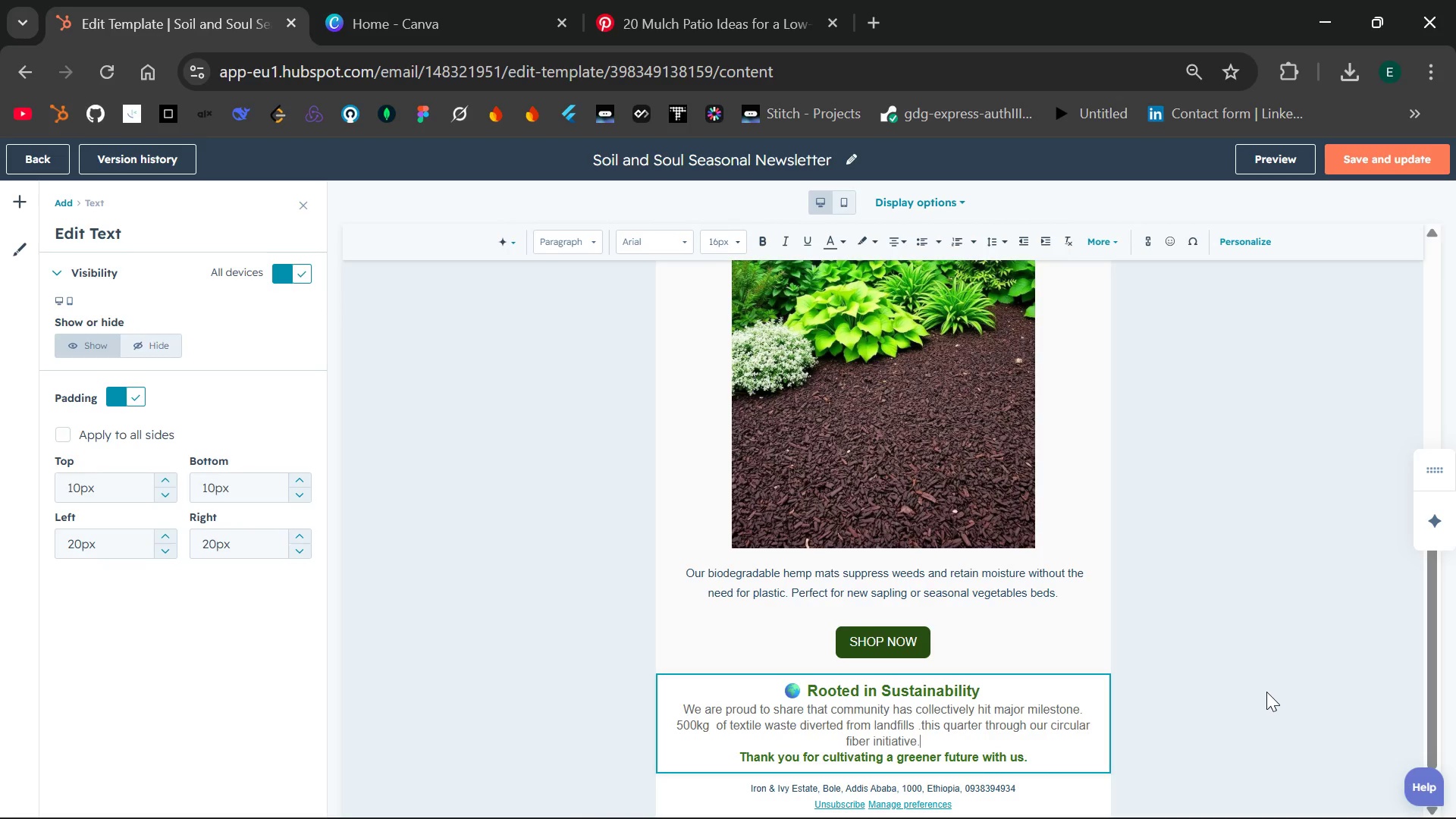 
left_click([1266, 692])
 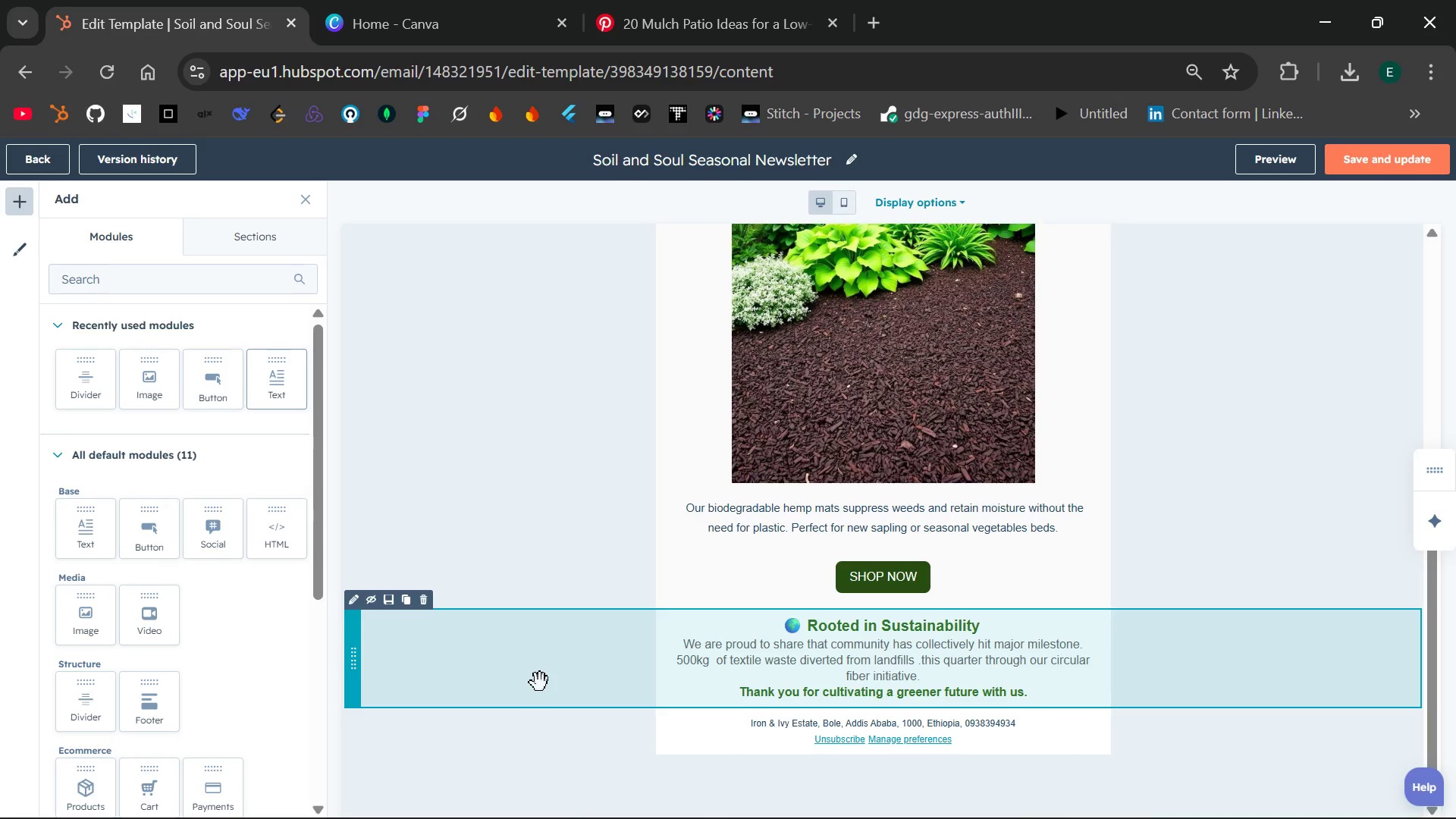 
wait(21.42)
 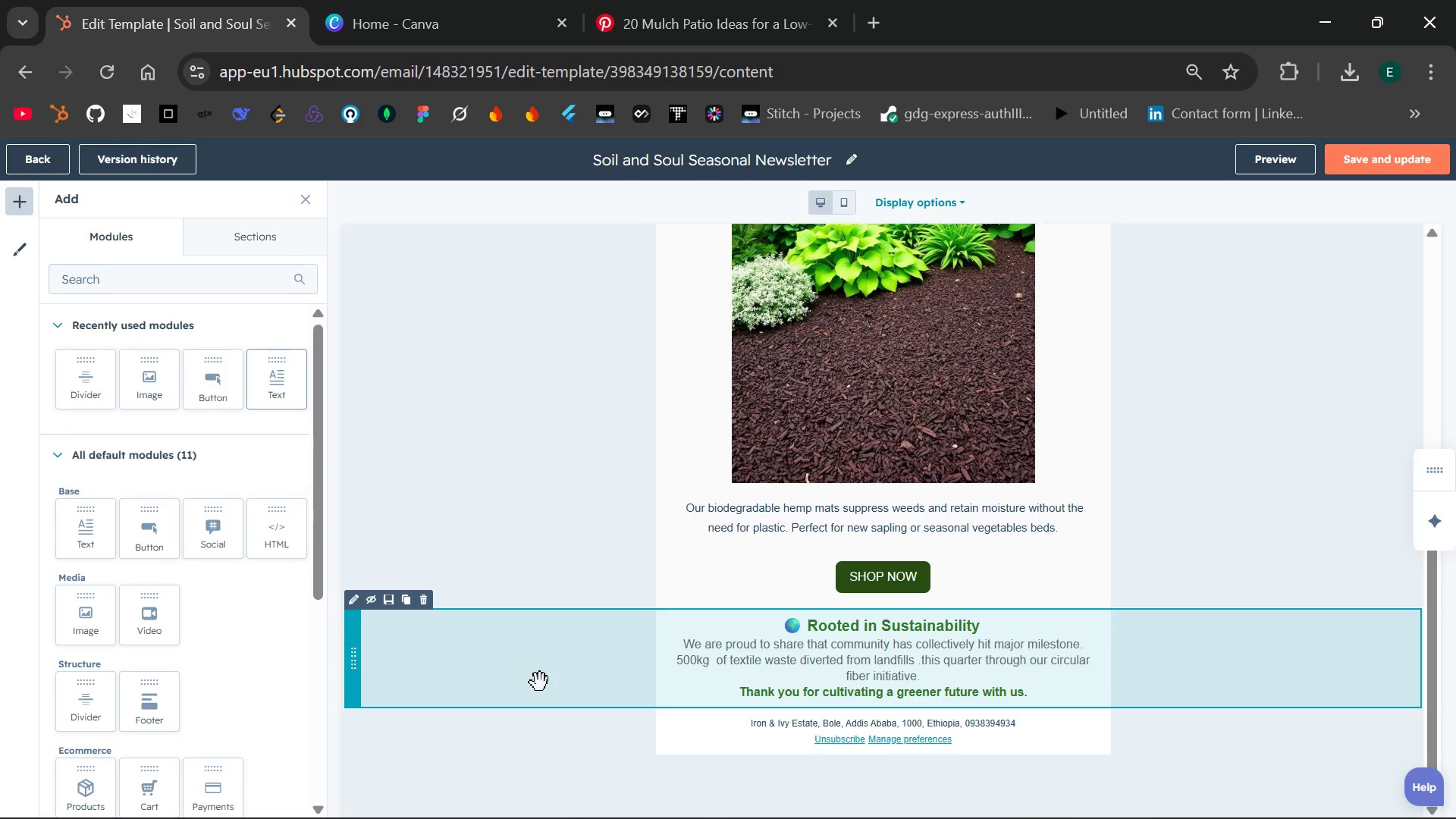 
left_click([767, 732])
 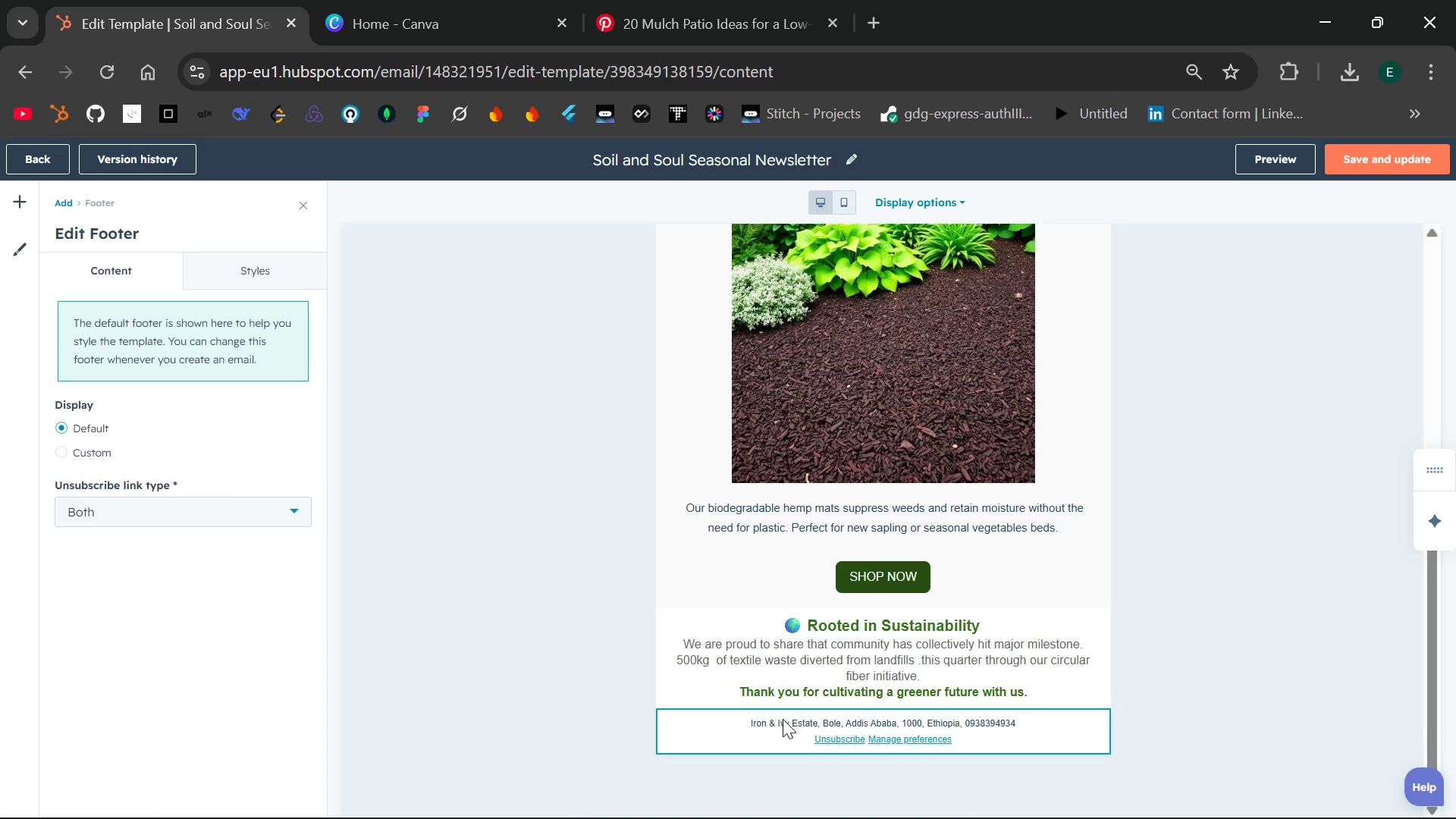 
double_click([783, 719])
 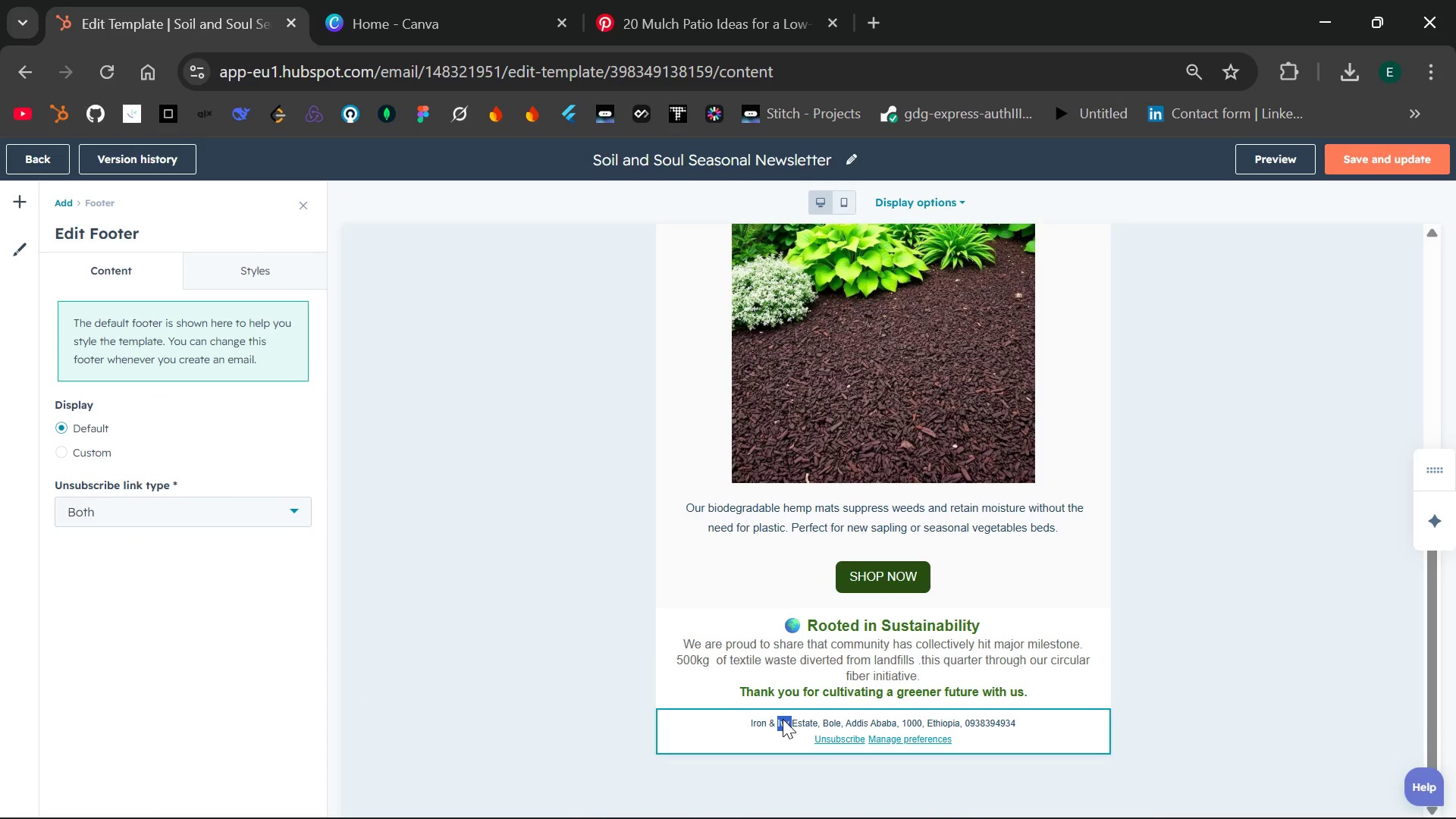 
left_click([783, 719])
 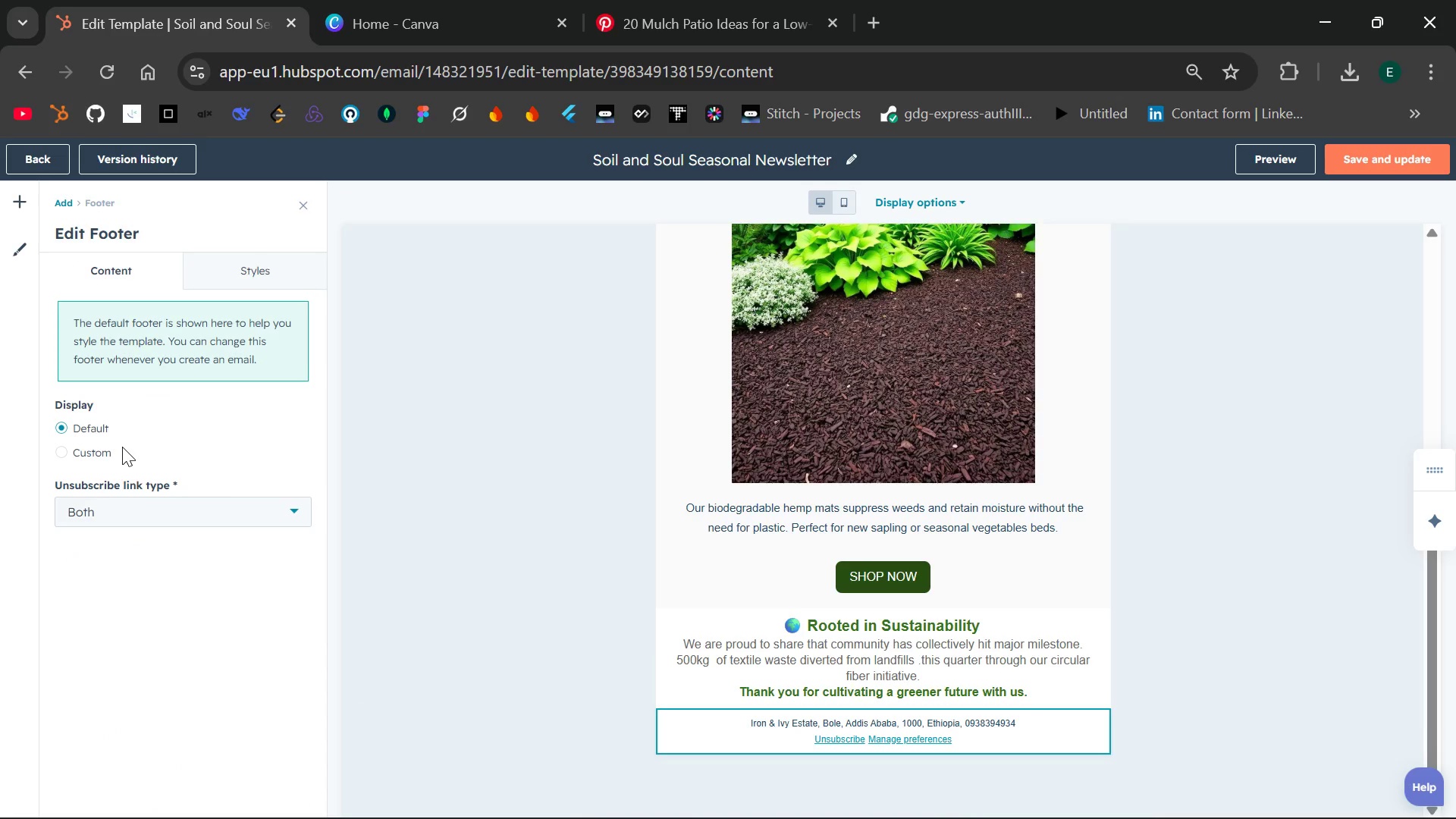 
wait(5.05)
 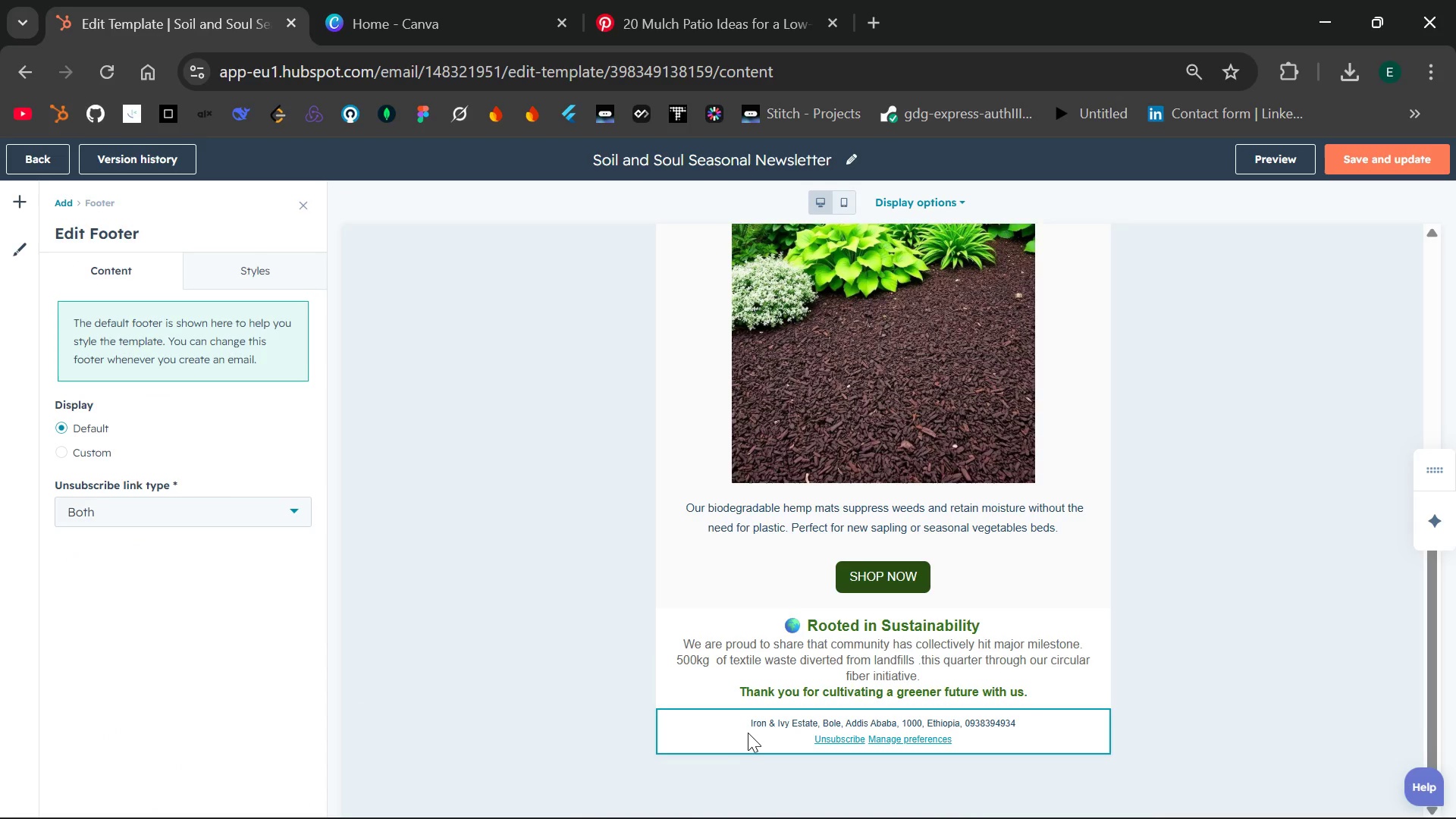 
left_click([155, 511])
 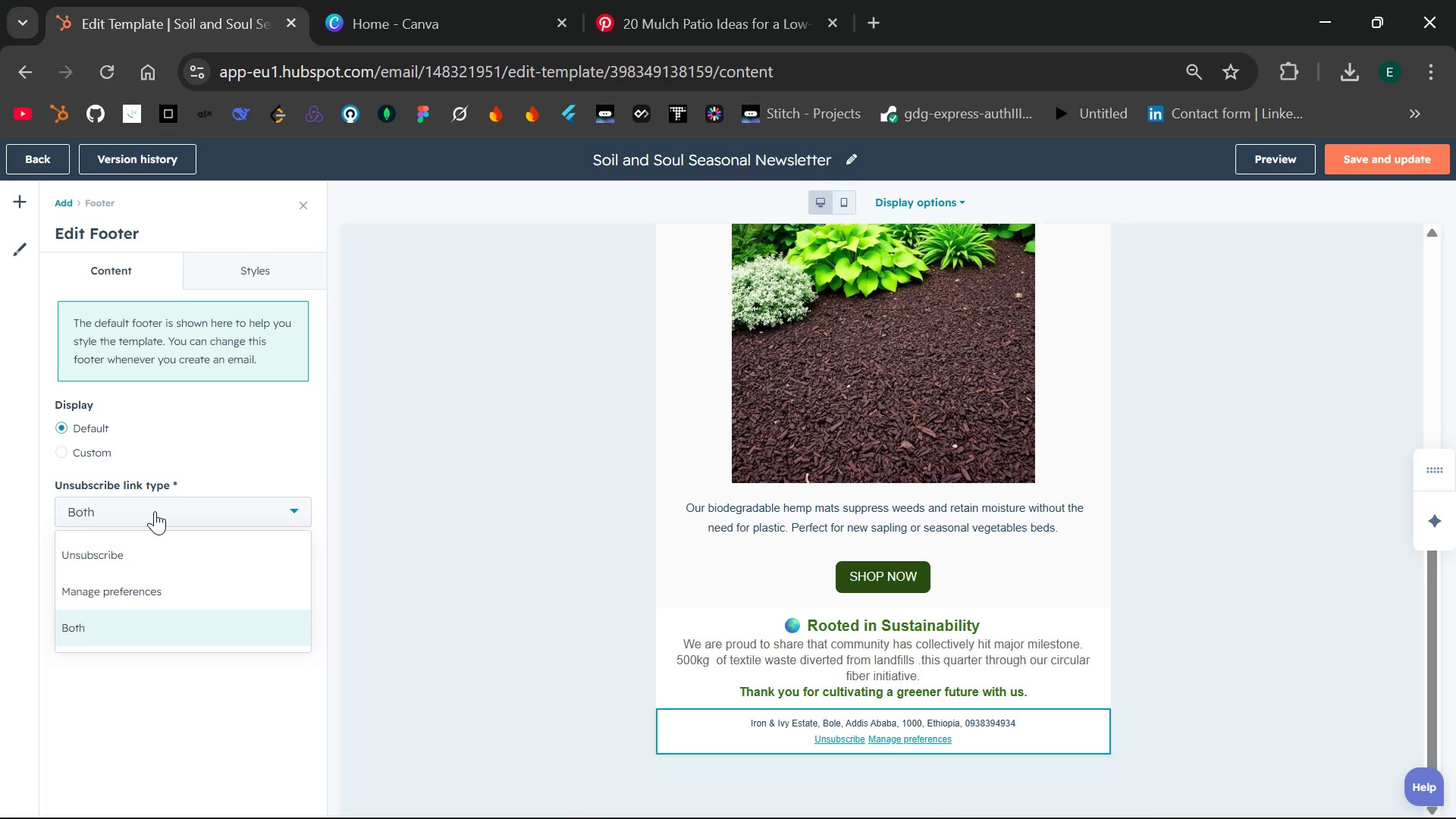 
left_click([155, 511])
 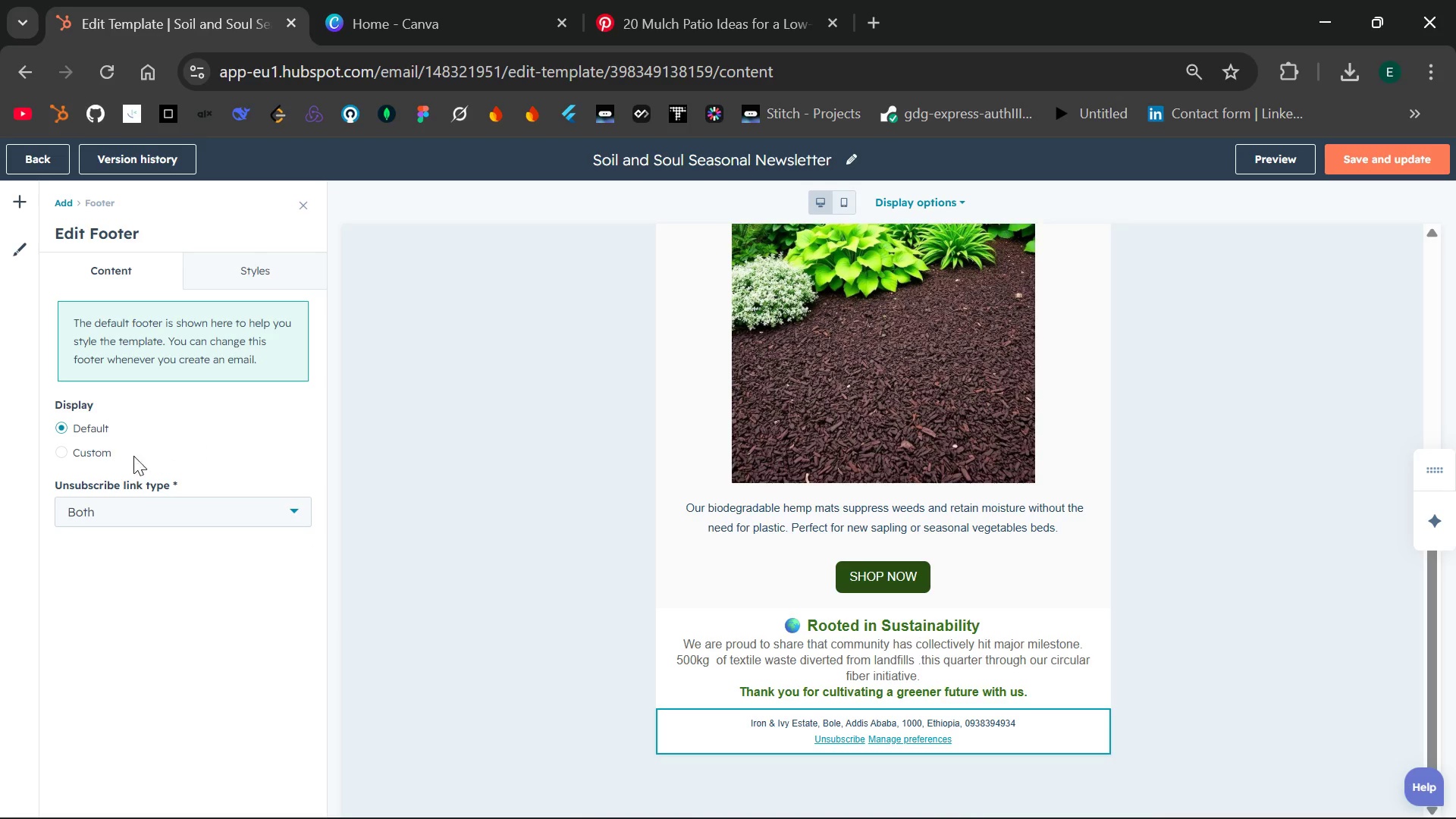 
wait(5.06)
 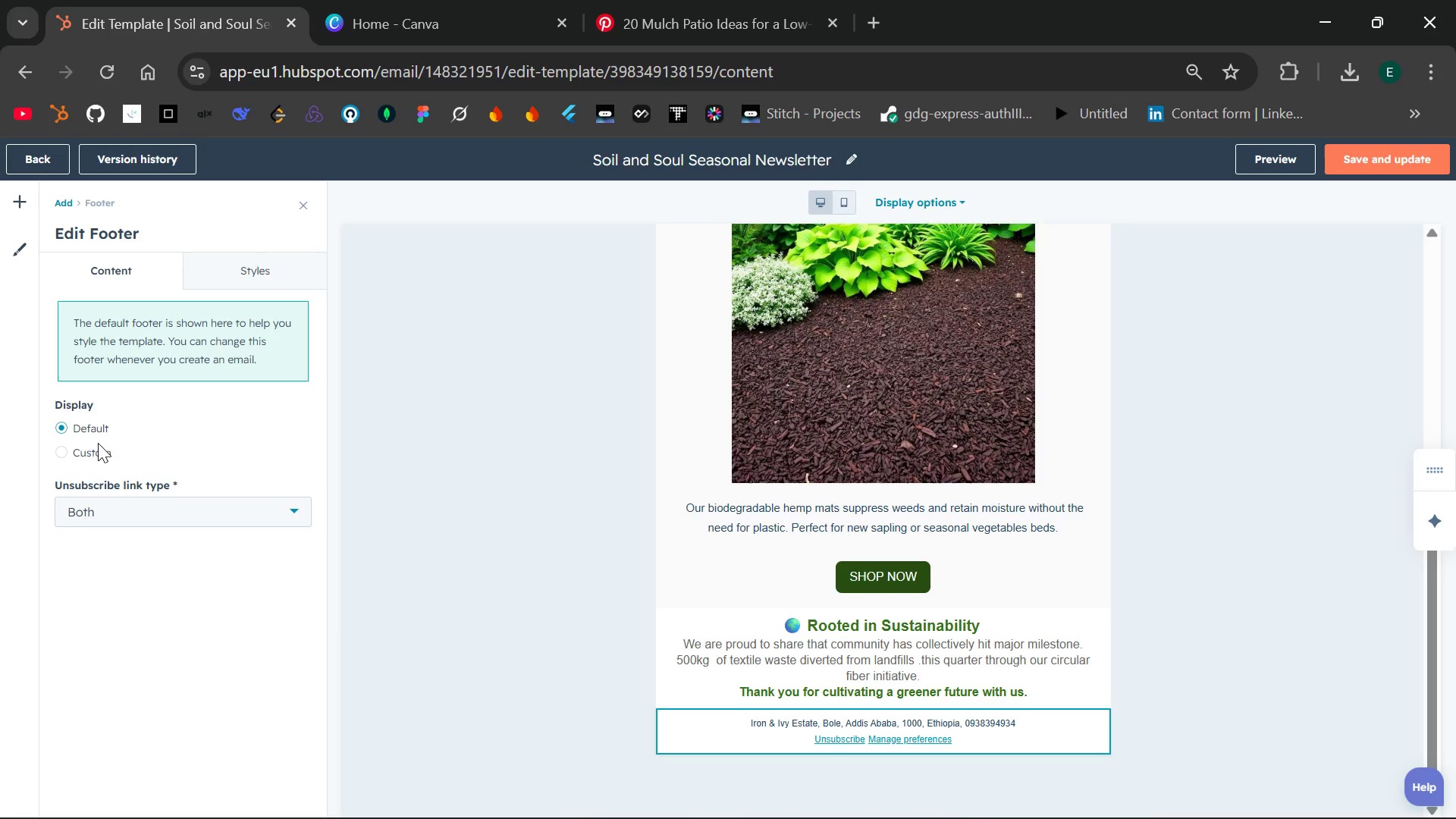 
left_click([80, 454])
 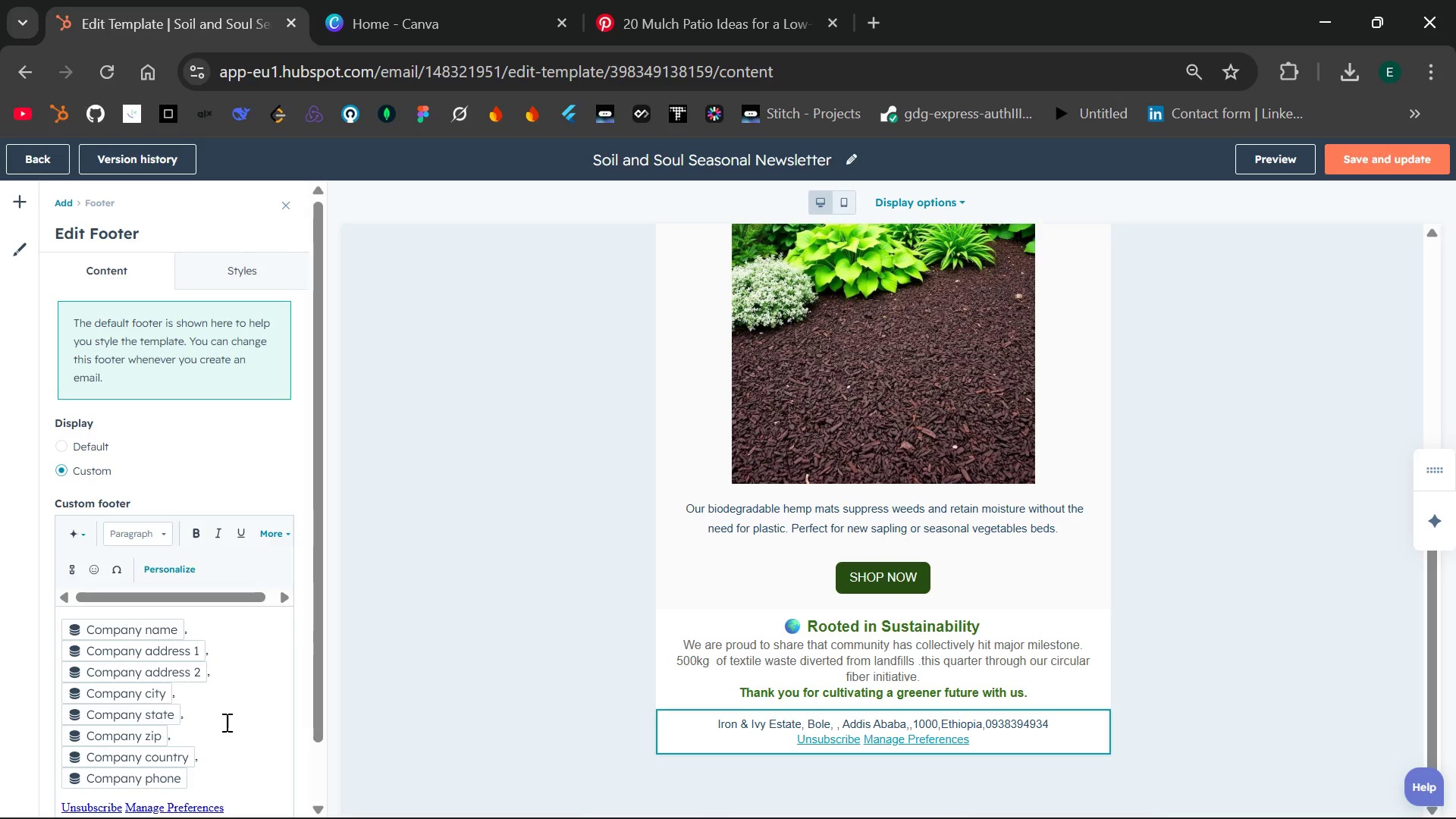 
wait(15.47)
 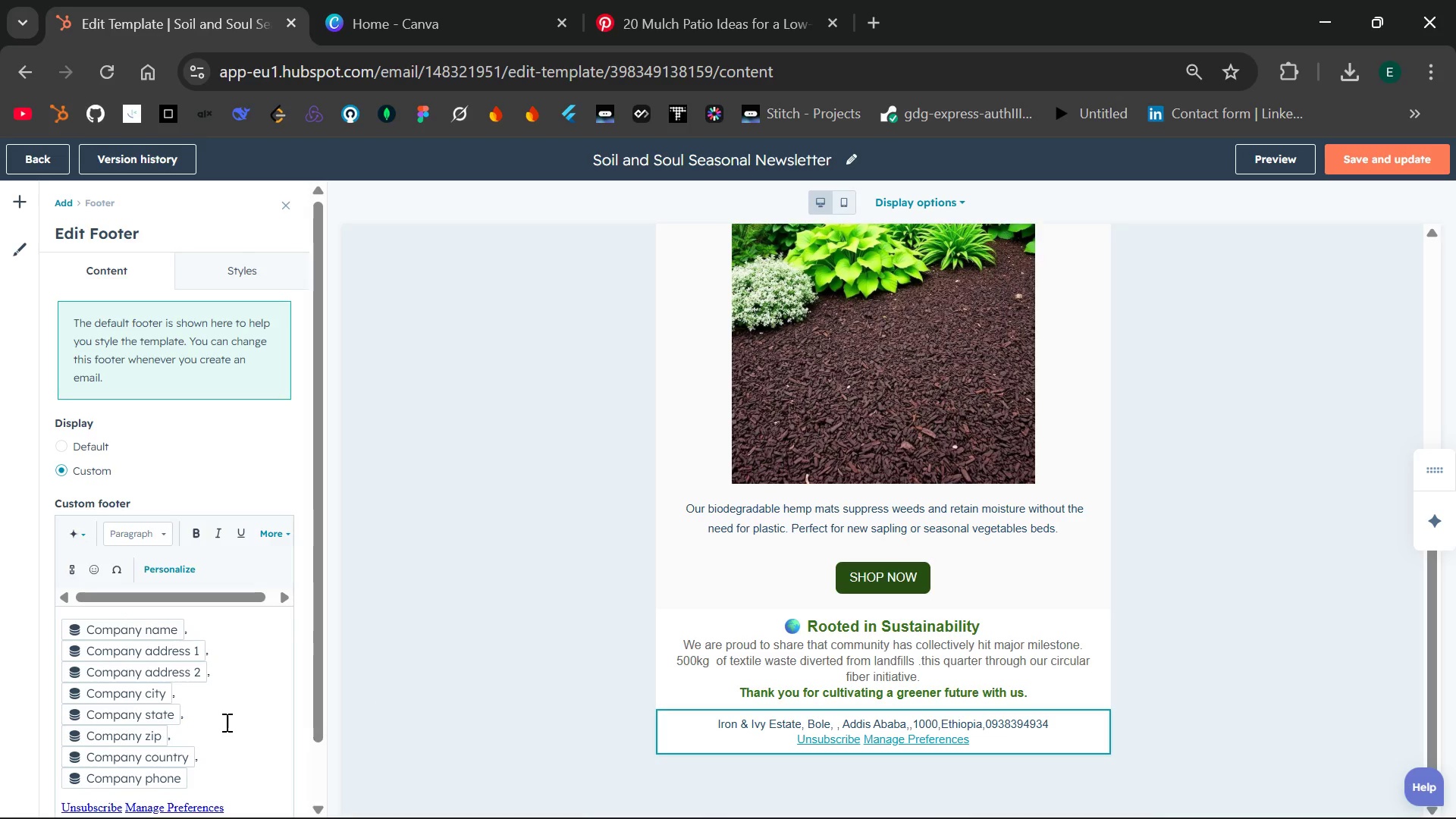 
left_click([182, 633])
 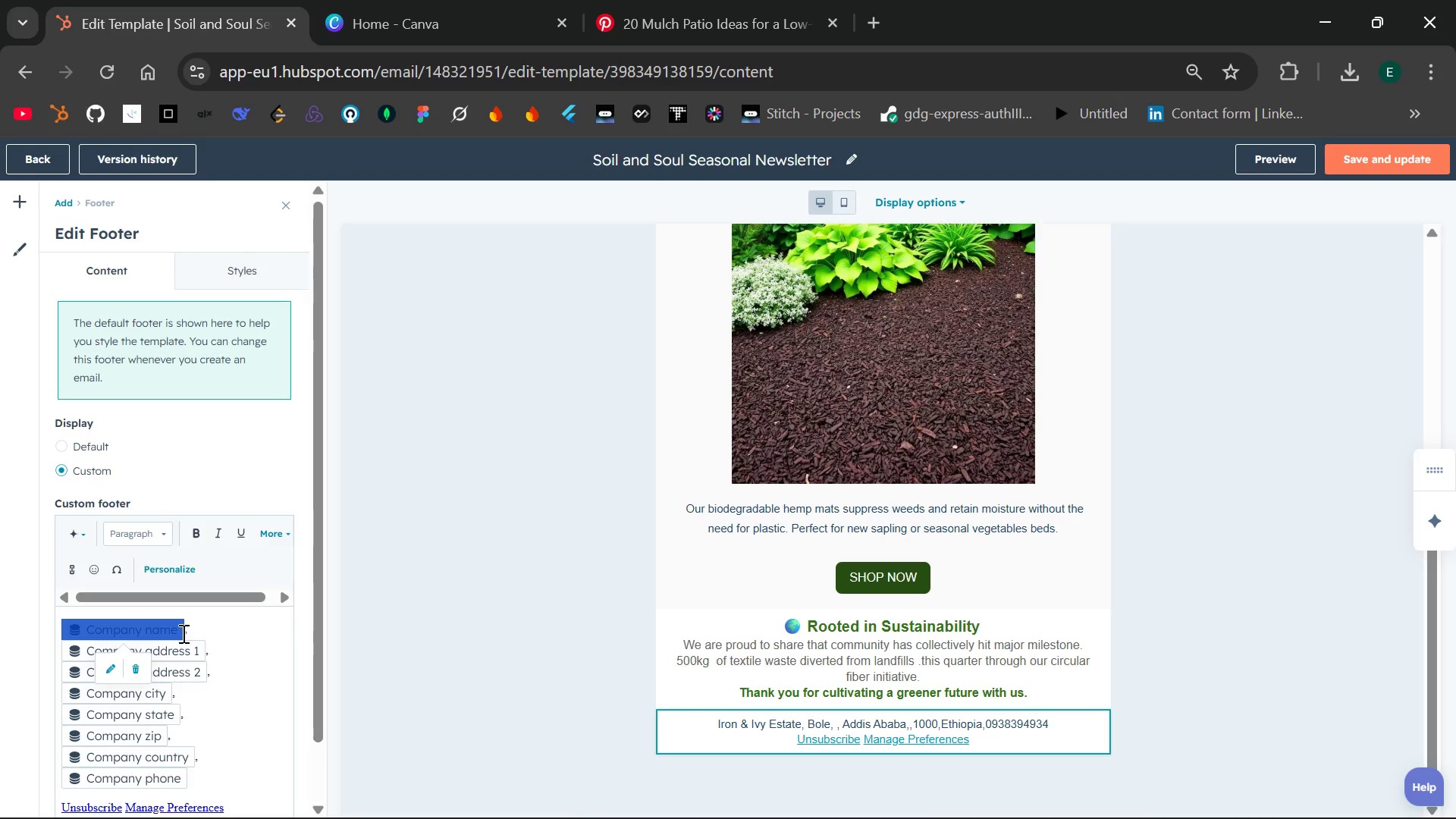 
left_click([182, 633])
 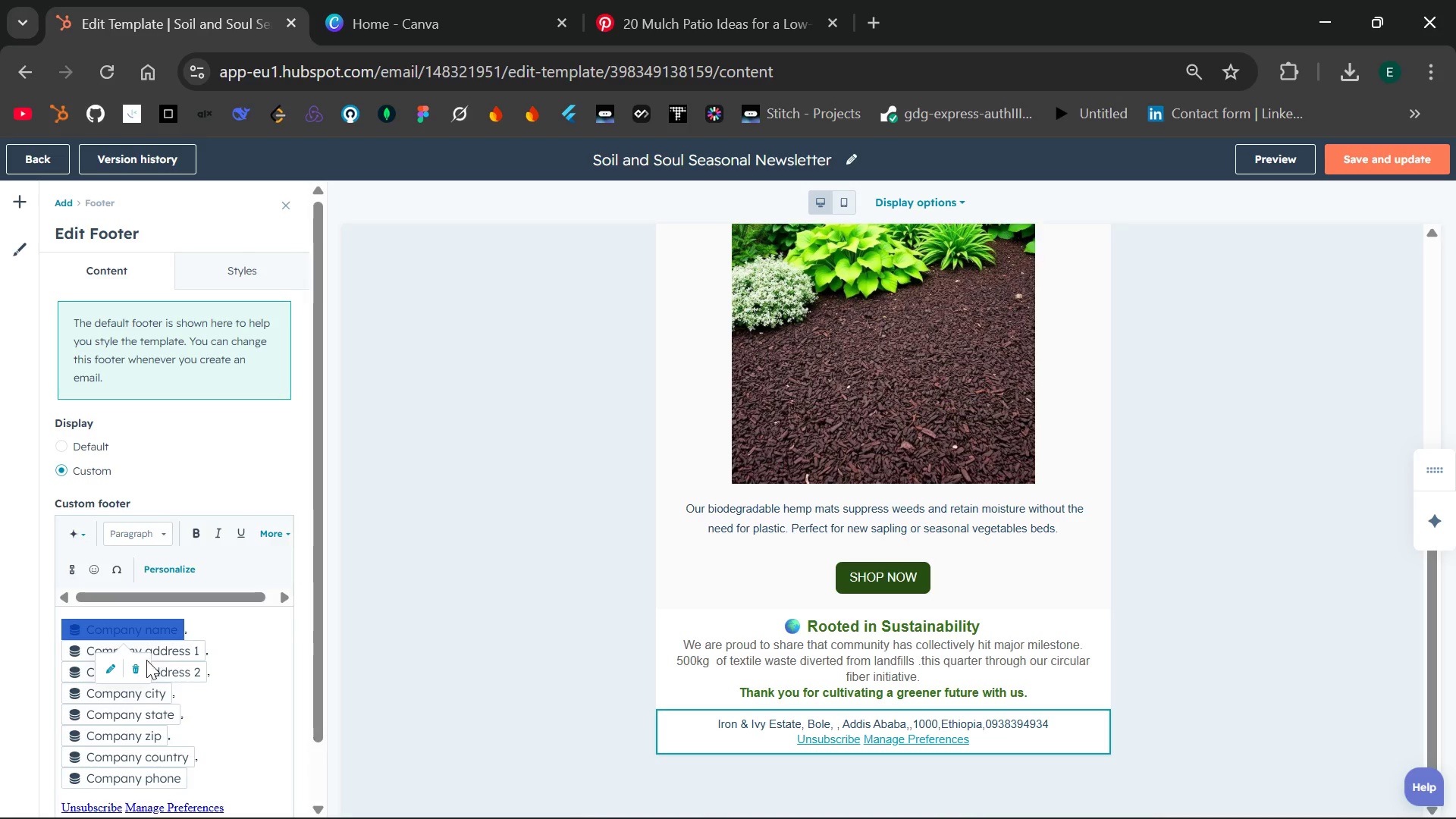 
left_click([133, 675])
 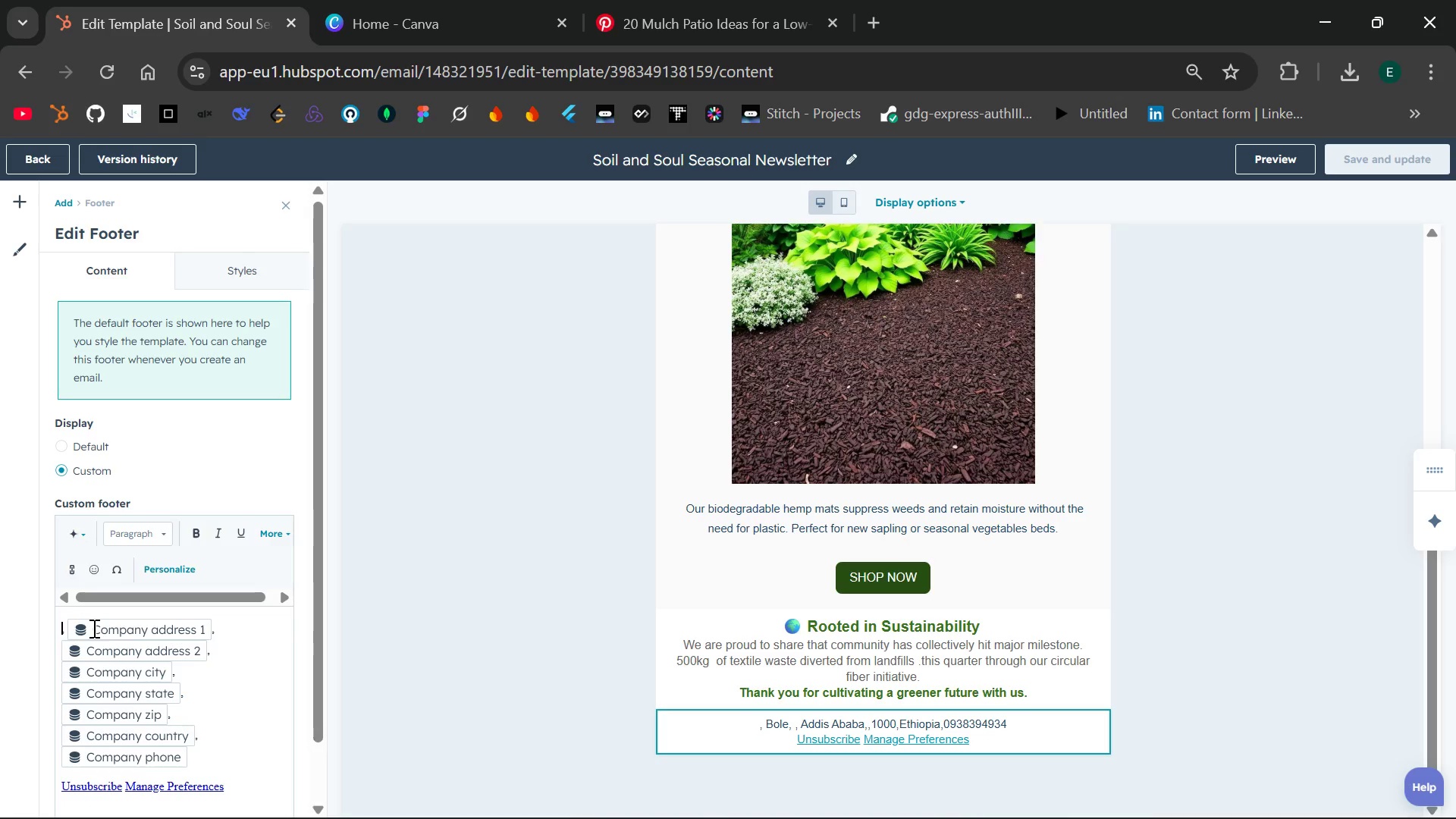 
wait(6.75)
 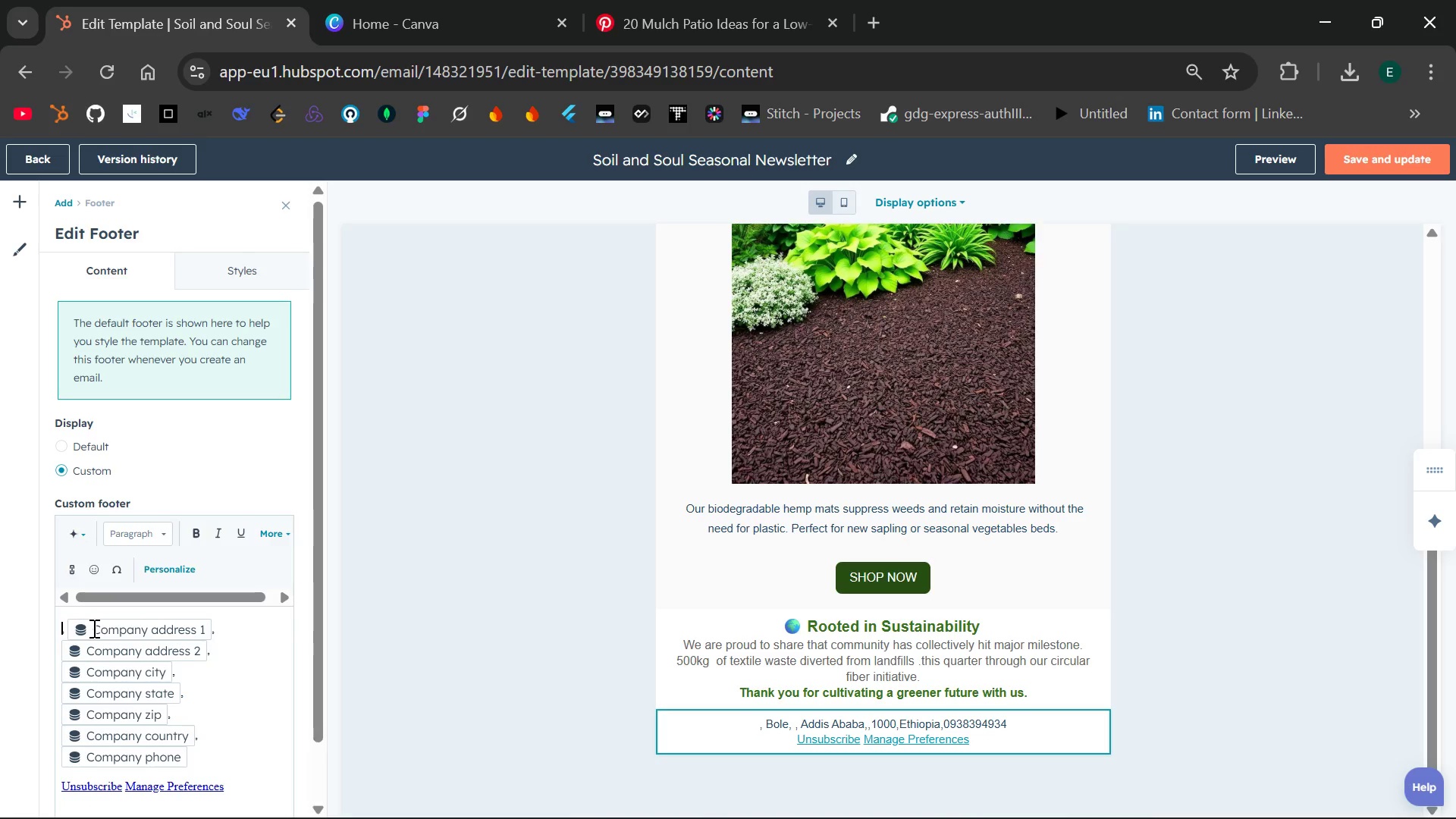 
type(Root & f)
key(Backspace)
type(Fiber )
 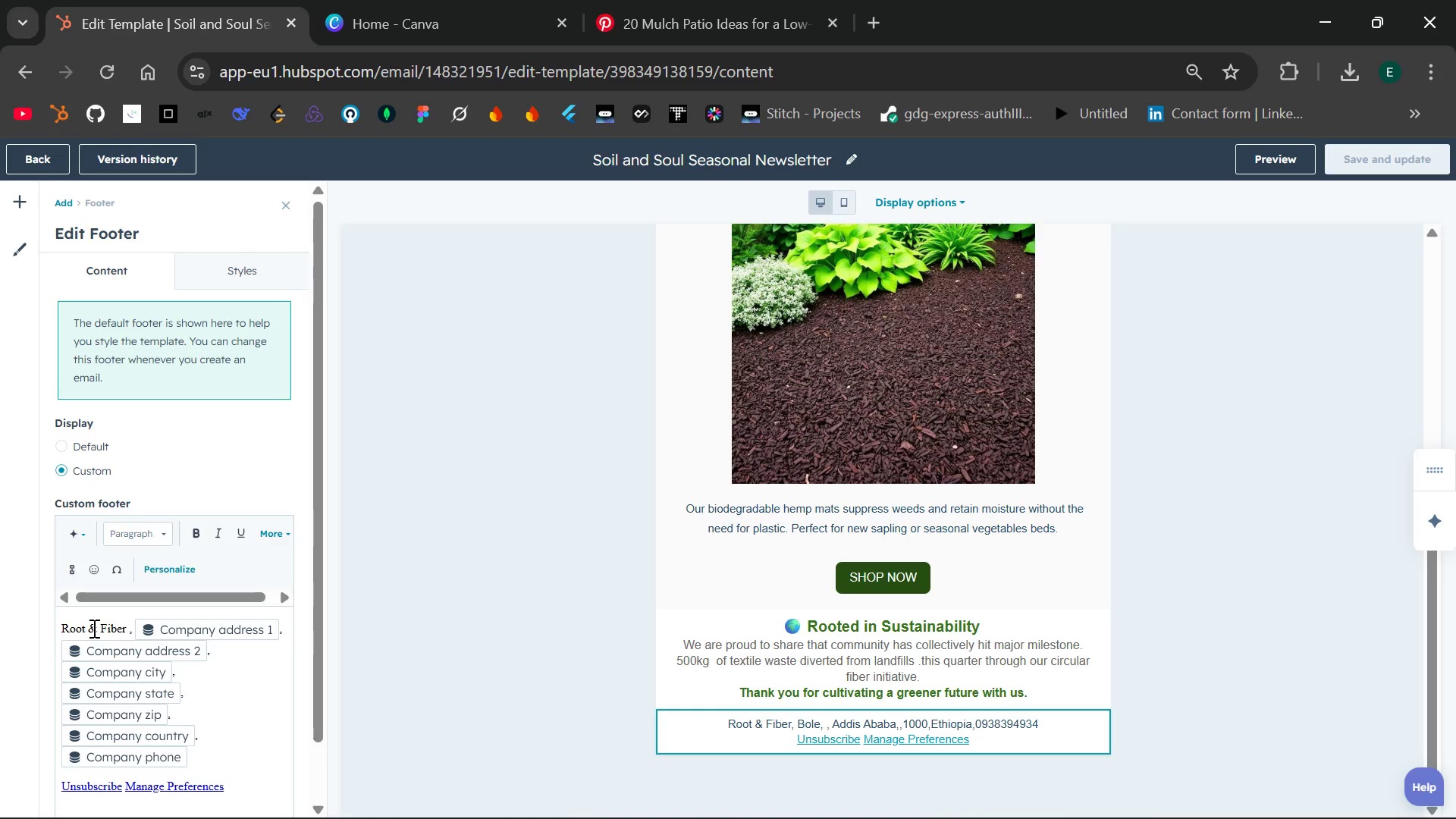 
wait(10.5)
 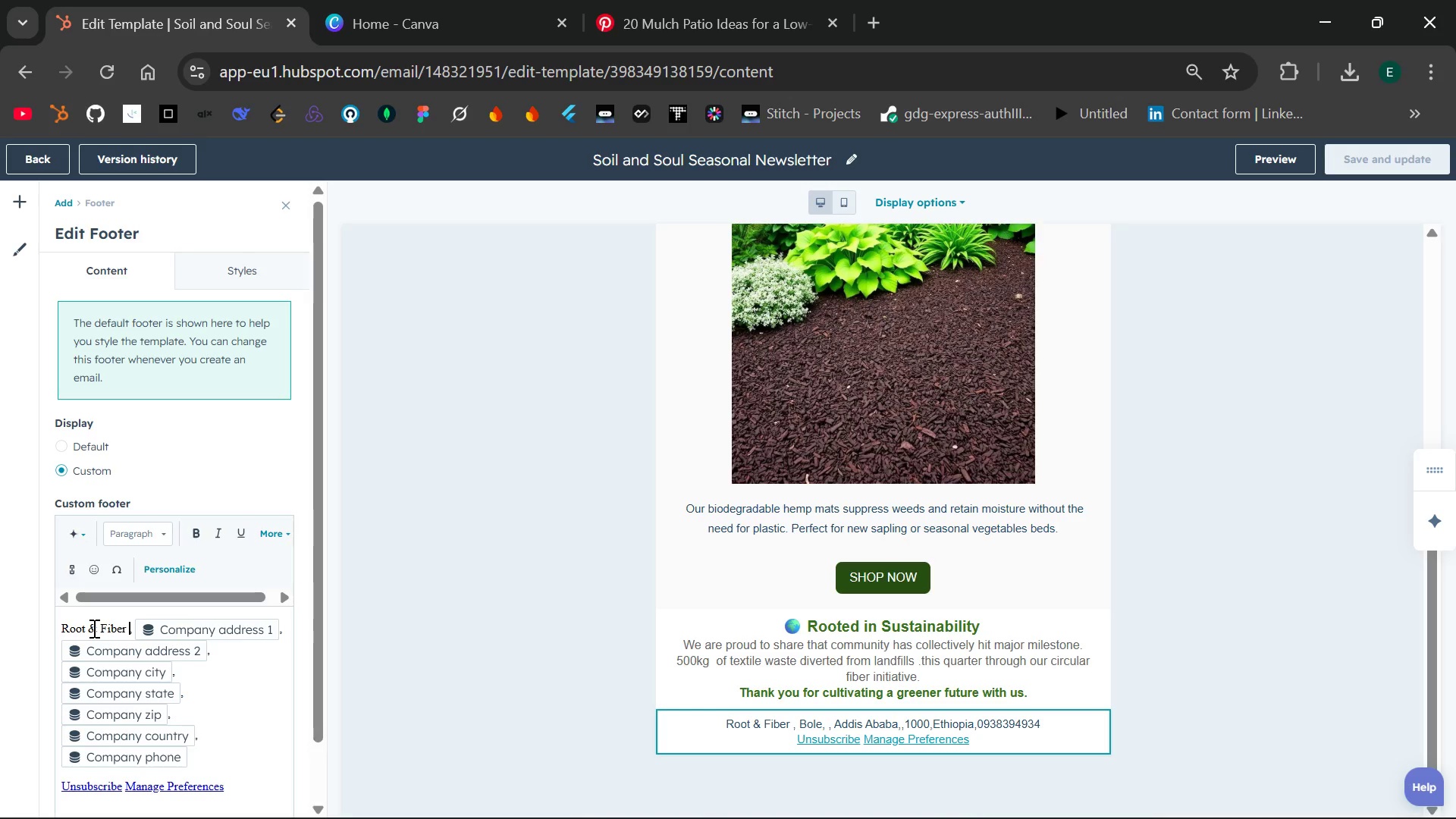 
left_click_drag(start_coordinate=[127, 629], to_coordinate=[58, 629])
 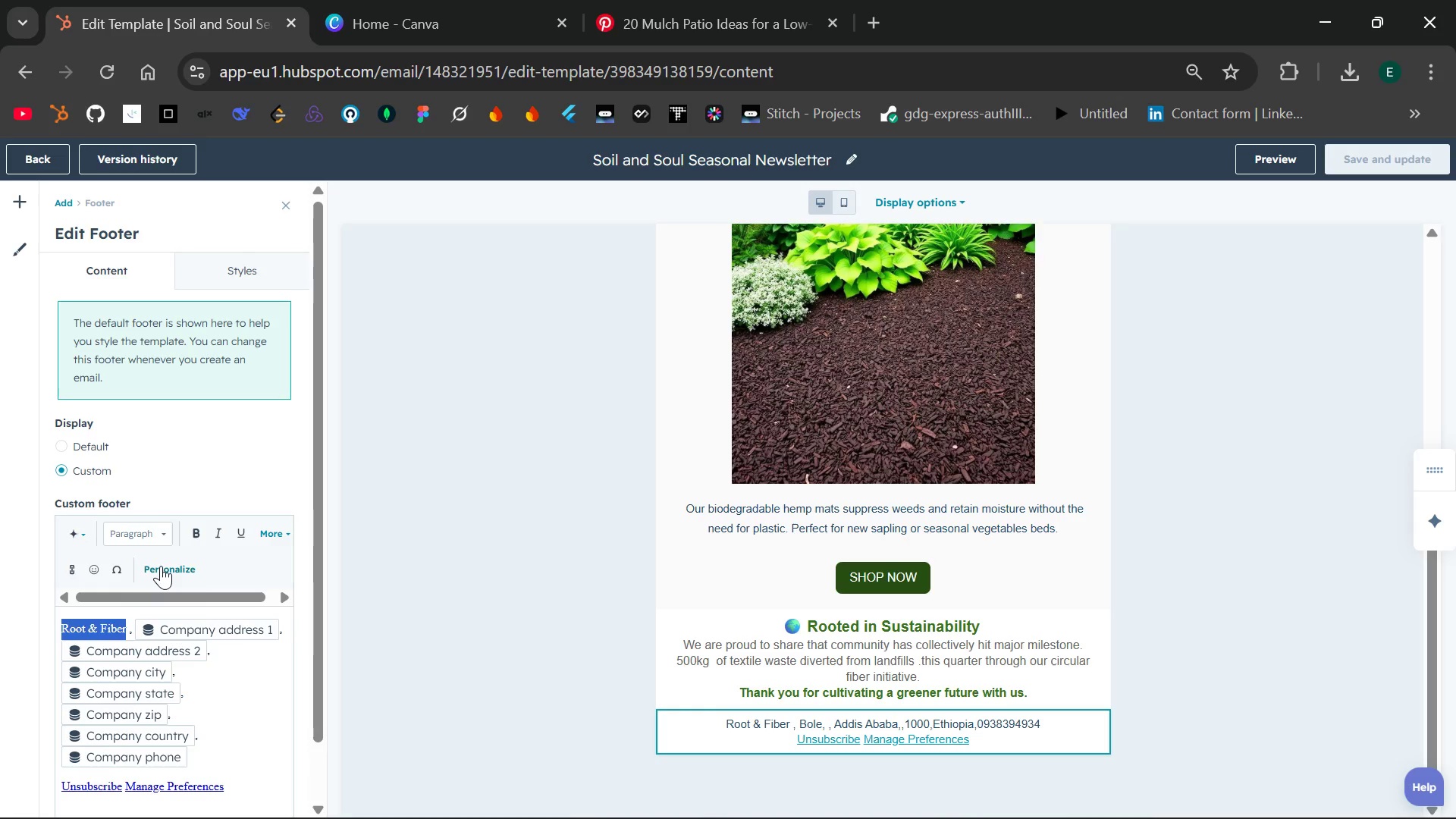 
left_click([161, 566])
 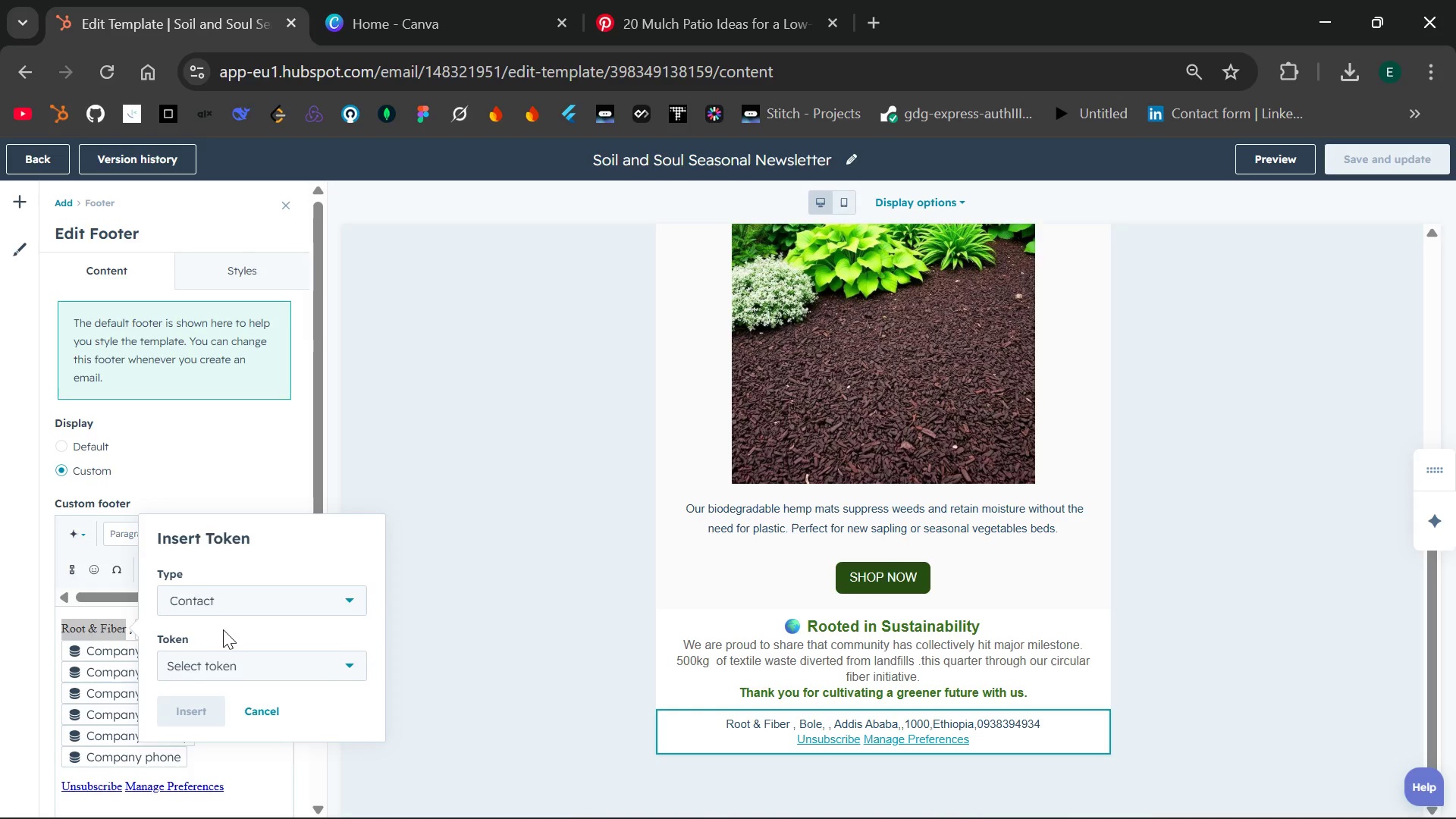 
left_click([215, 654])
 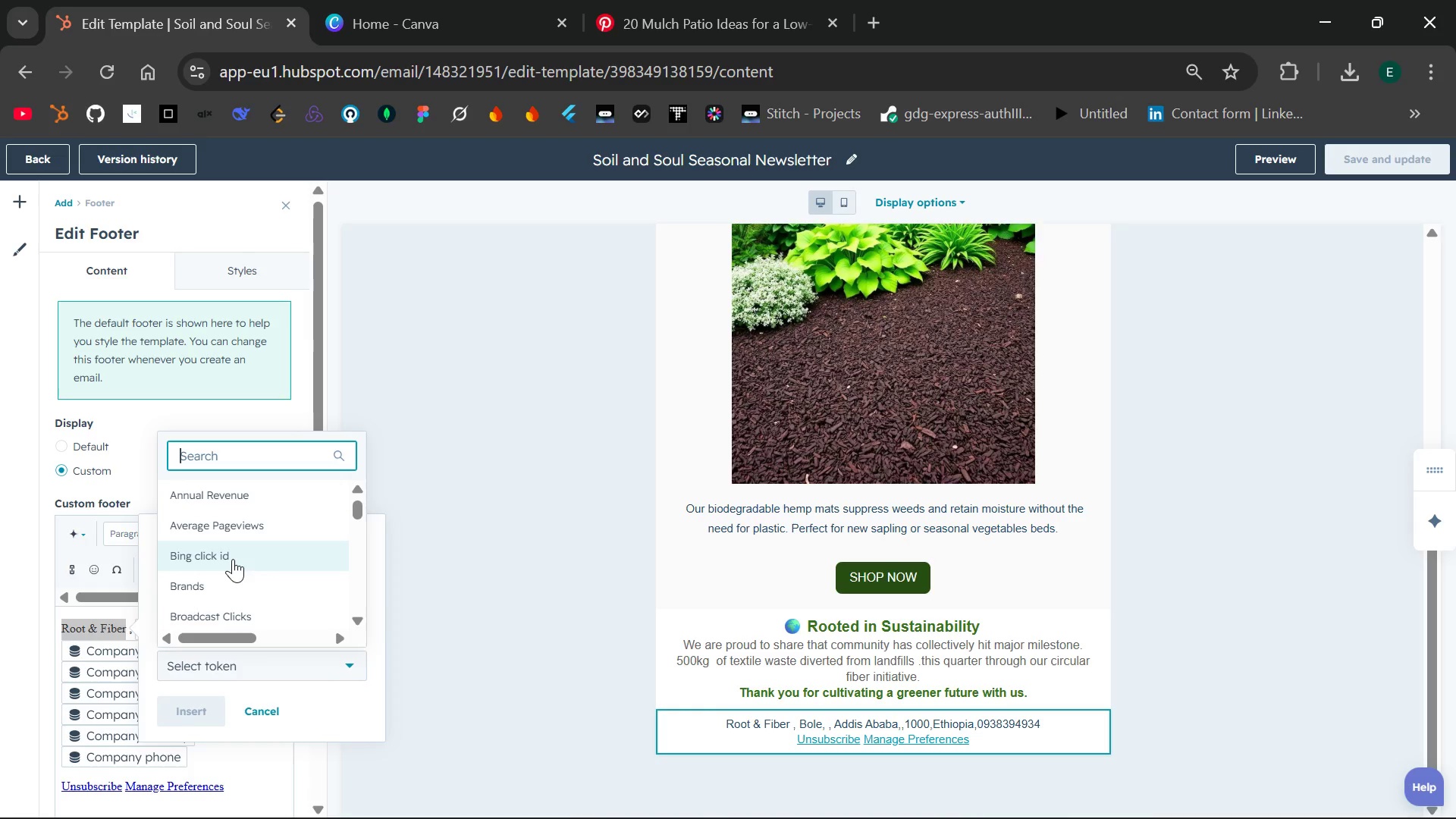 
type(comp)
 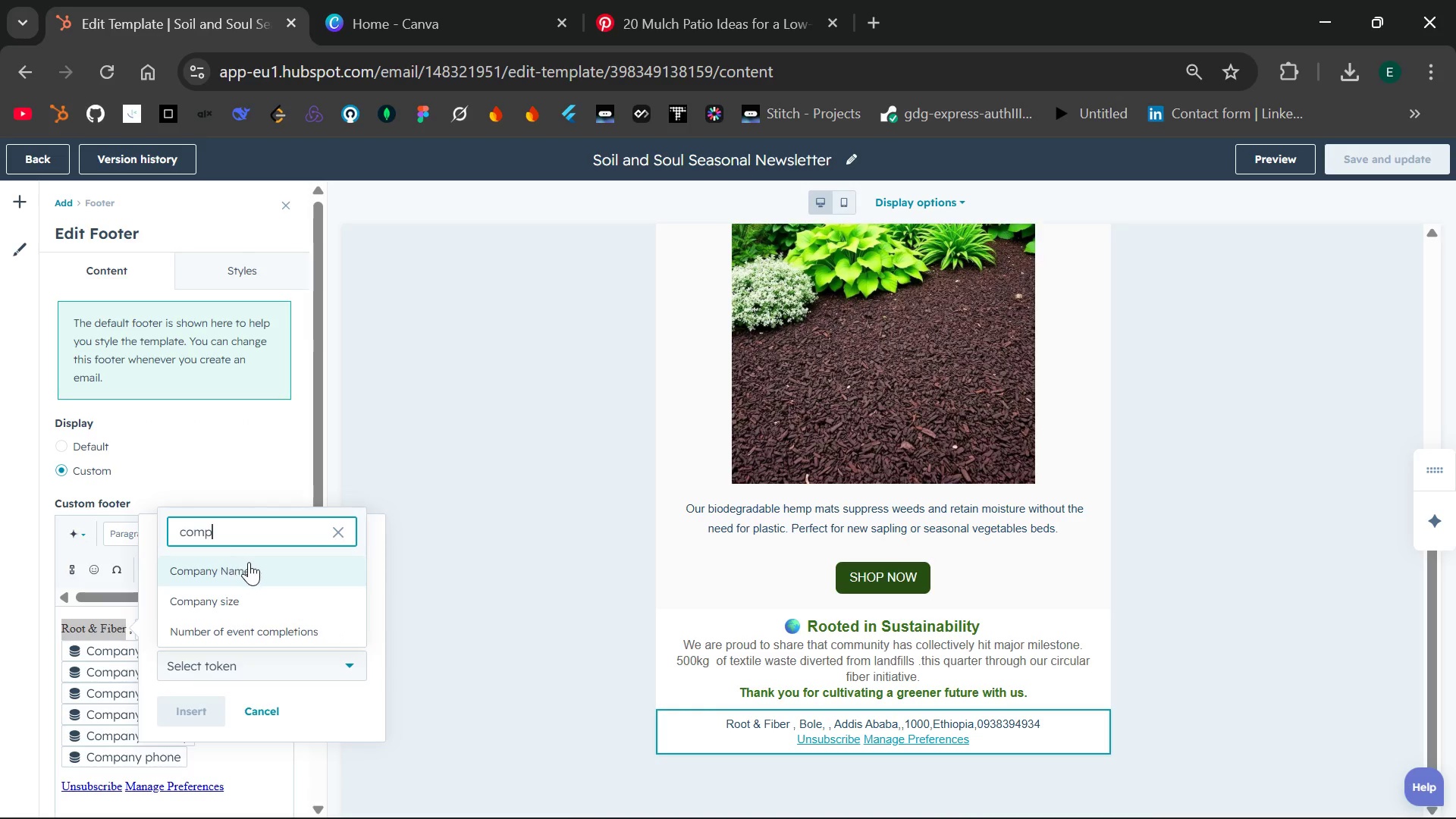 
left_click([251, 562])
 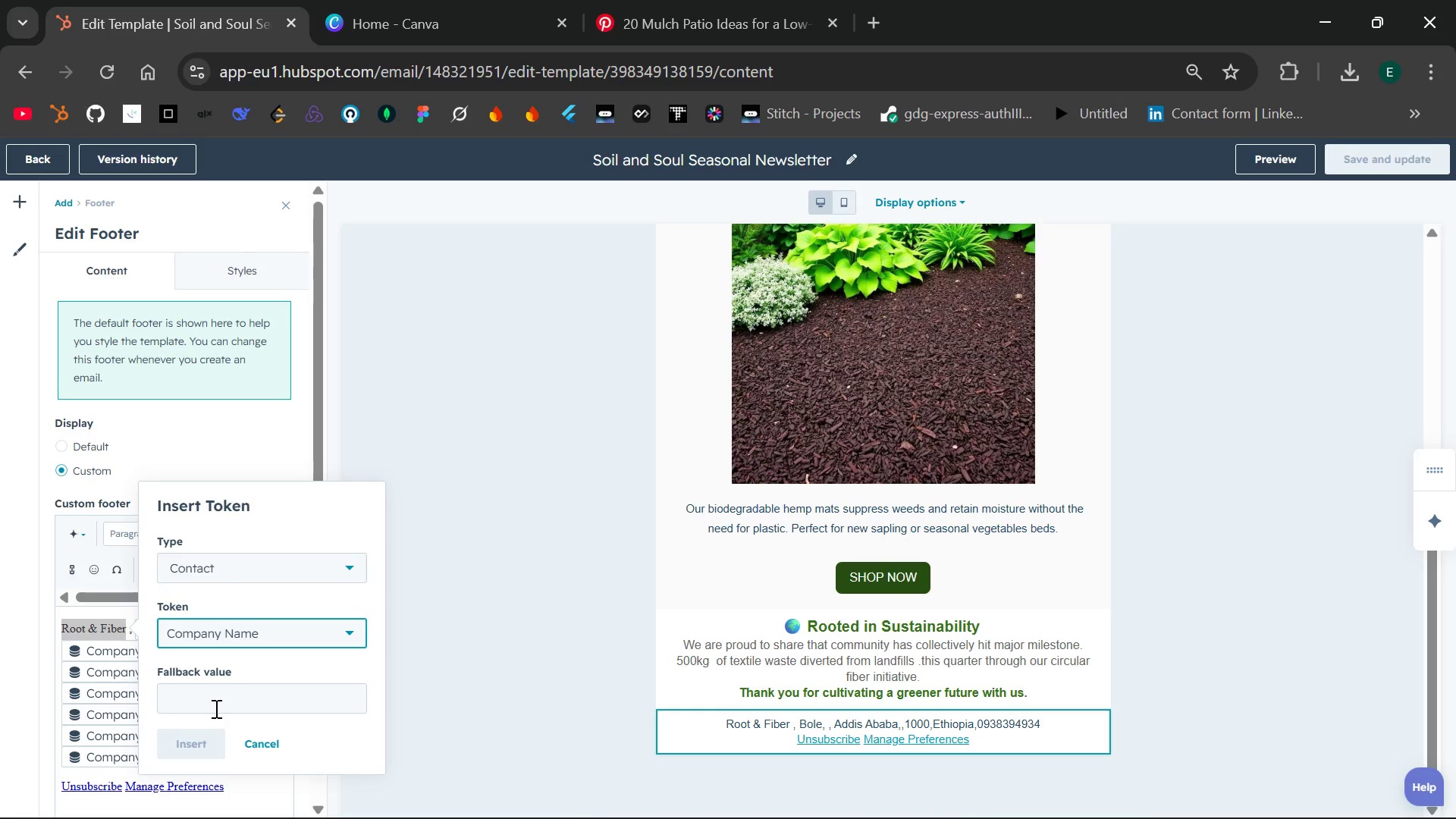 
left_click([215, 708])
 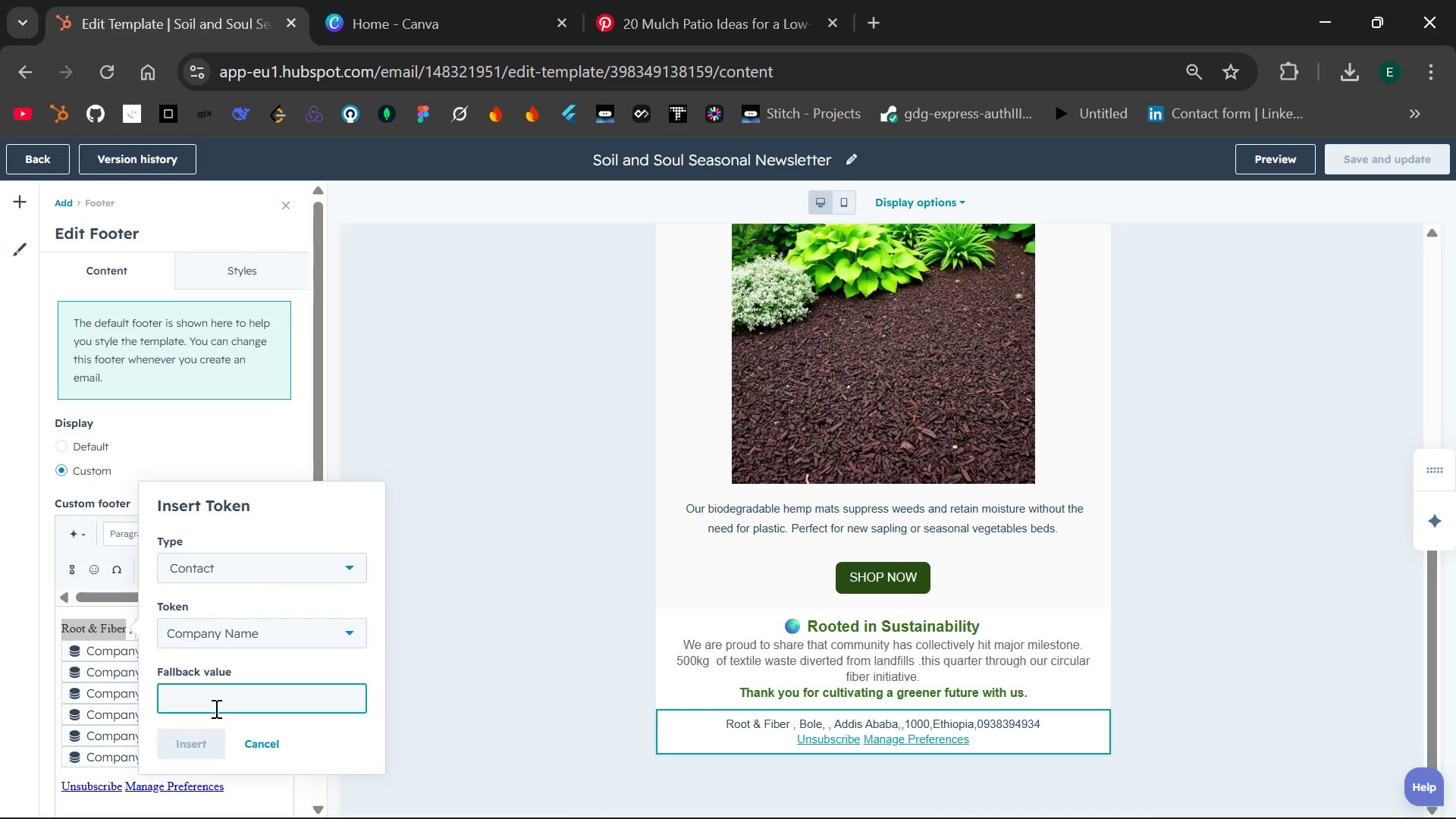 
type(root and ibe)
key(Backspace)
key(Backspace)
key(Backspace)
type(fiber)
 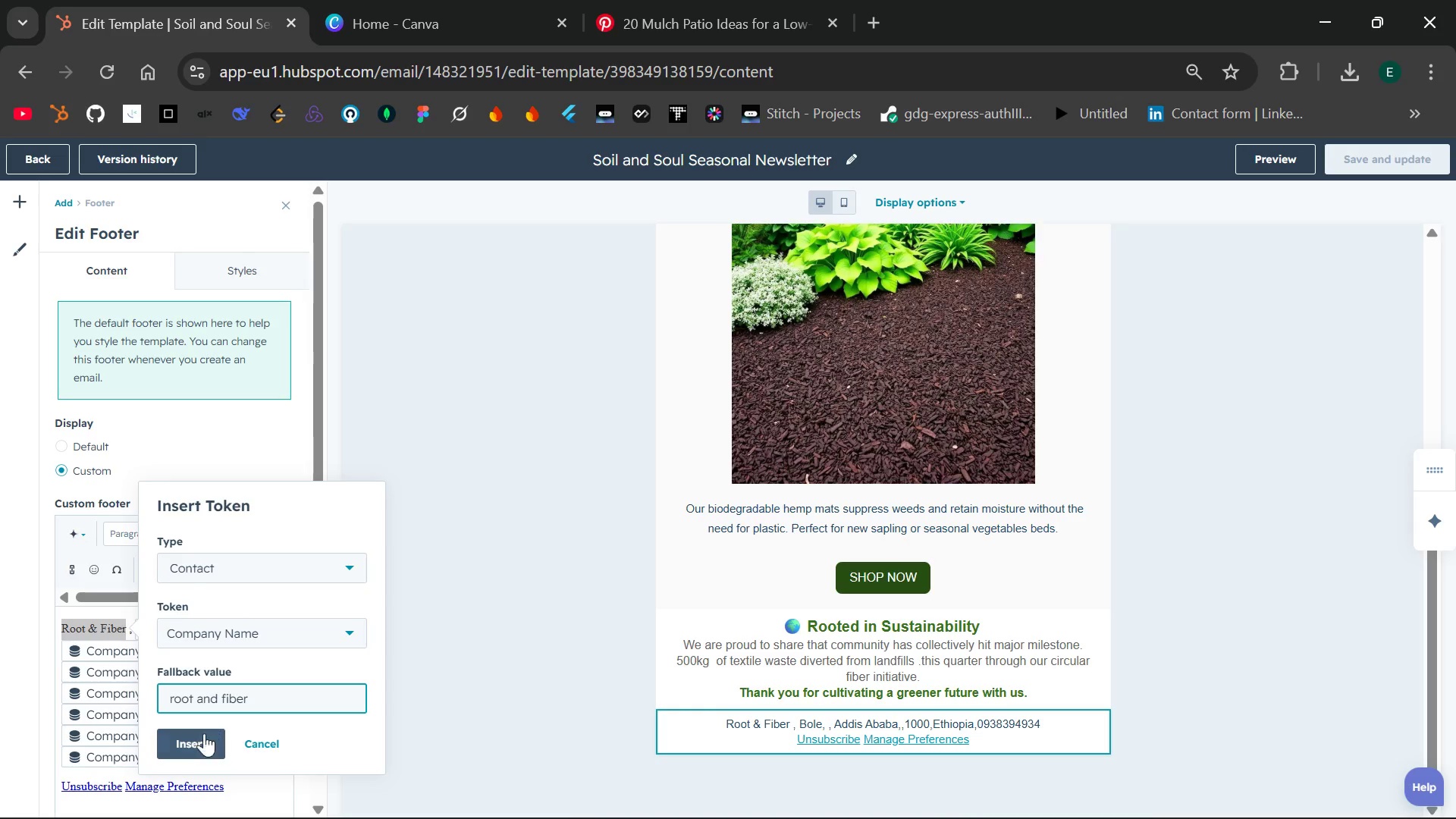 
left_click([200, 742])
 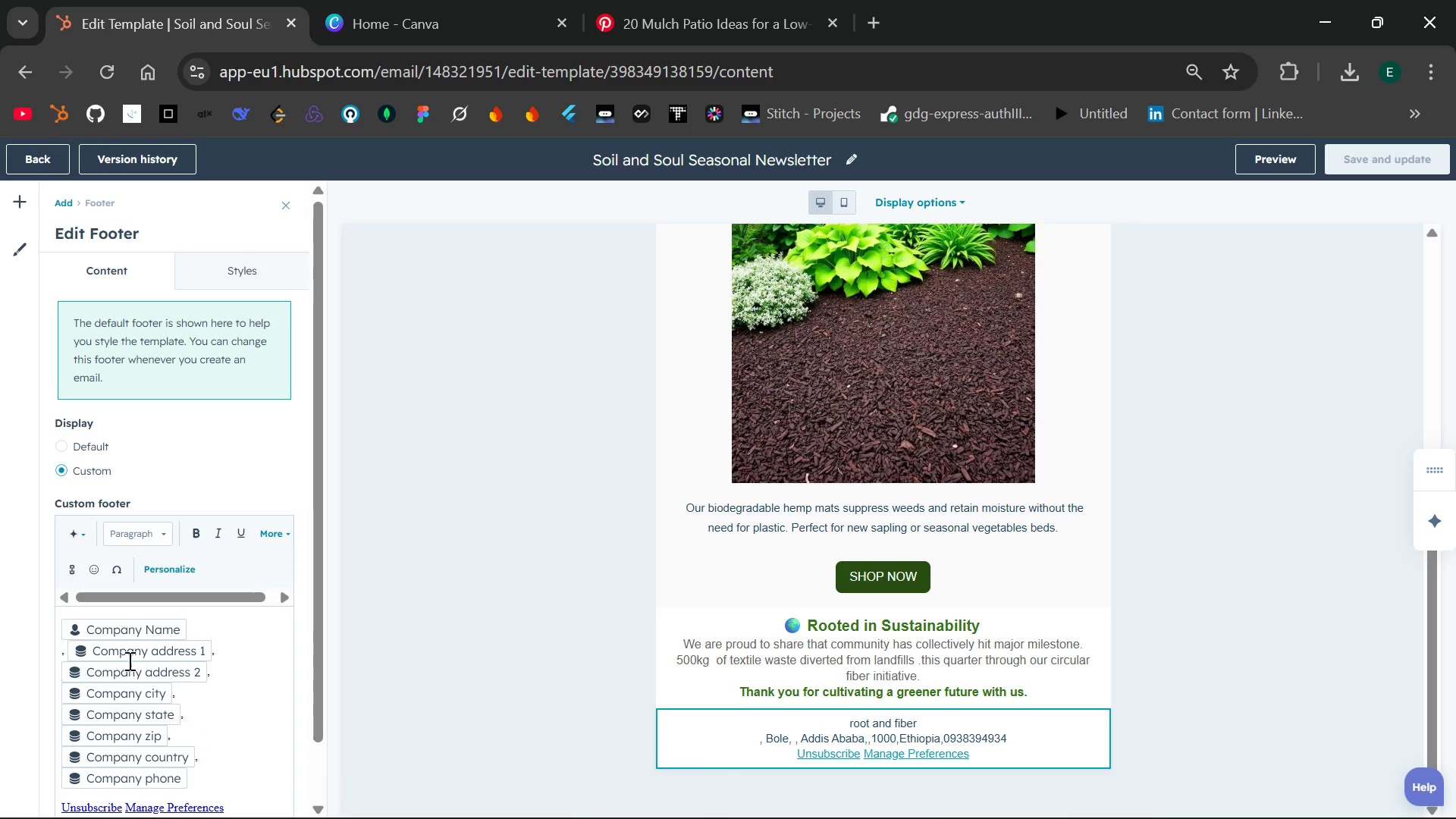 
left_click([114, 630])
 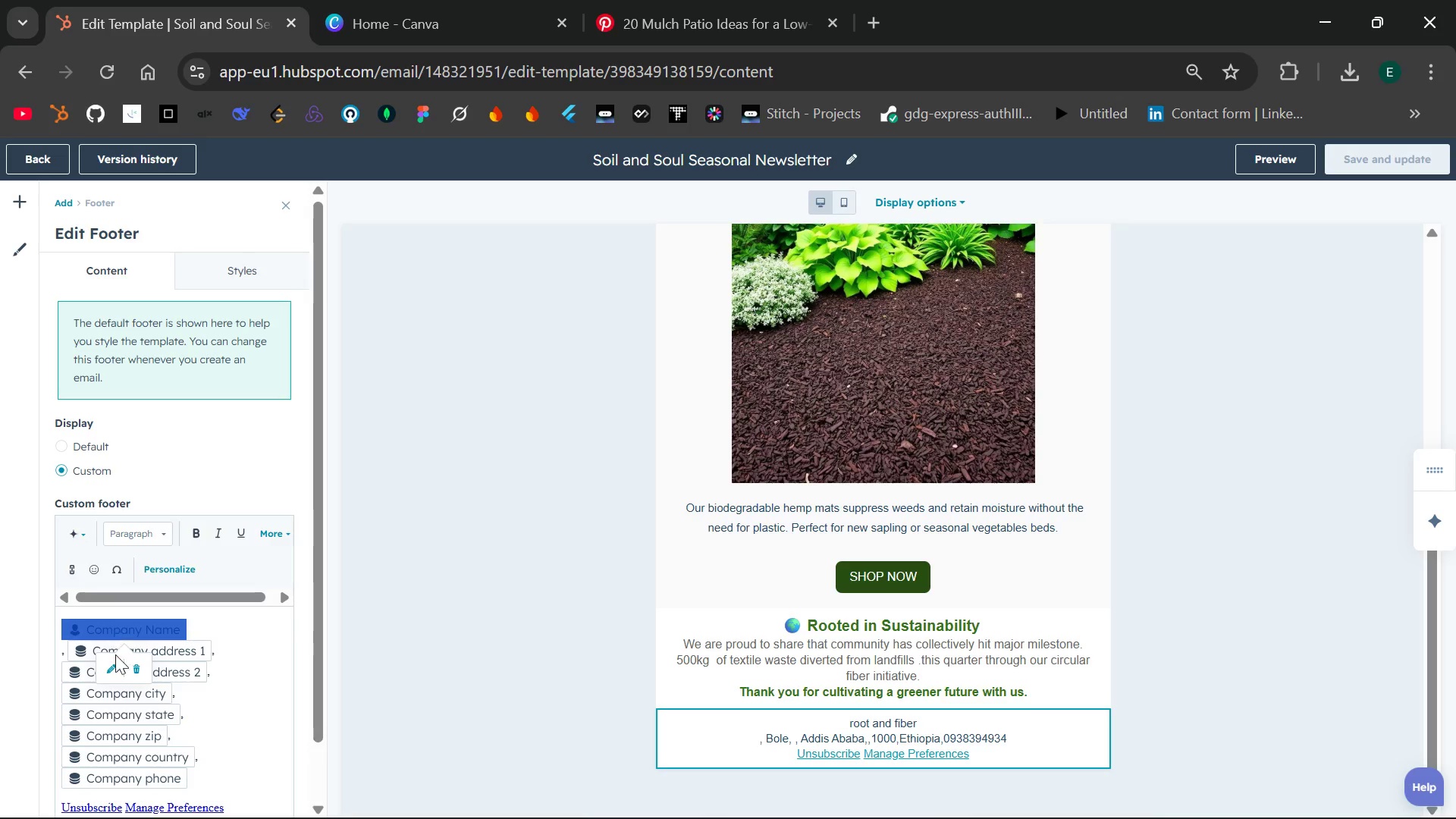 
left_click([114, 667])
 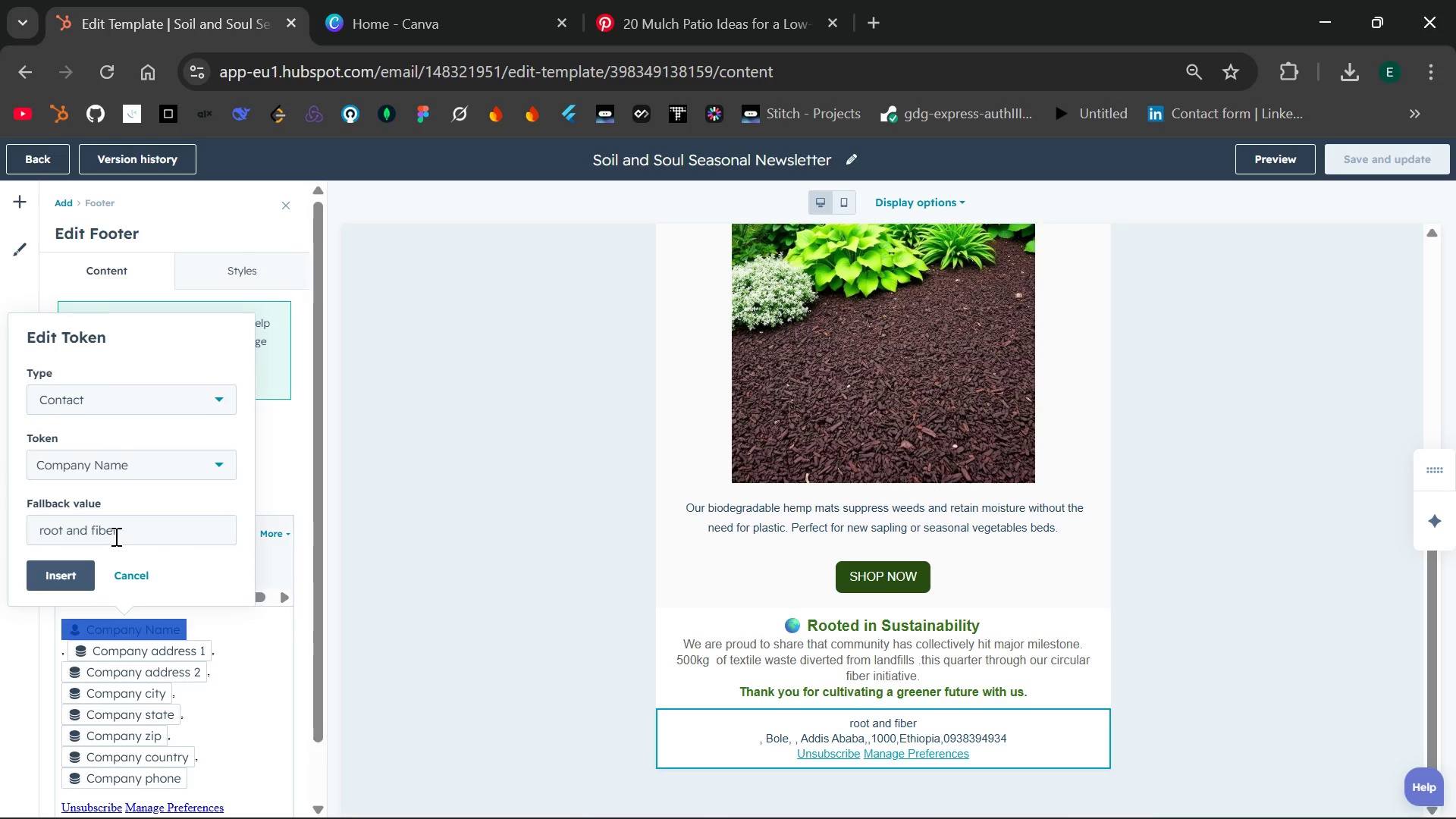 
left_click_drag(start_coordinate=[128, 528], to_coordinate=[29, 531])
 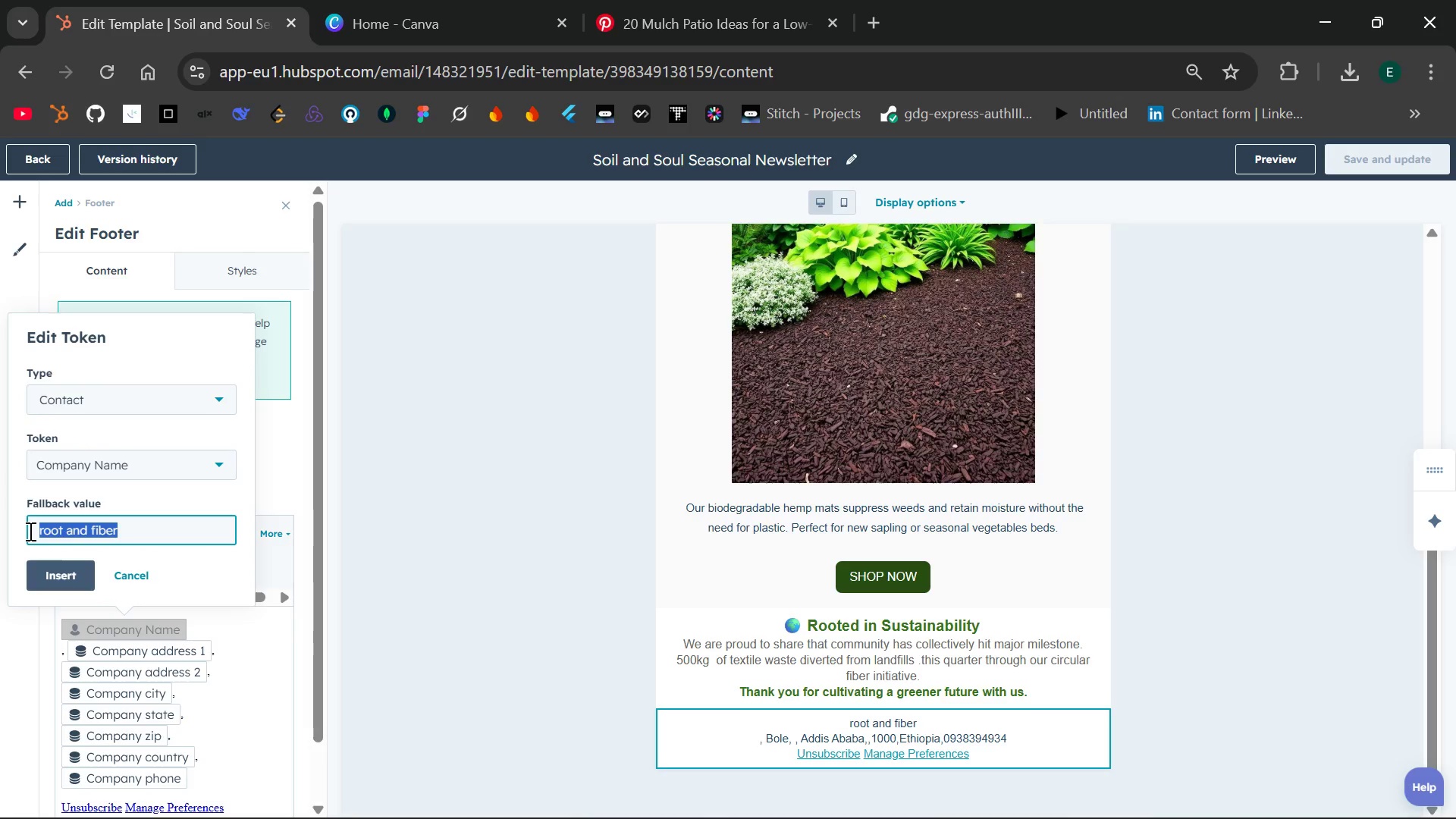 
type(Root & Fiber)
 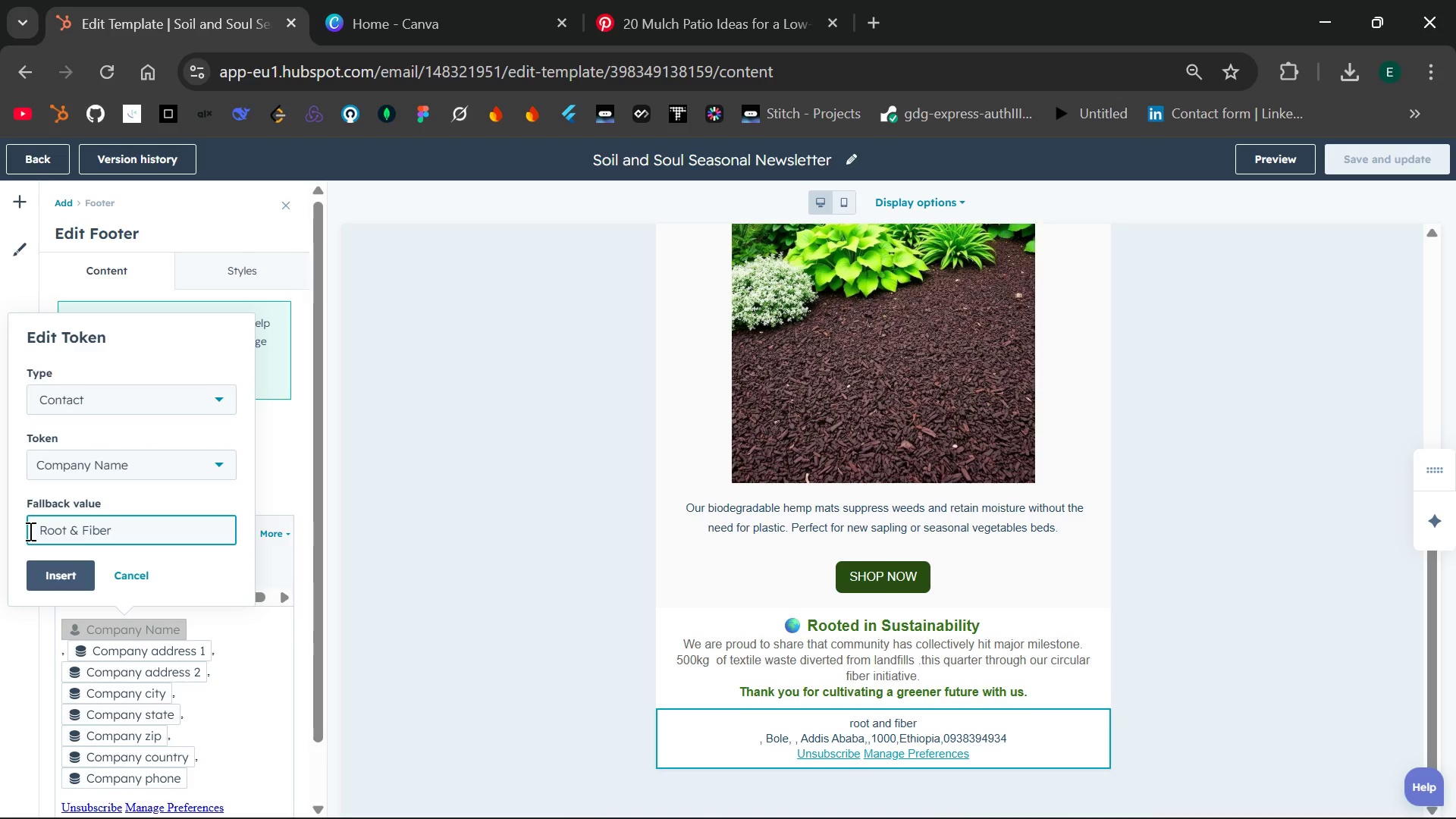 
left_click([49, 587])
 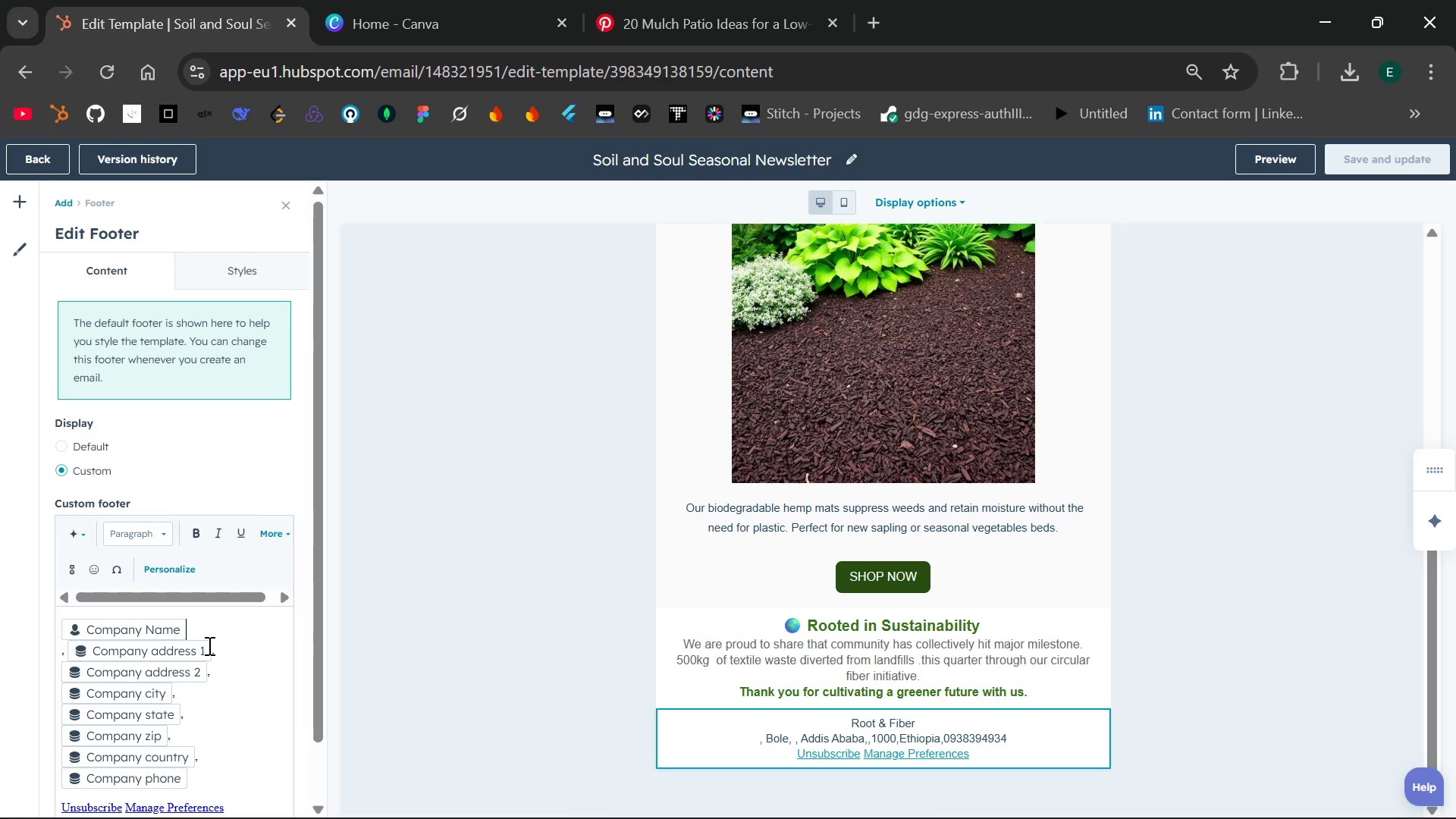 
key(Comma)
 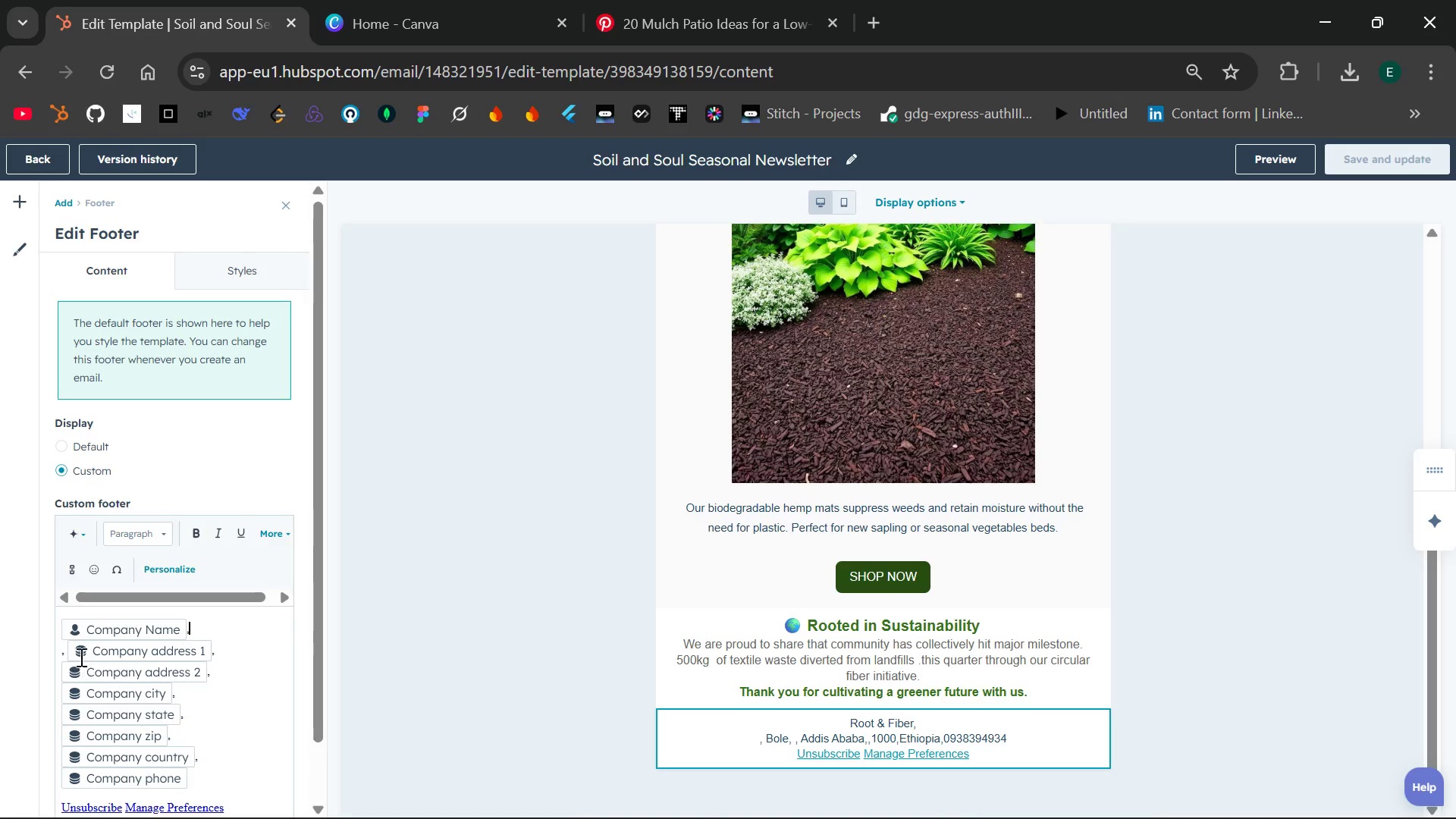 
left_click([66, 652])
 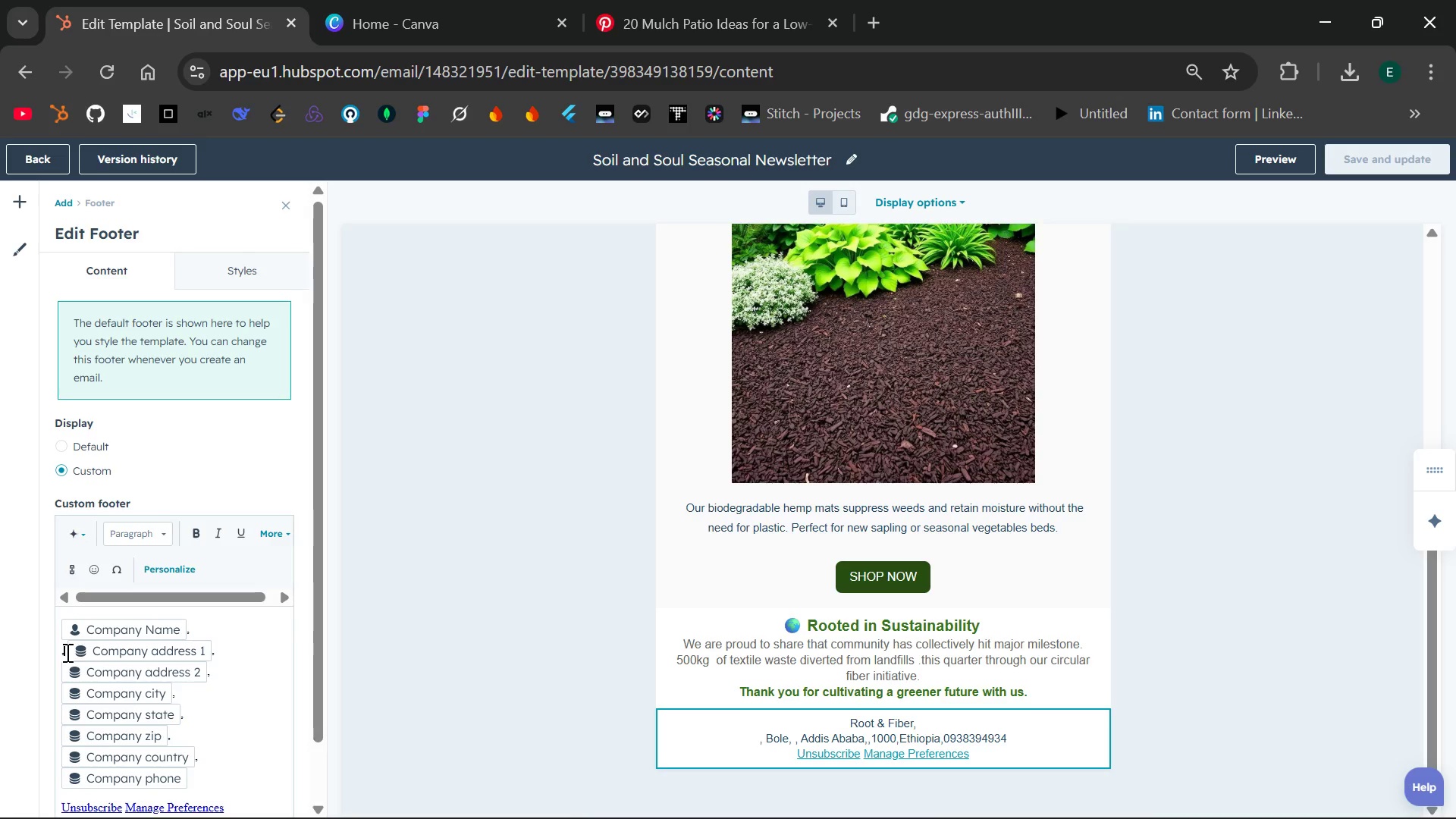 
key(Backspace)
 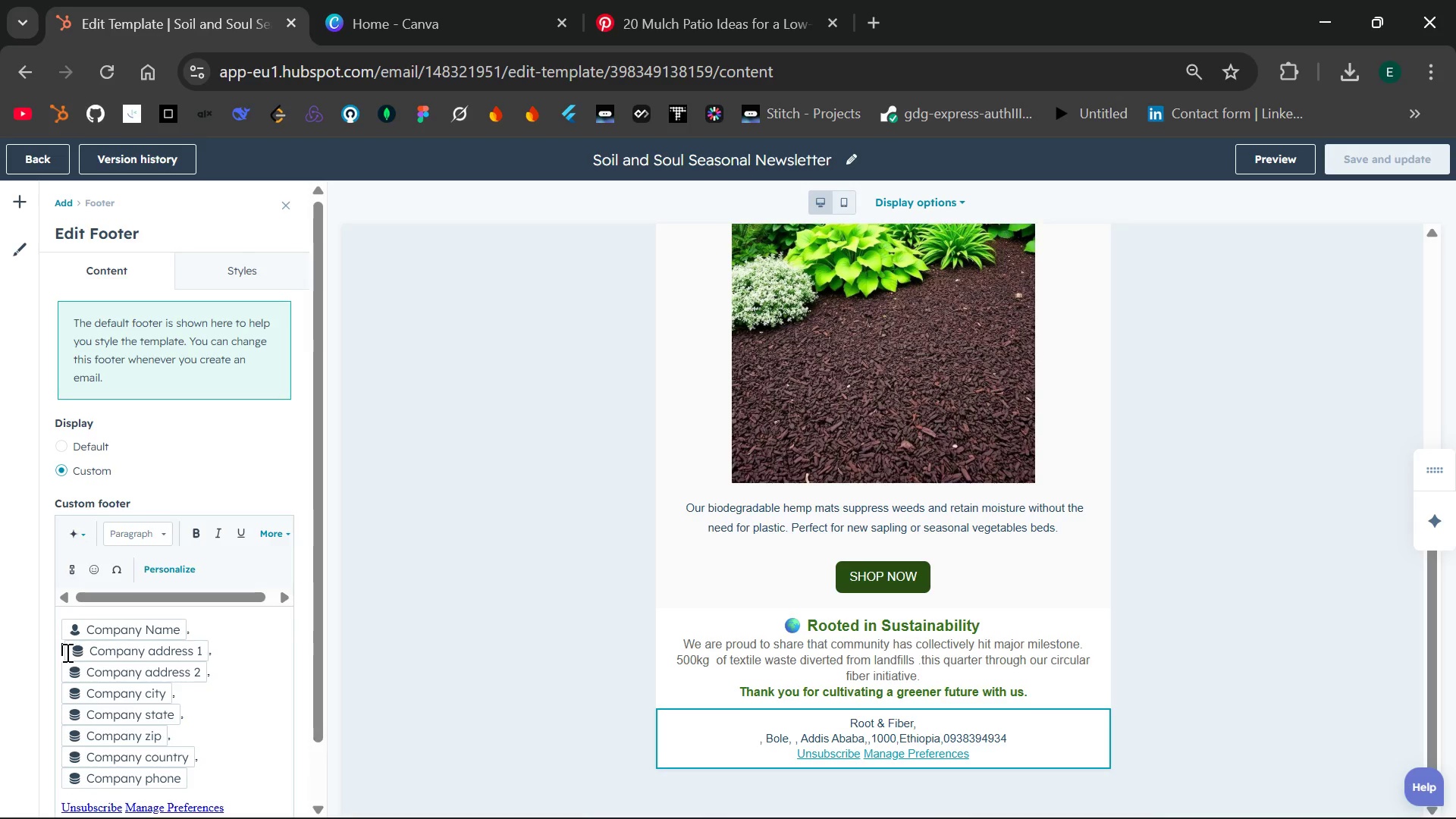 
key(Backspace)
 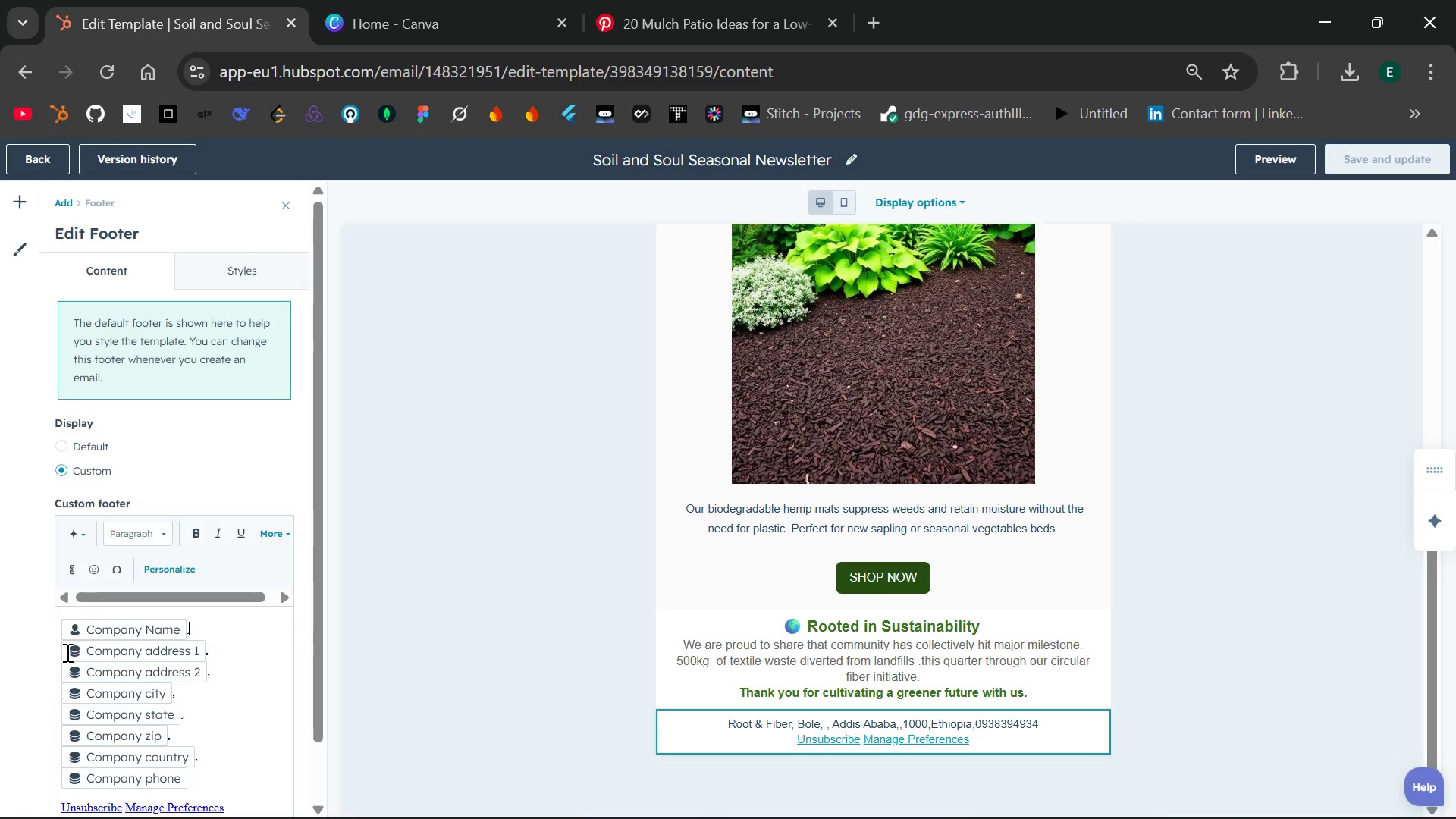 
key(Backspace)
 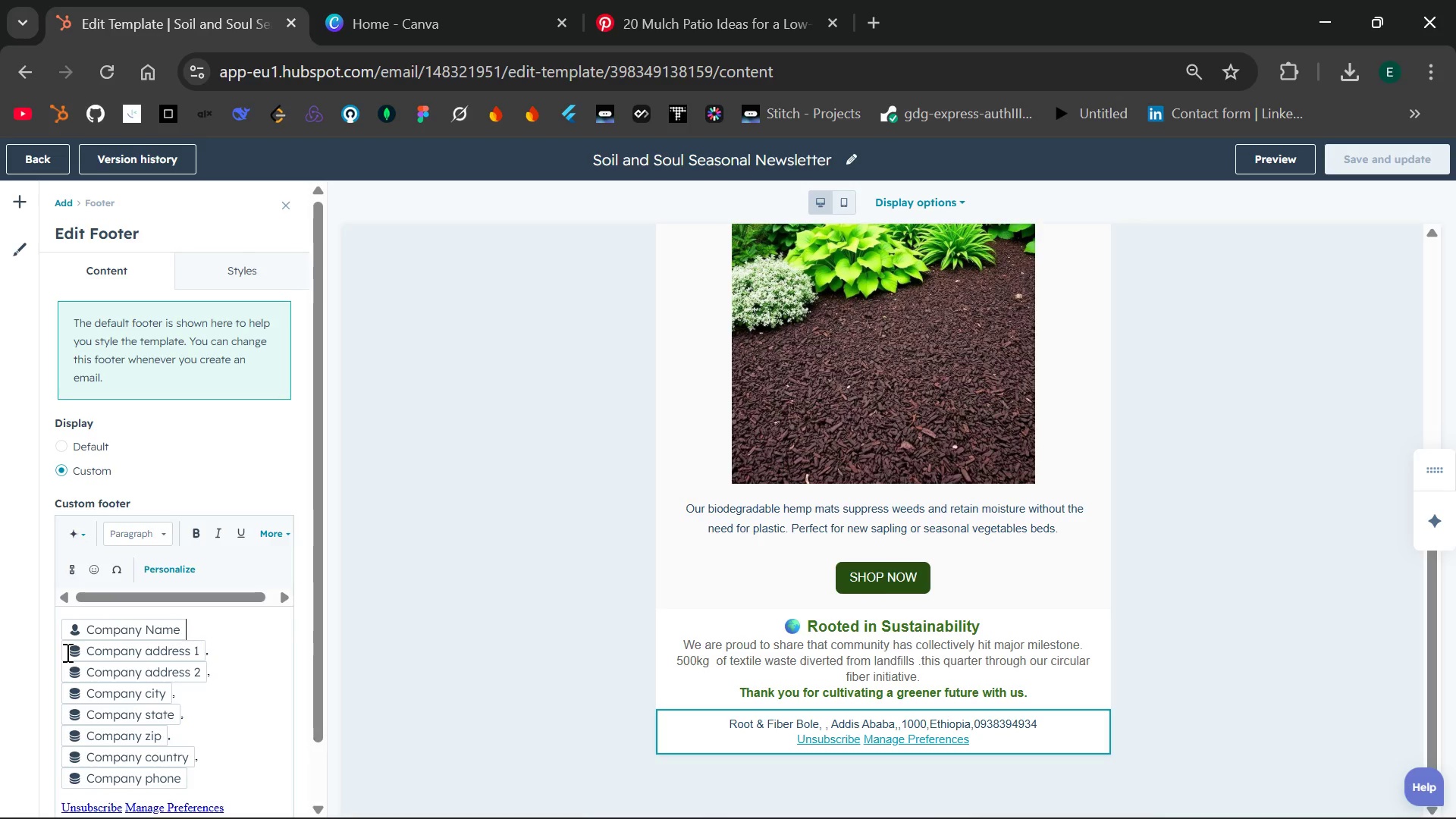 
left_click([66, 652])
 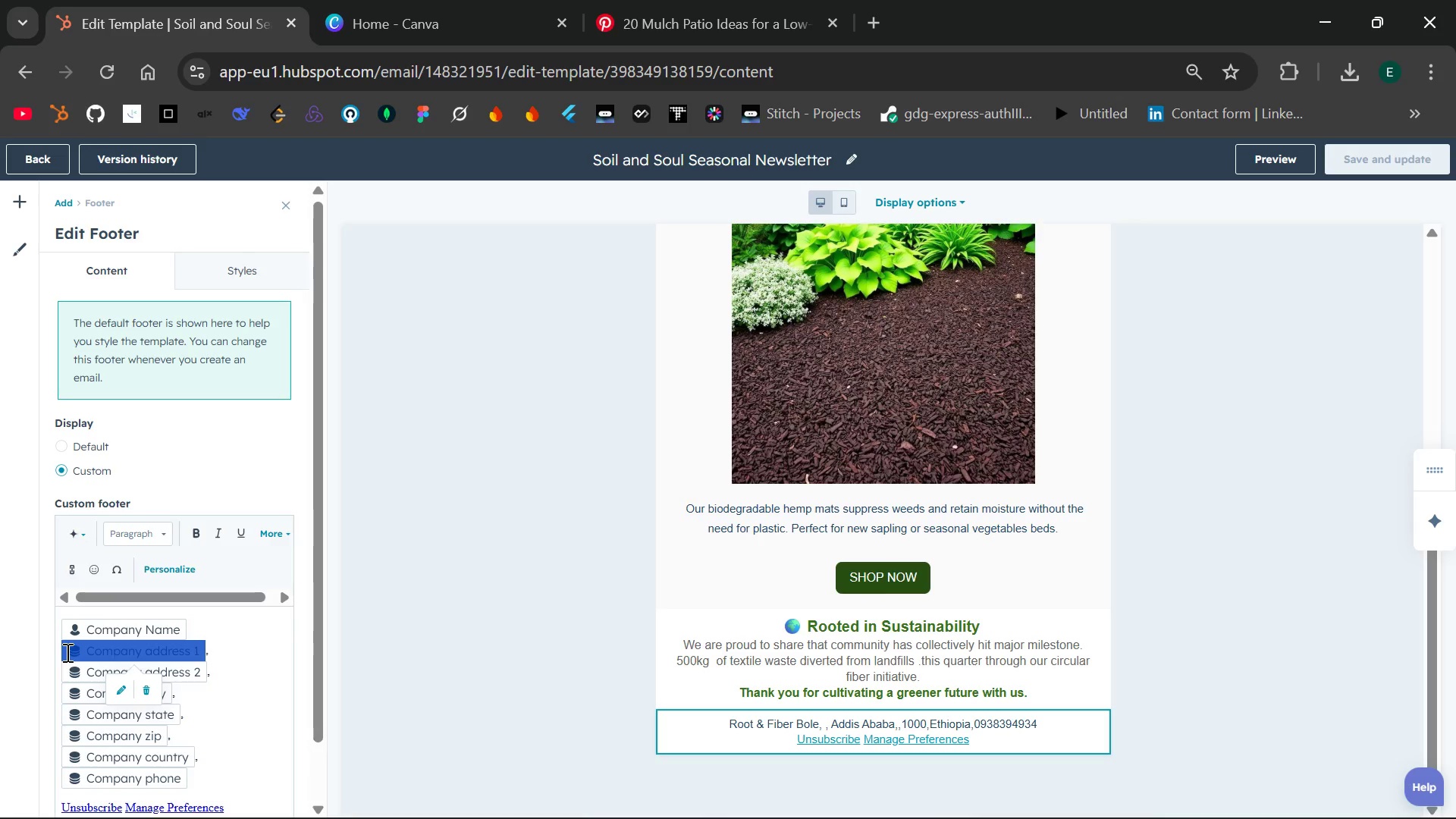 
left_click([66, 652])
 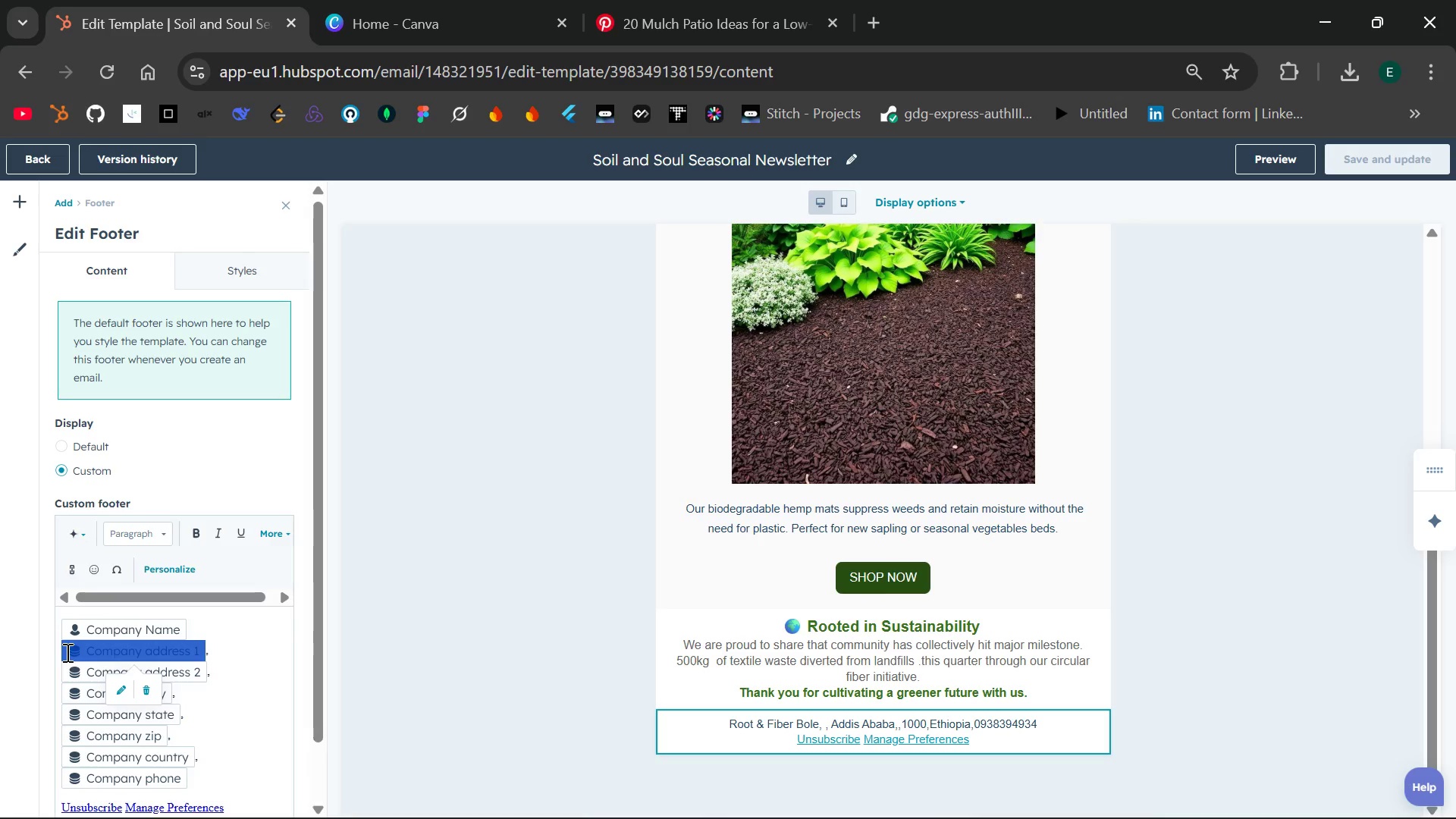 
key(Backspace)
 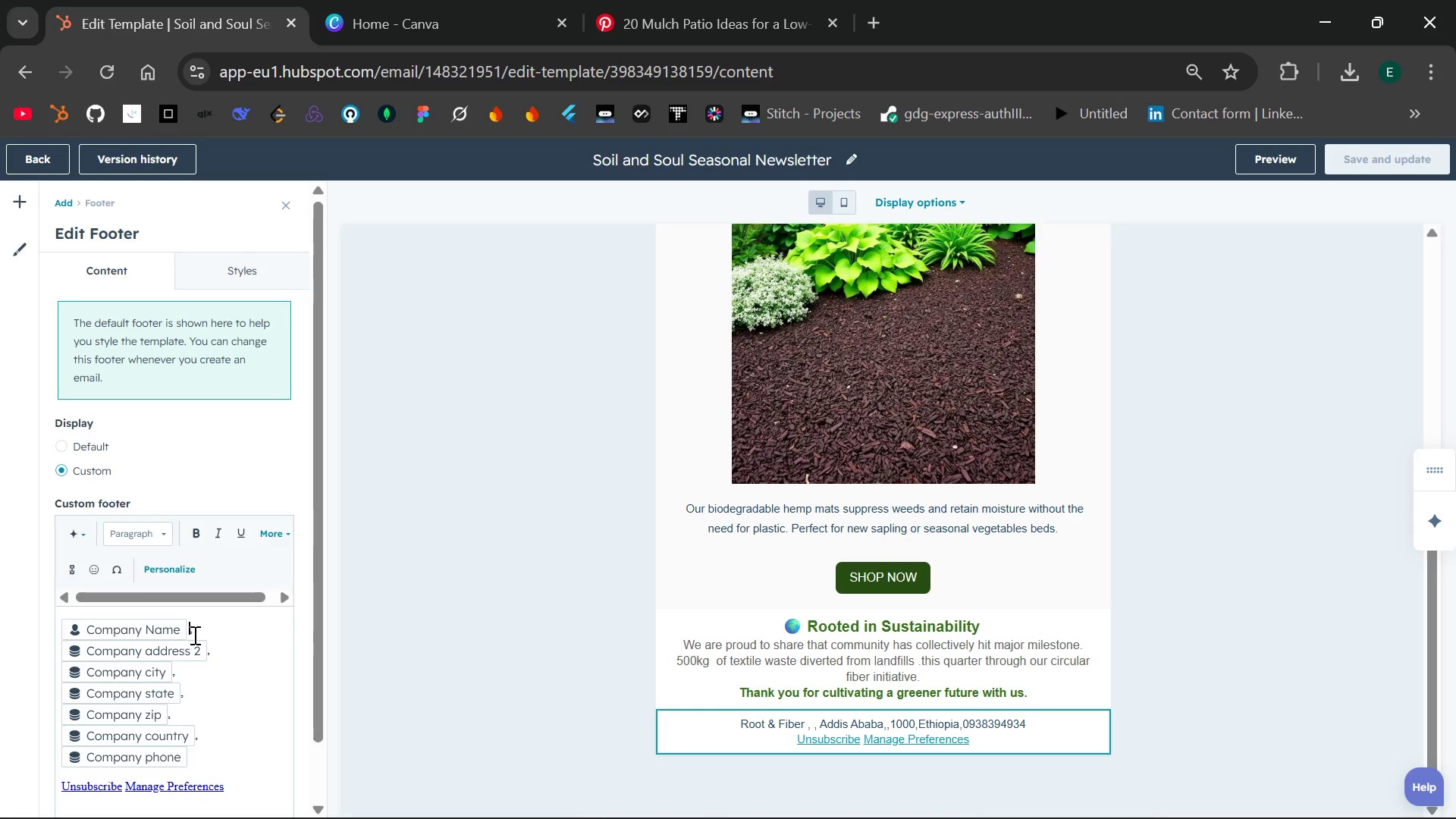 
wait(6.5)
 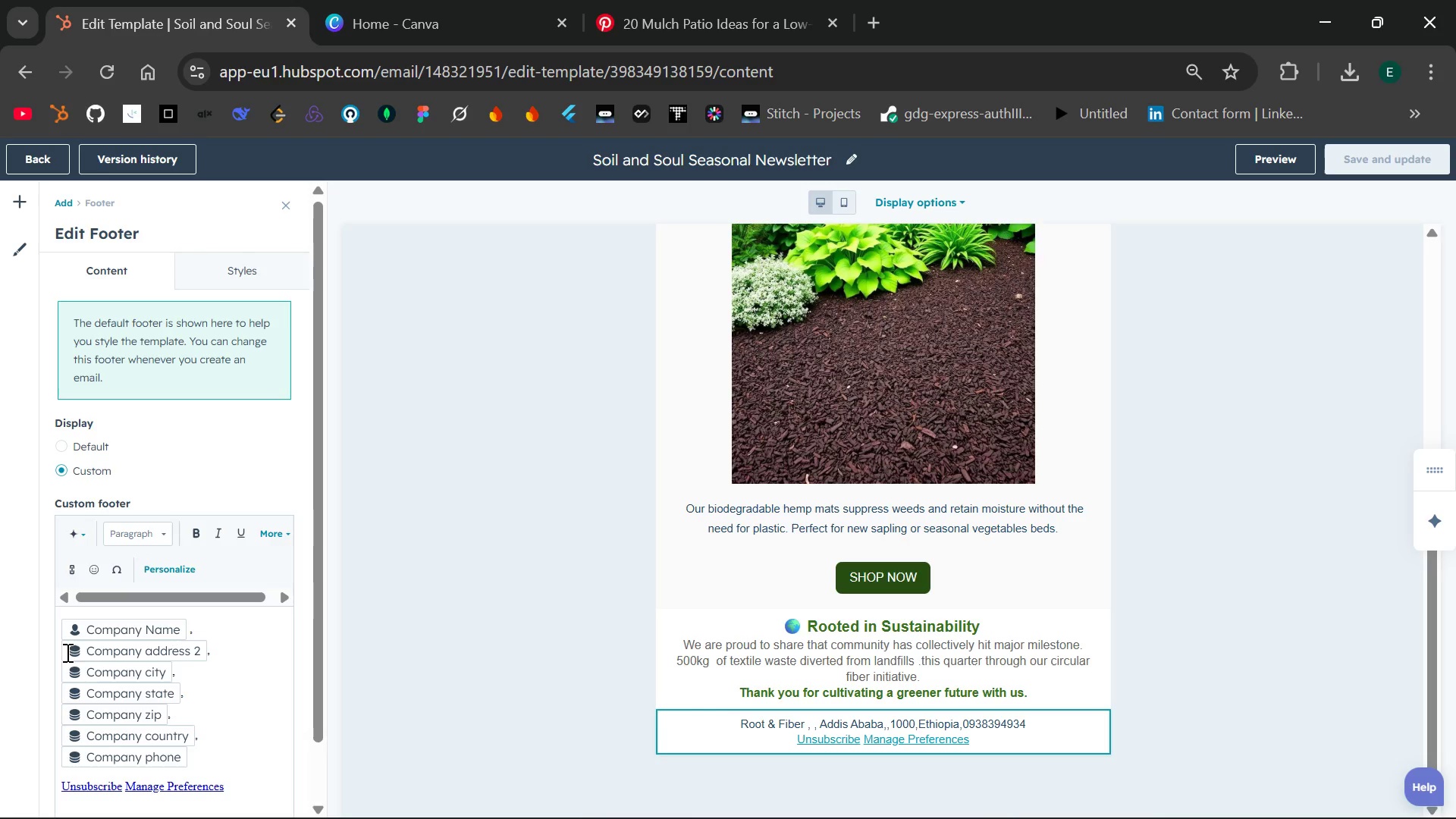 
key(Control+Z)
 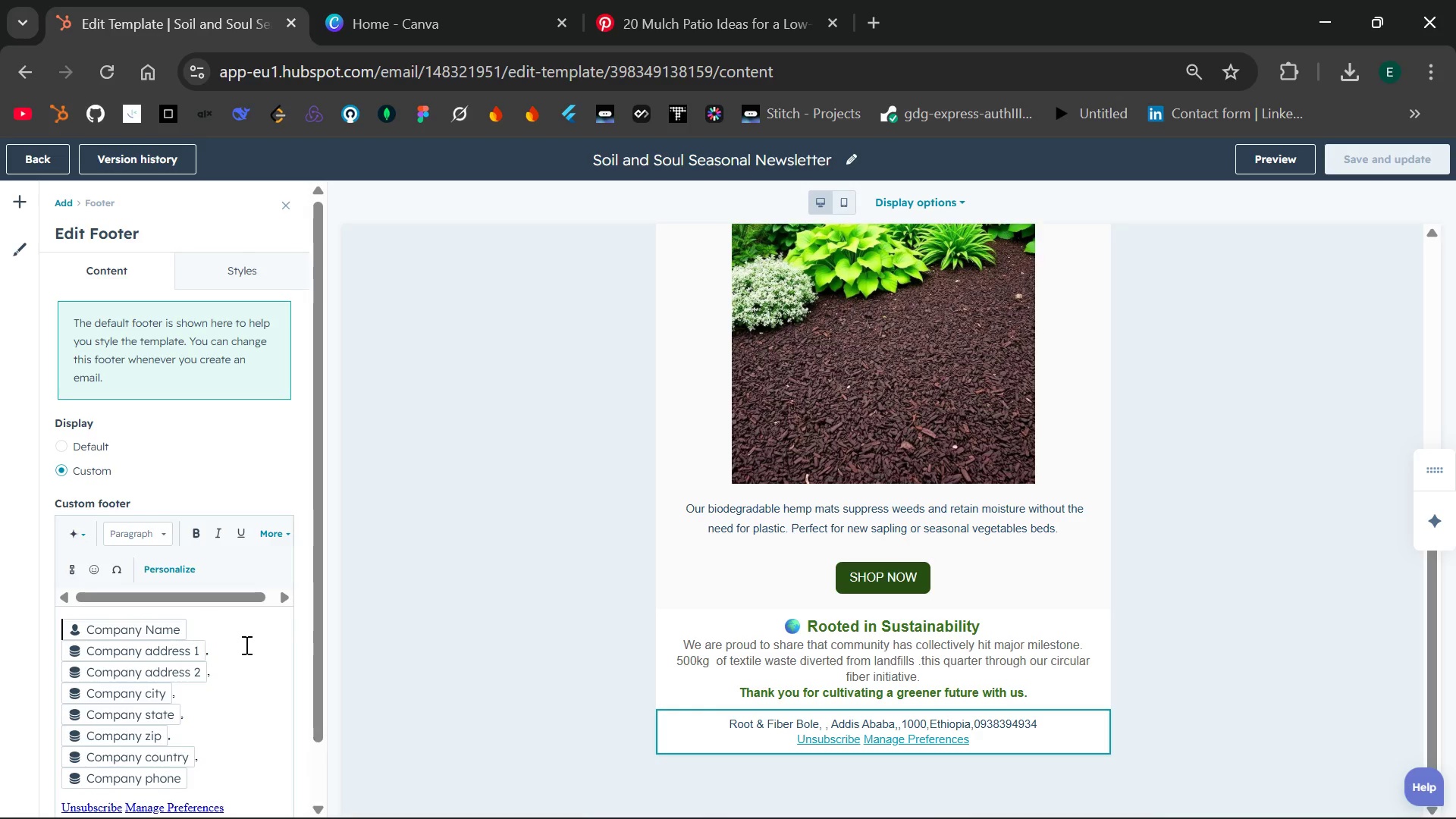 
key(Control+ControlLeft)
 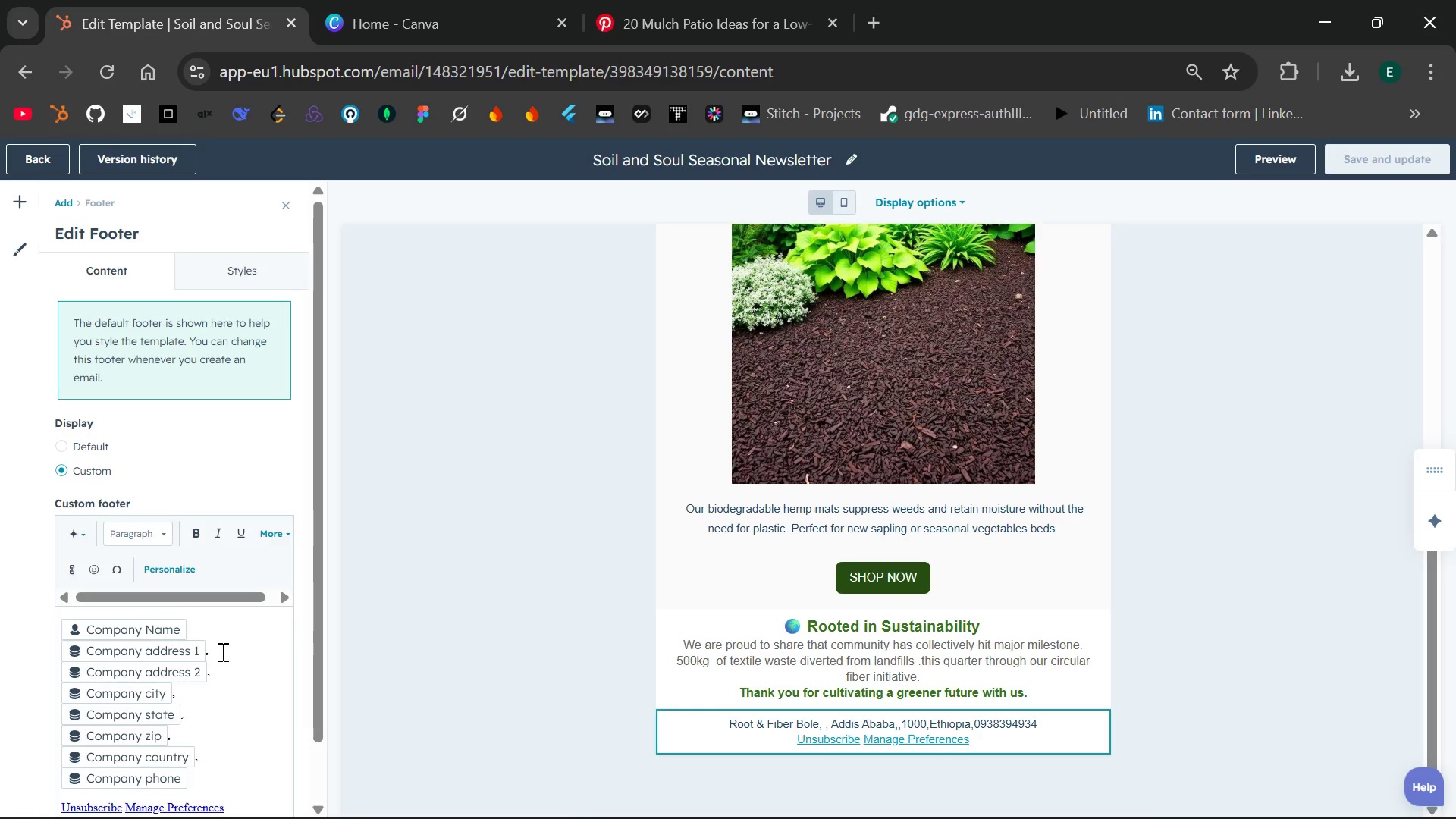 
key(Control+Z)
 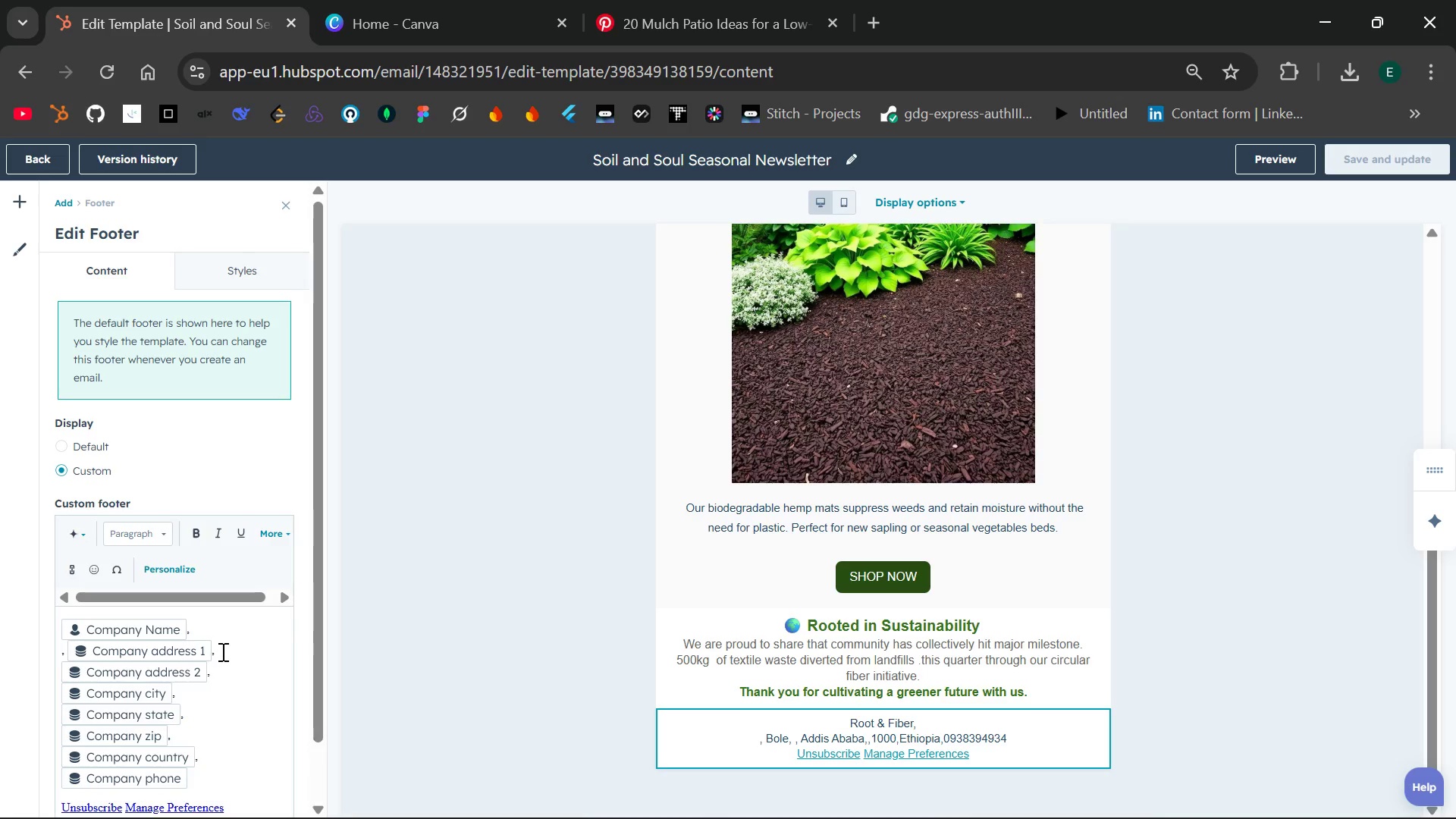 
key(Control+Y)
 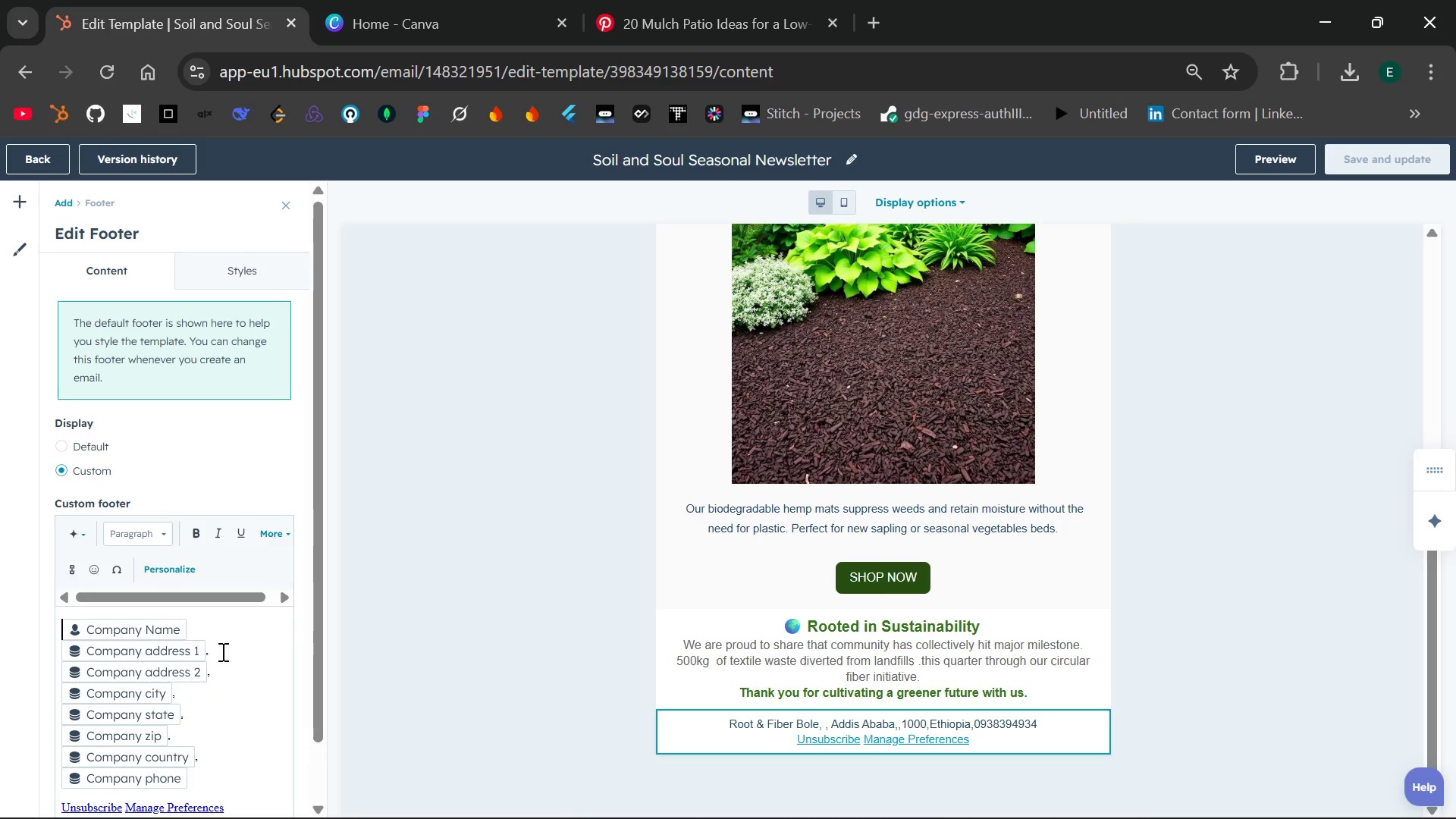 
wait(7.22)
 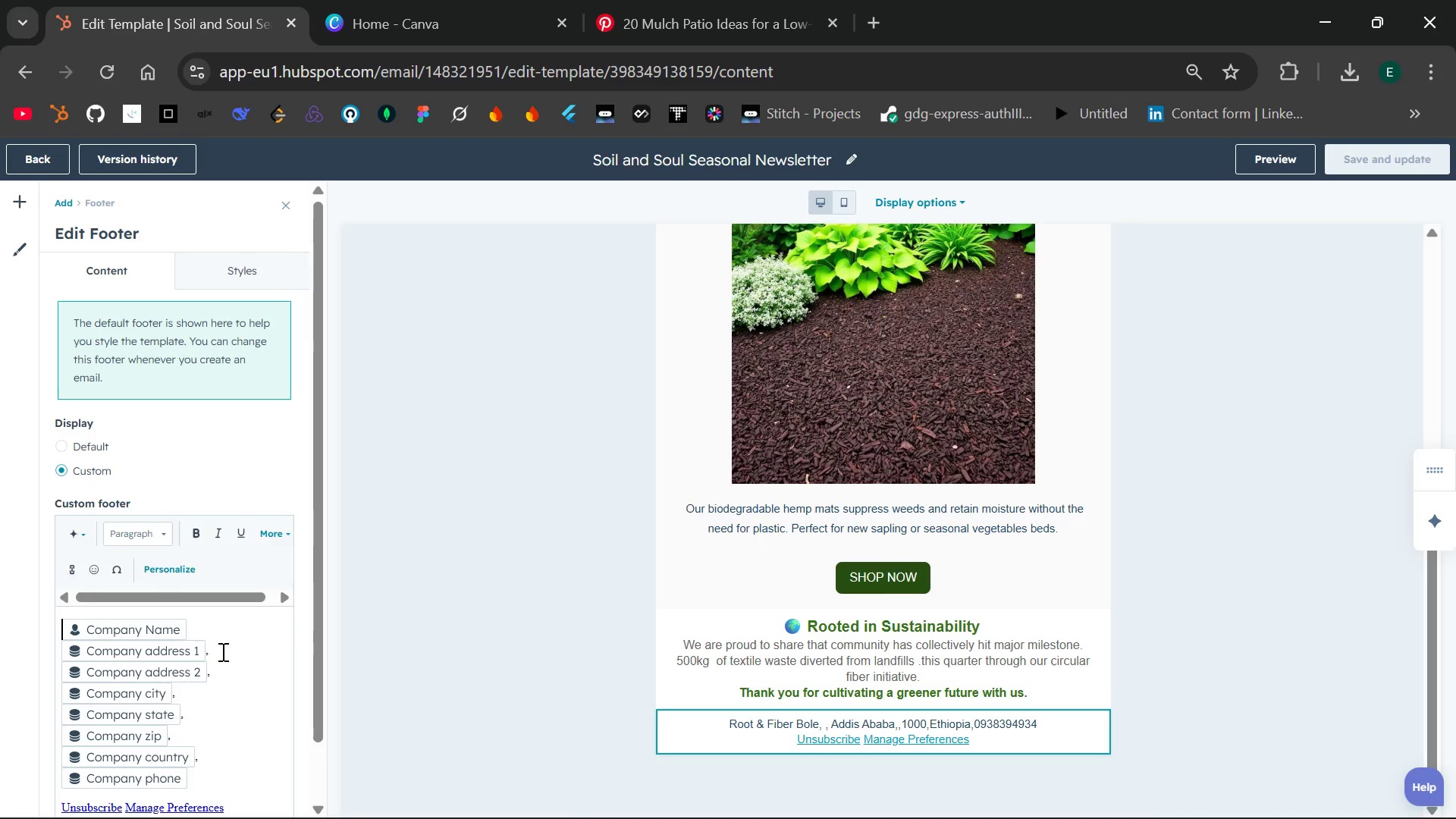 
left_click([207, 634])
 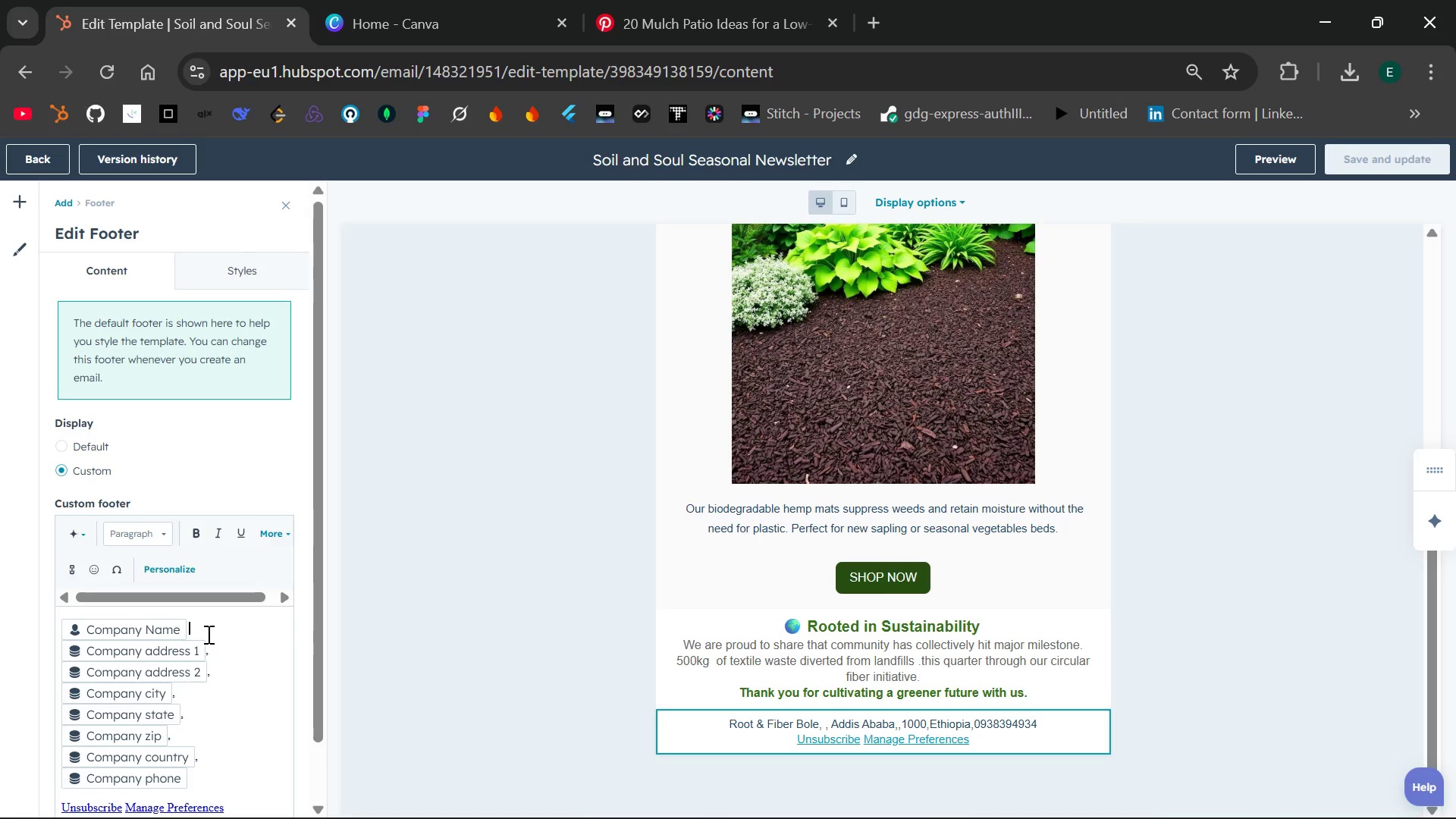 
key(Comma)
 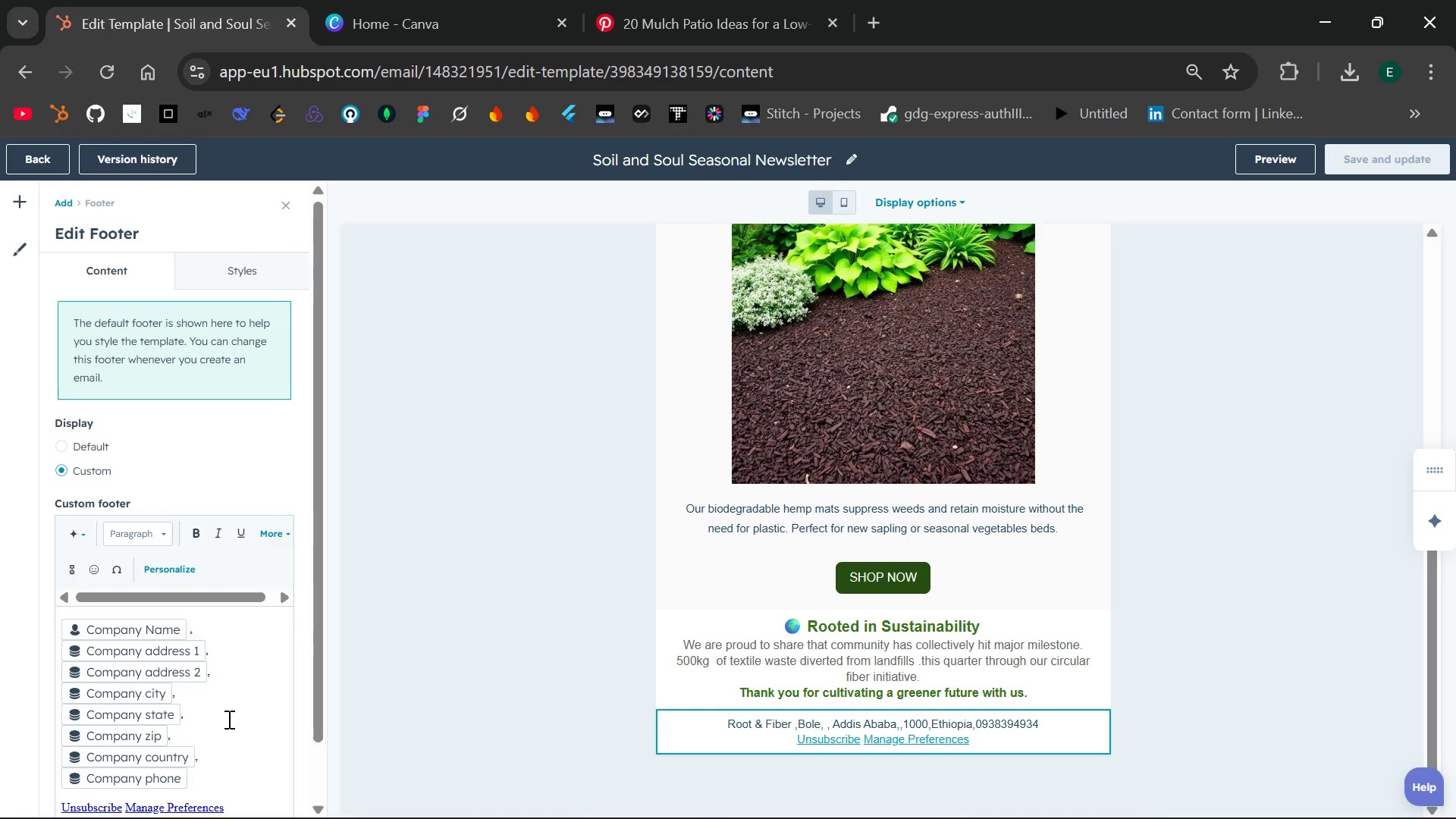 
wait(8.03)
 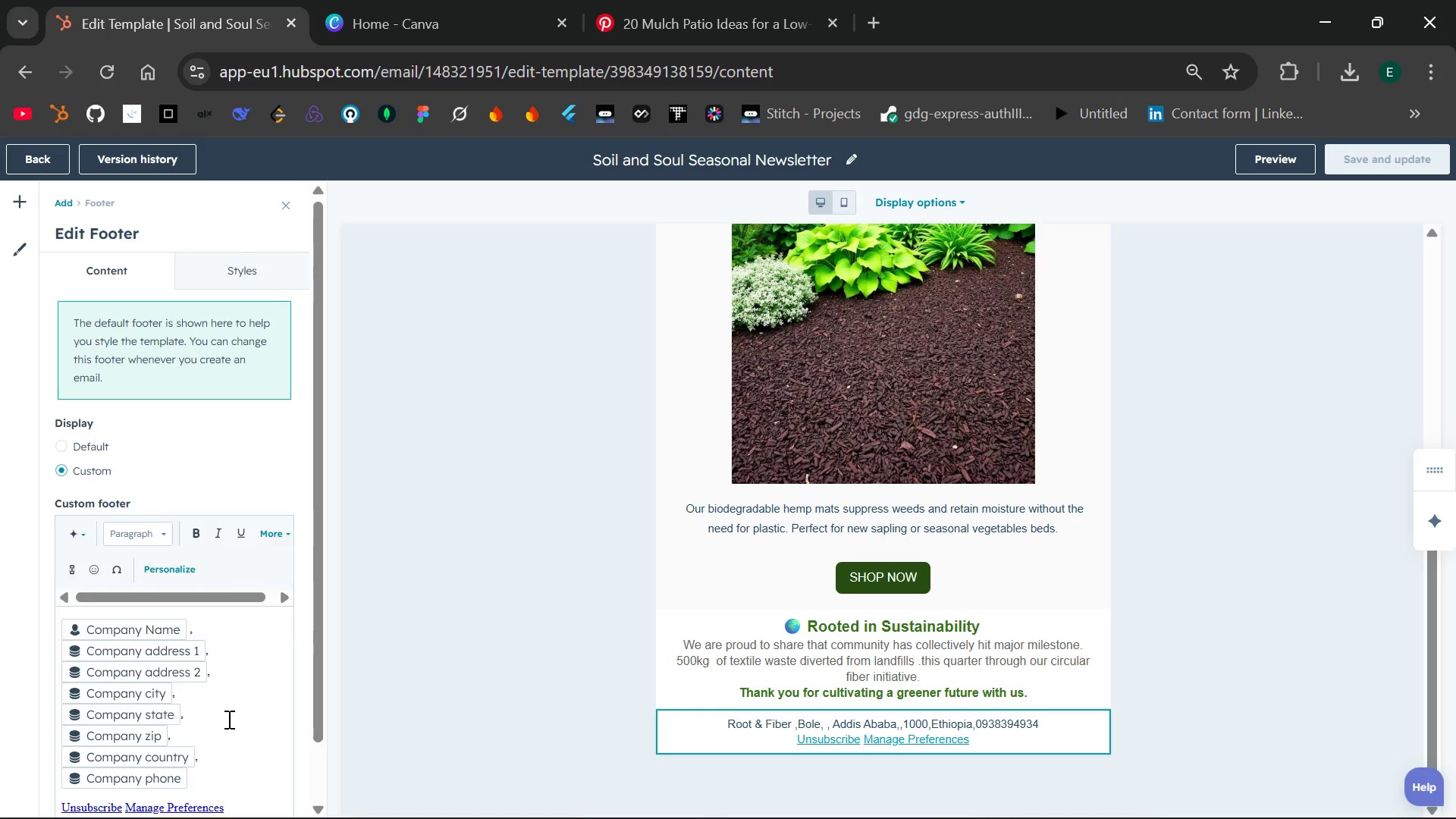 
left_click([222, 626])
 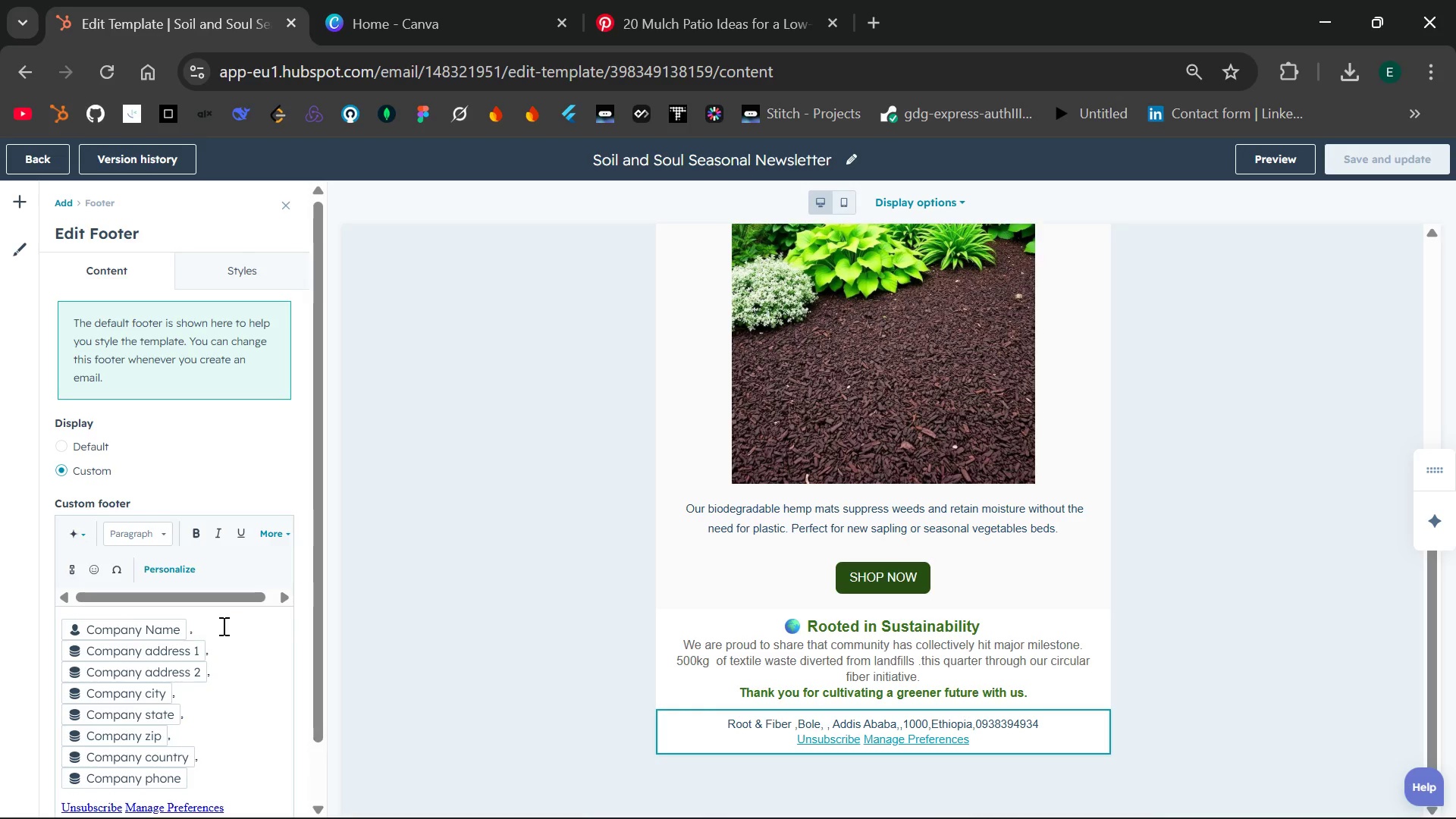 
key(Backspace)
 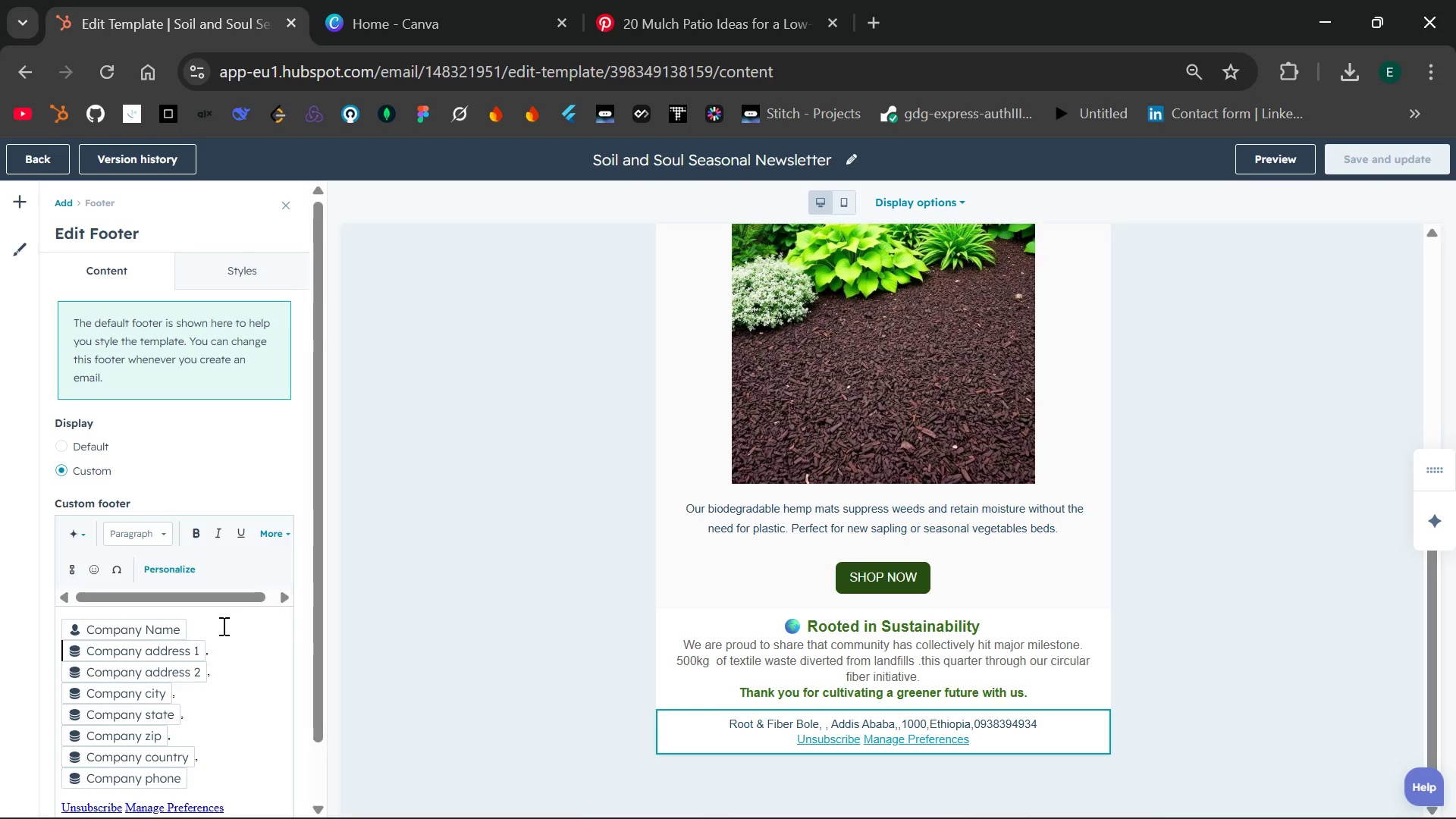 
key(Comma)
 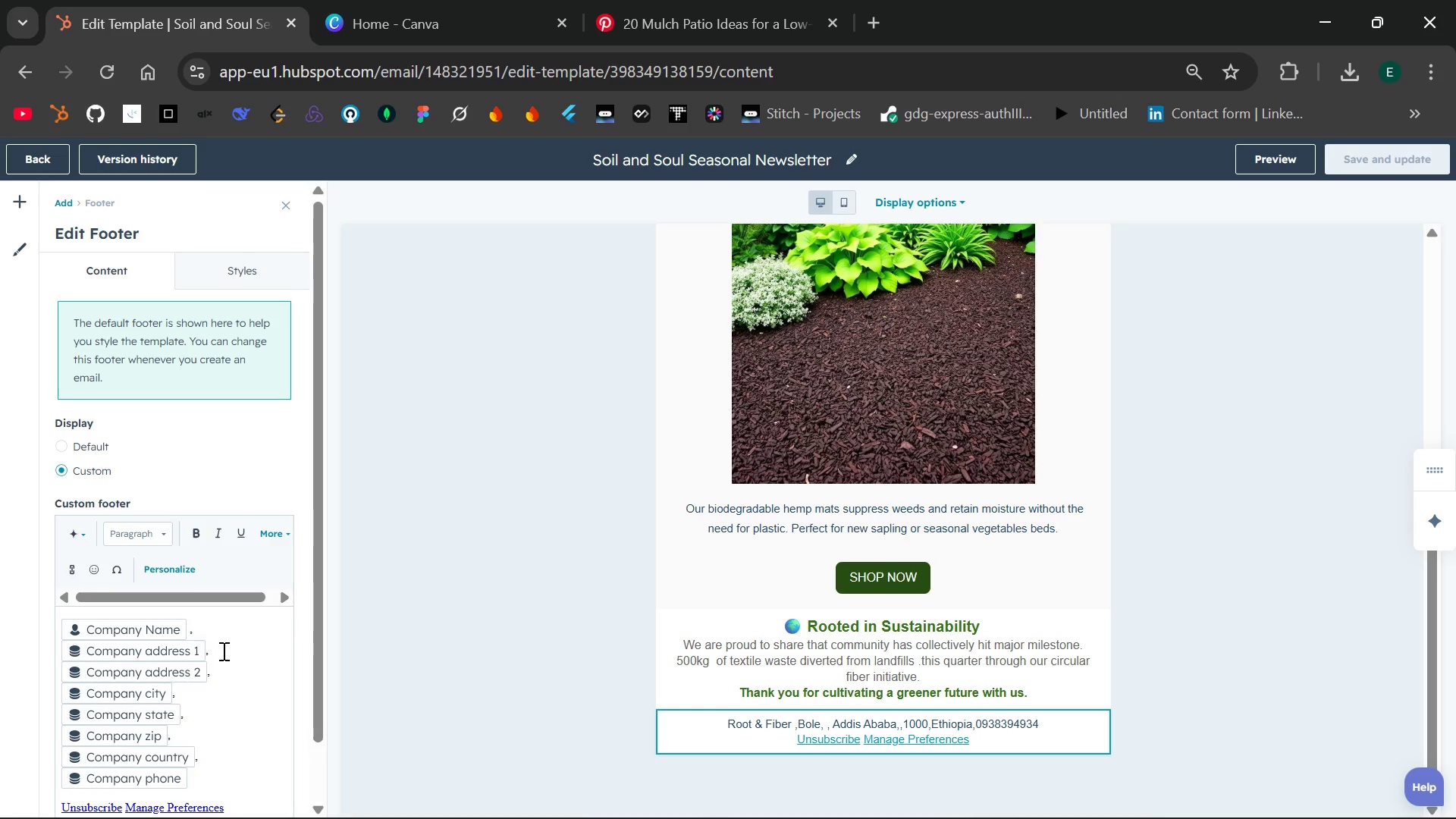 
left_click([228, 656])
 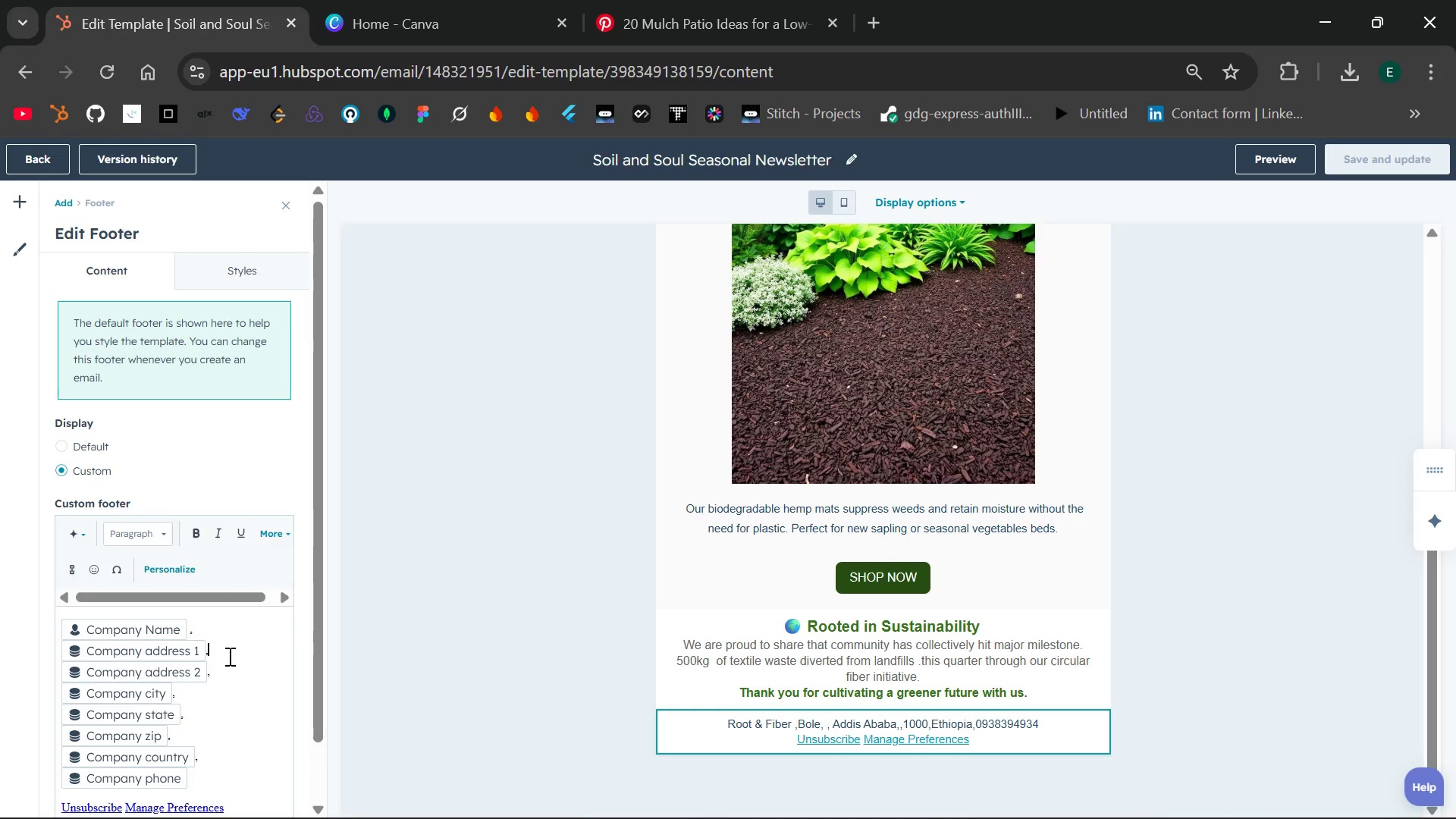 
key(Backspace)
 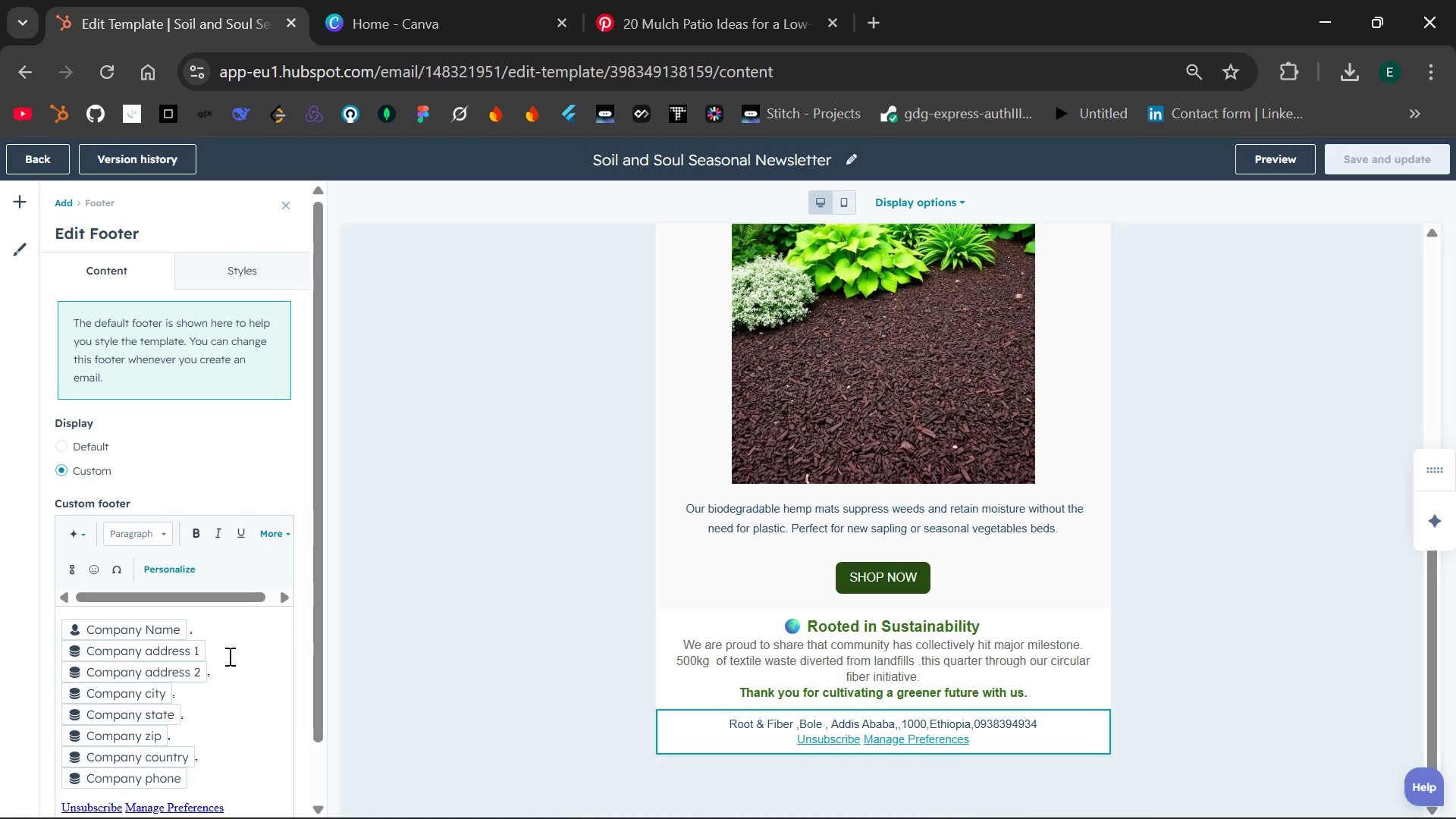 
wait(11.83)
 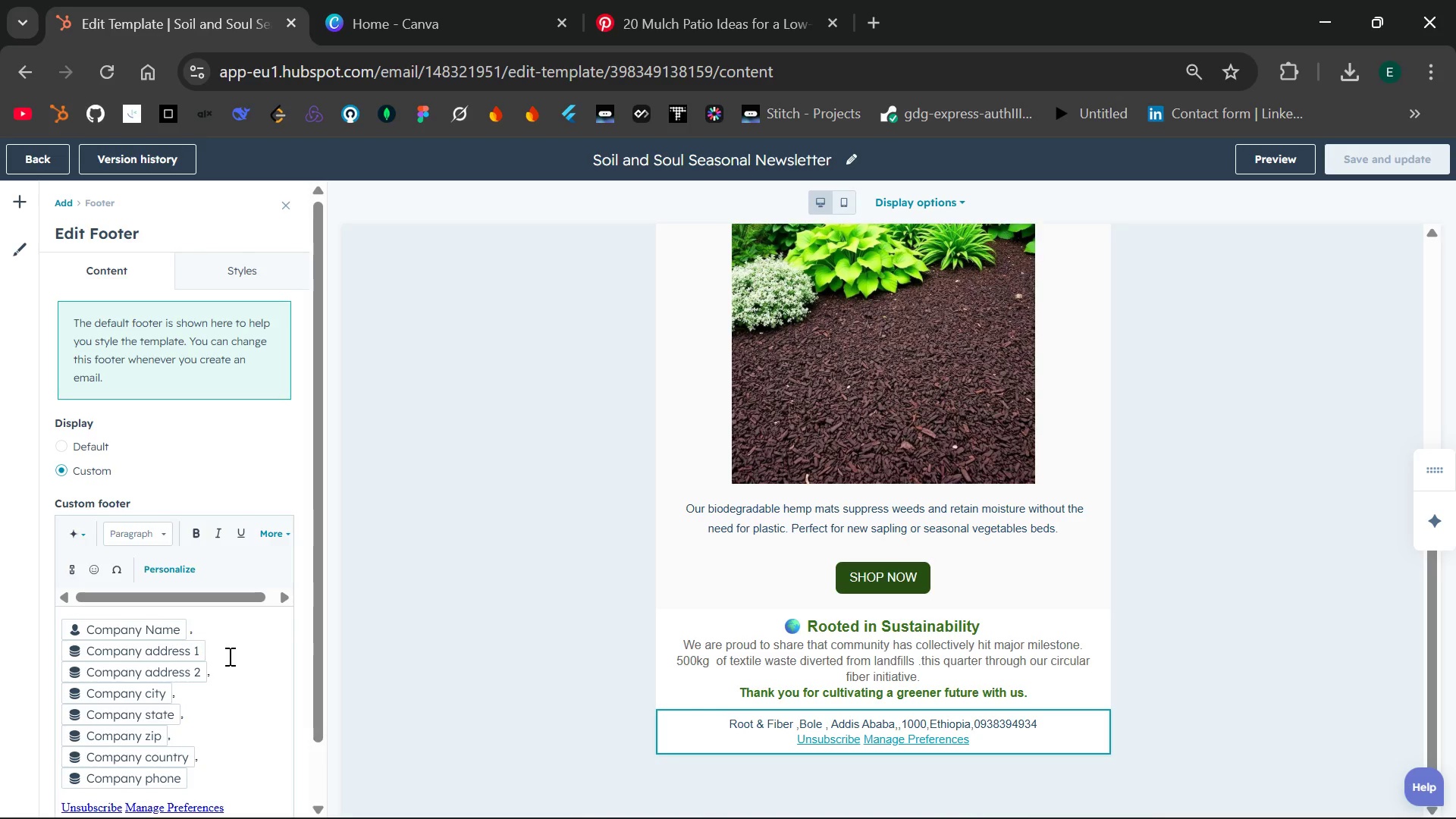 
key(ArrowLeft)
 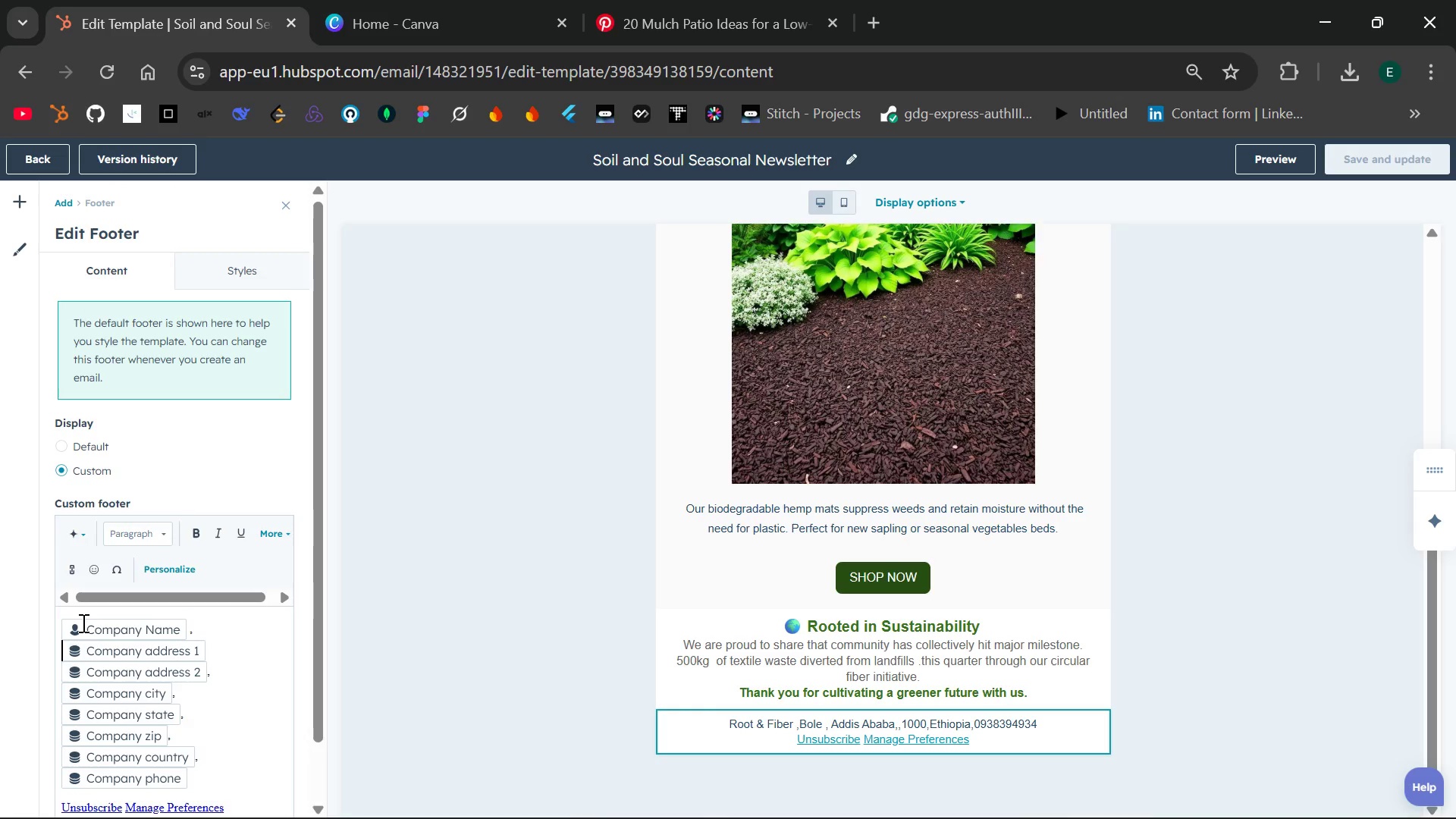 
key(ArrowLeft)
 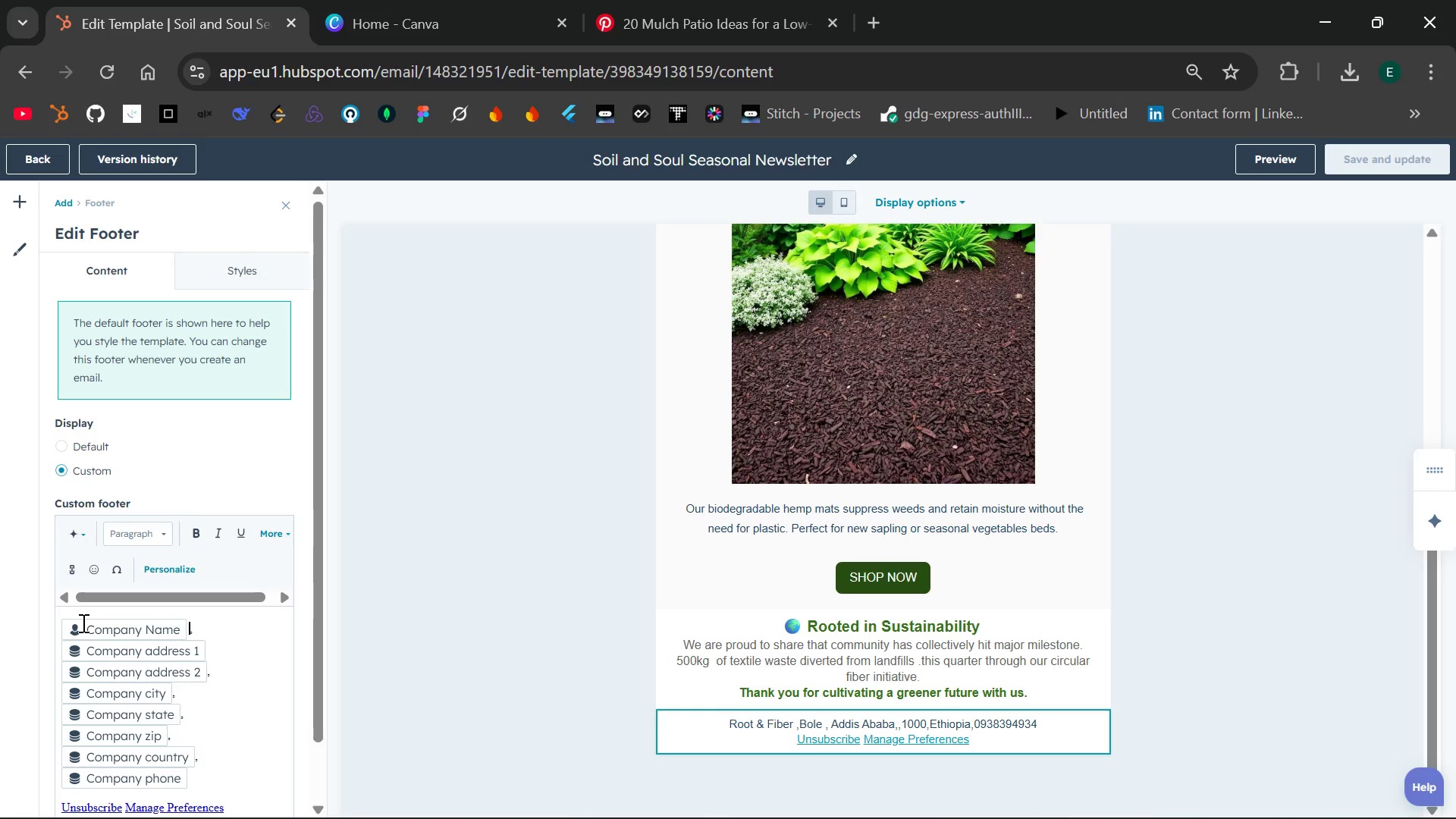 
key(ArrowLeft)
 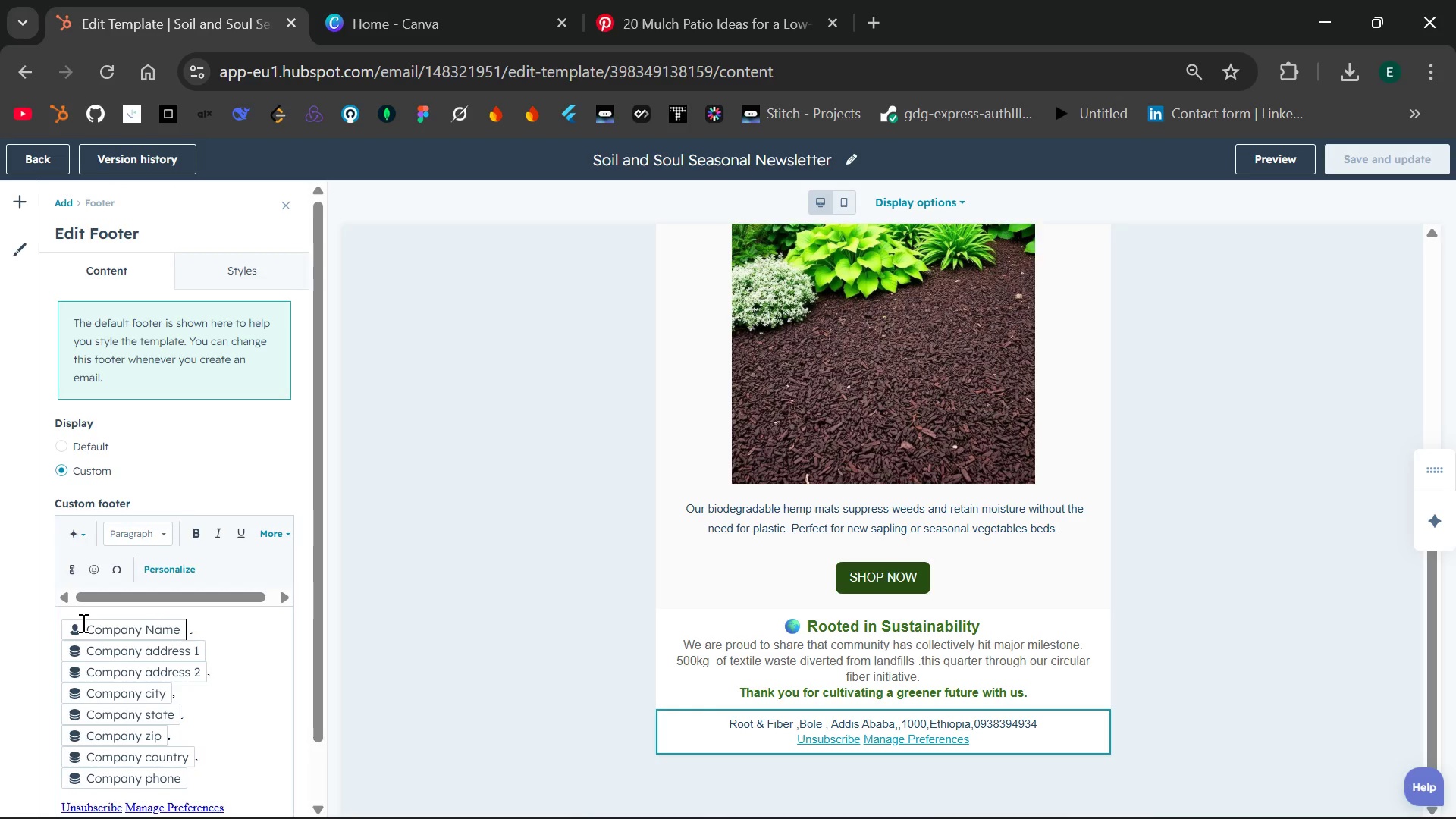 
key(ArrowLeft)
 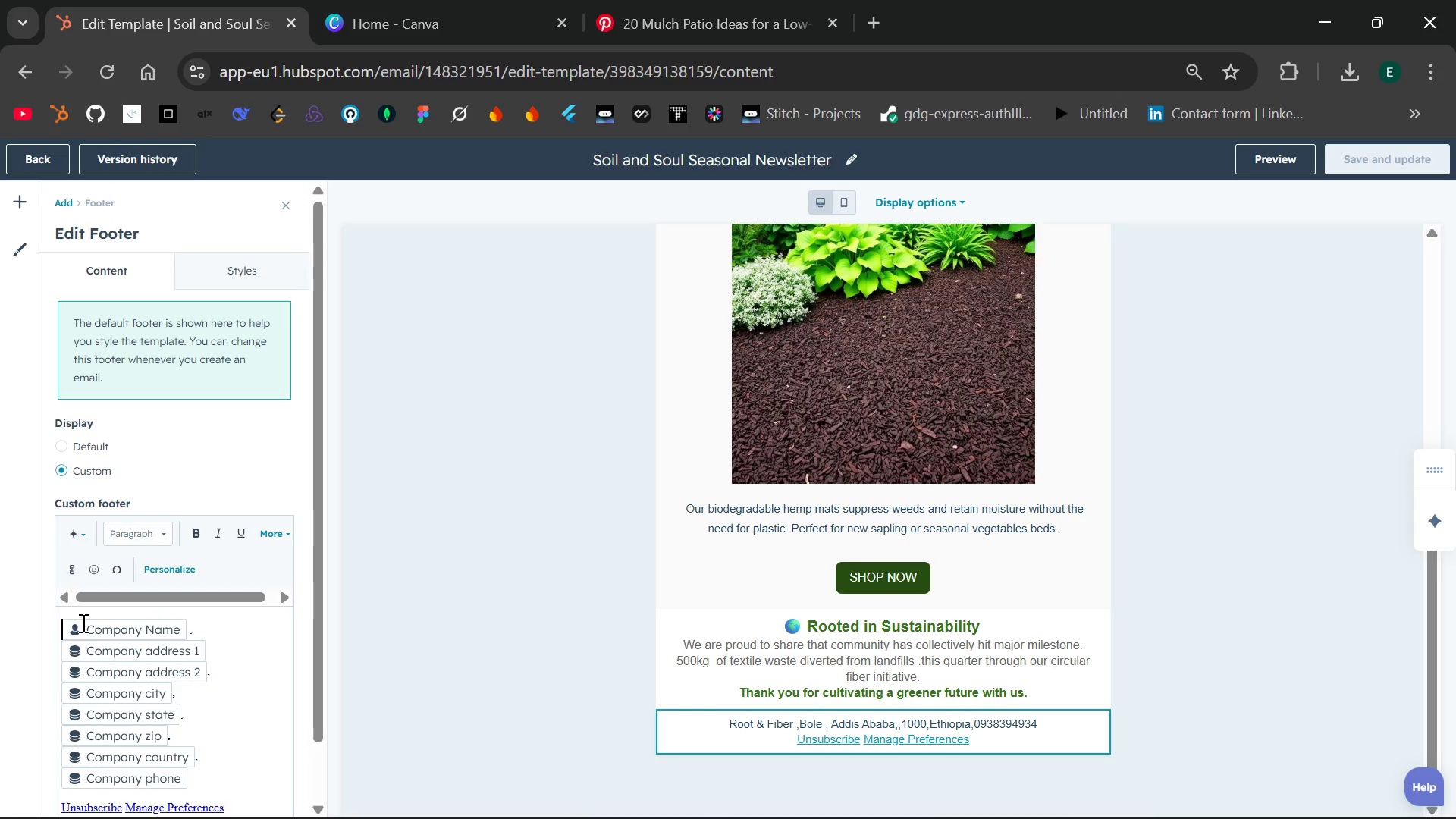 
key(ArrowLeft)
 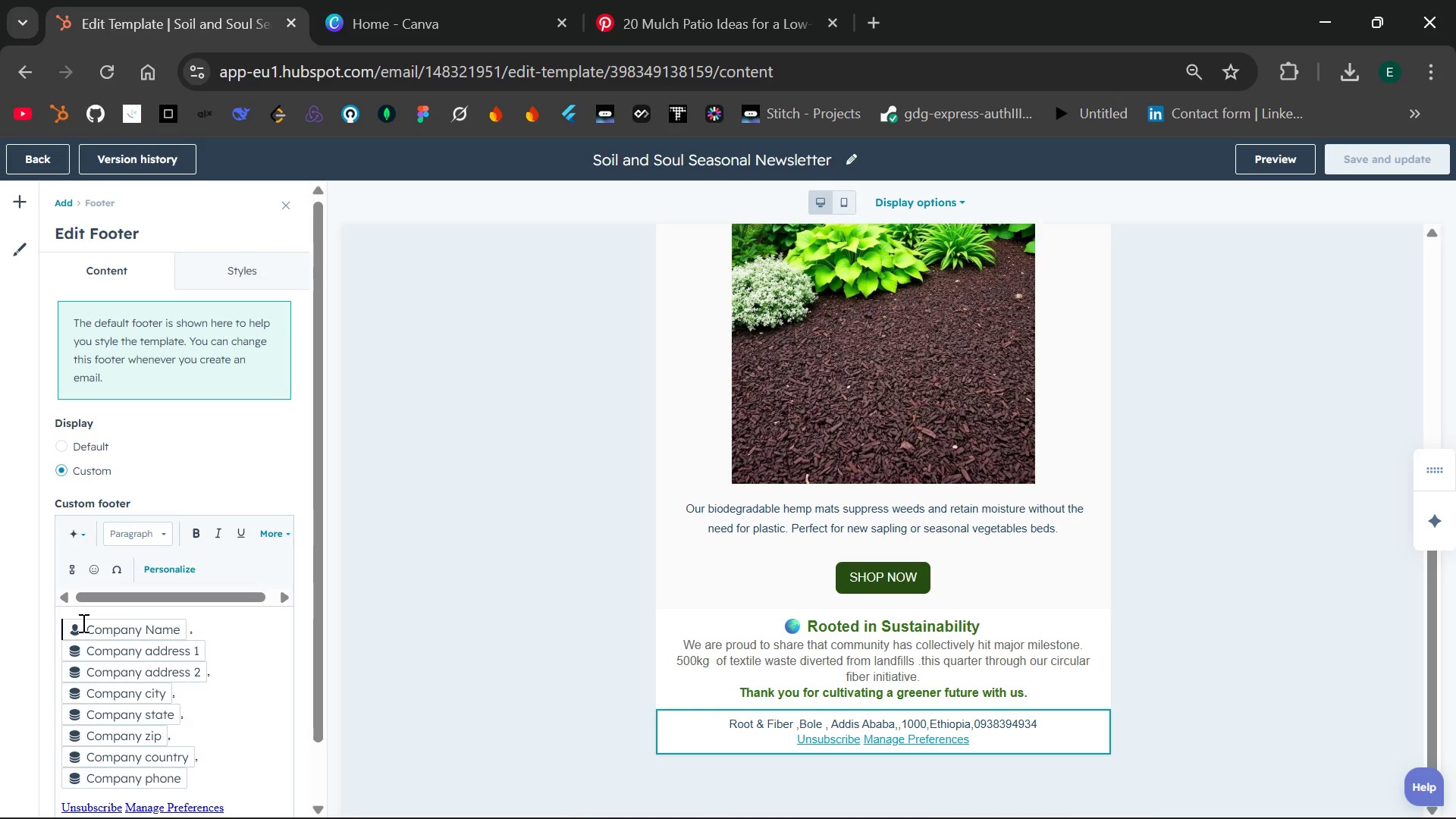 
type(2026)
 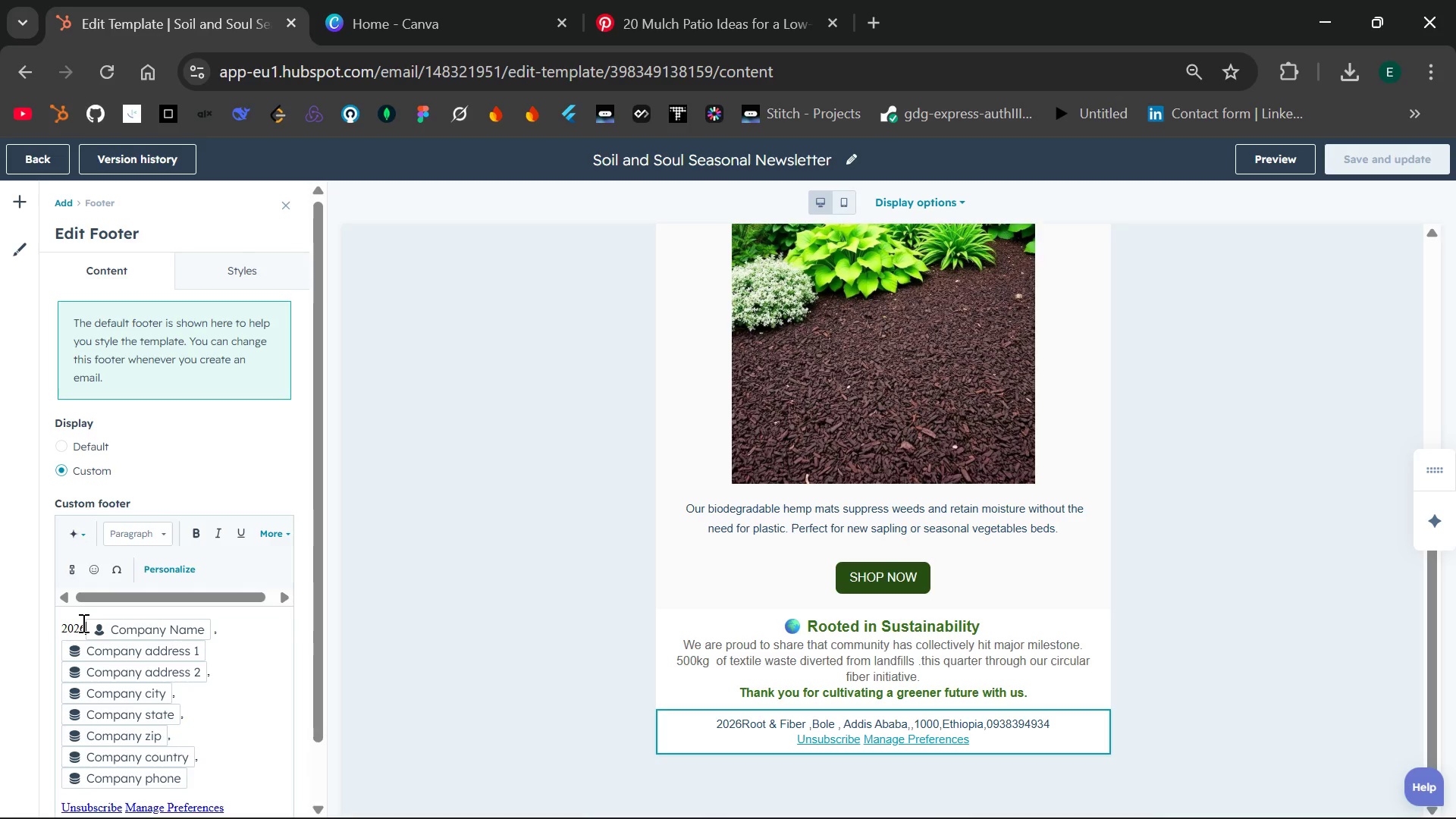 
key(Backspace)
key(Backspace)
key(Backspace)
key(Backspace)
type(@2026 )
 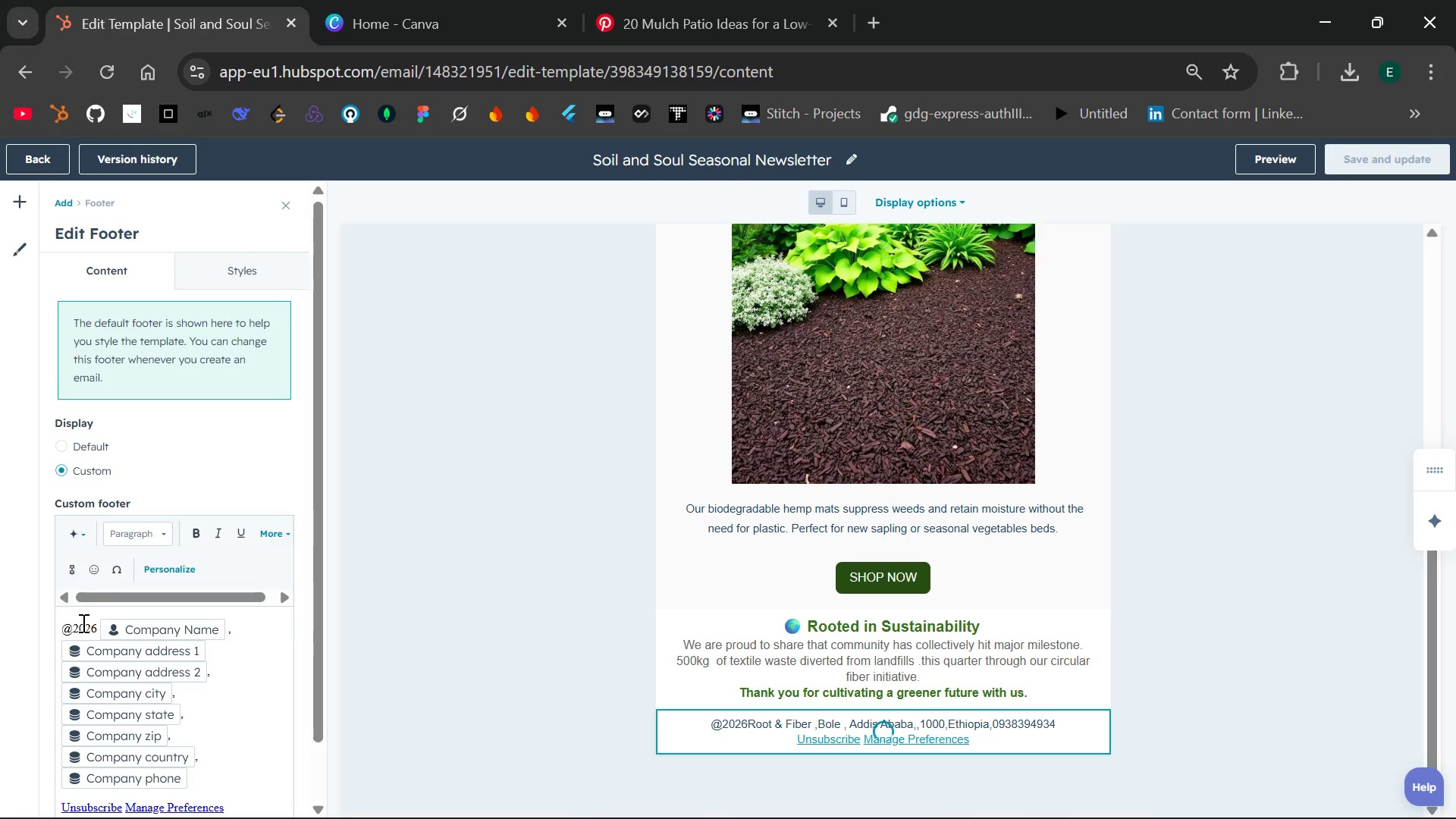 
wait(11.5)
 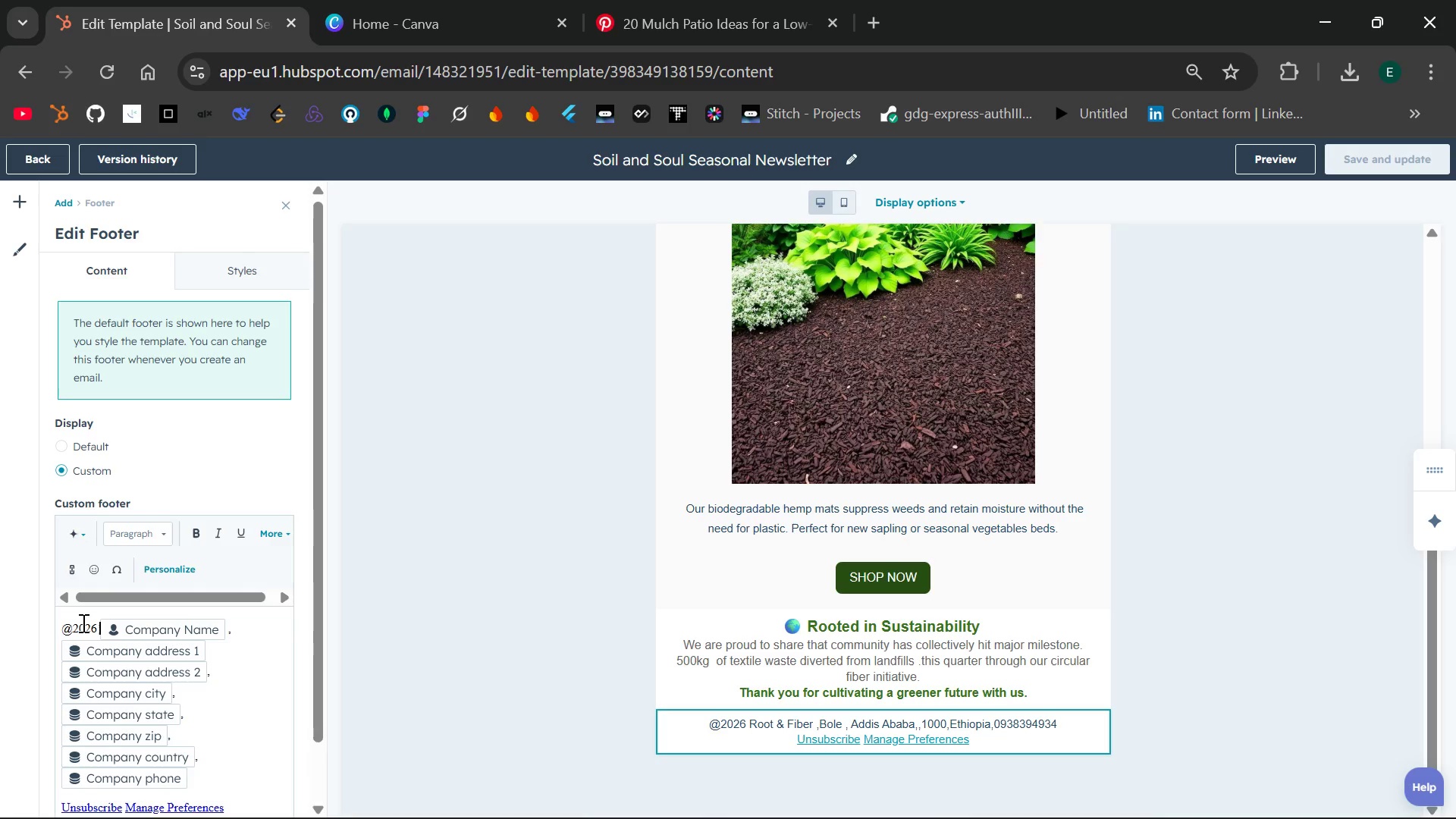 
key(Shift+ShiftRight)
 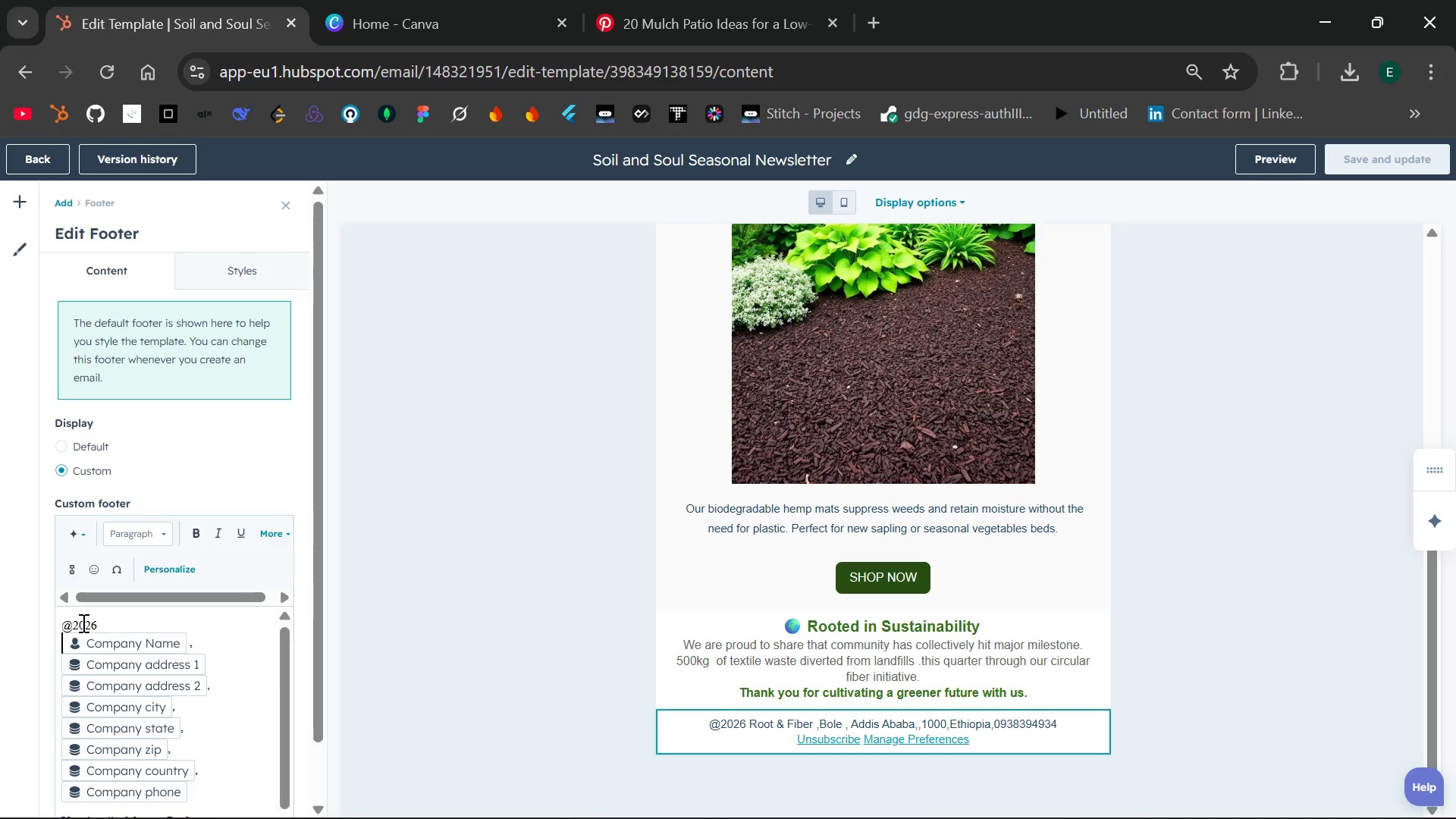 
key(Shift+Enter)
 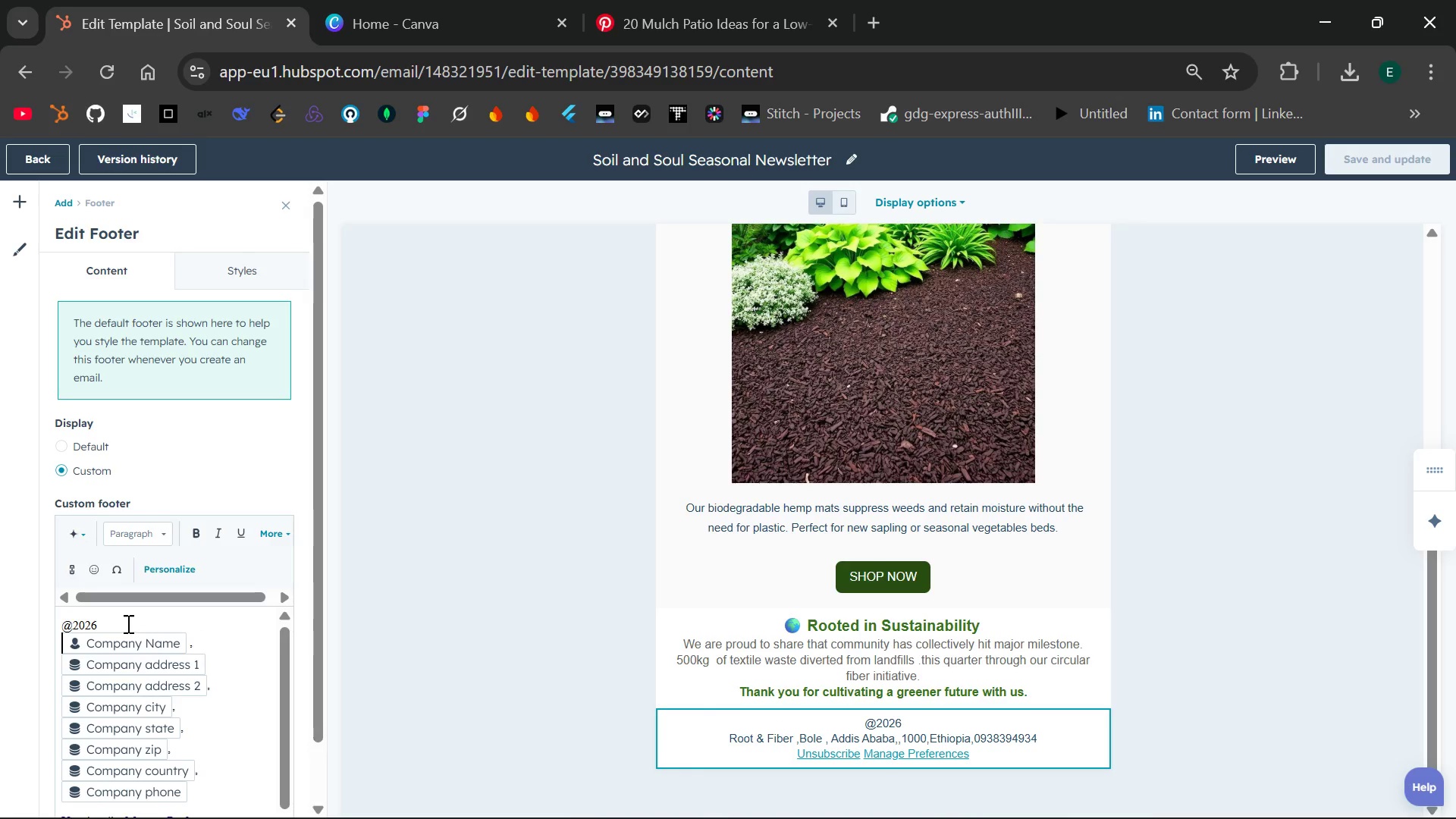 
left_click([143, 613])
 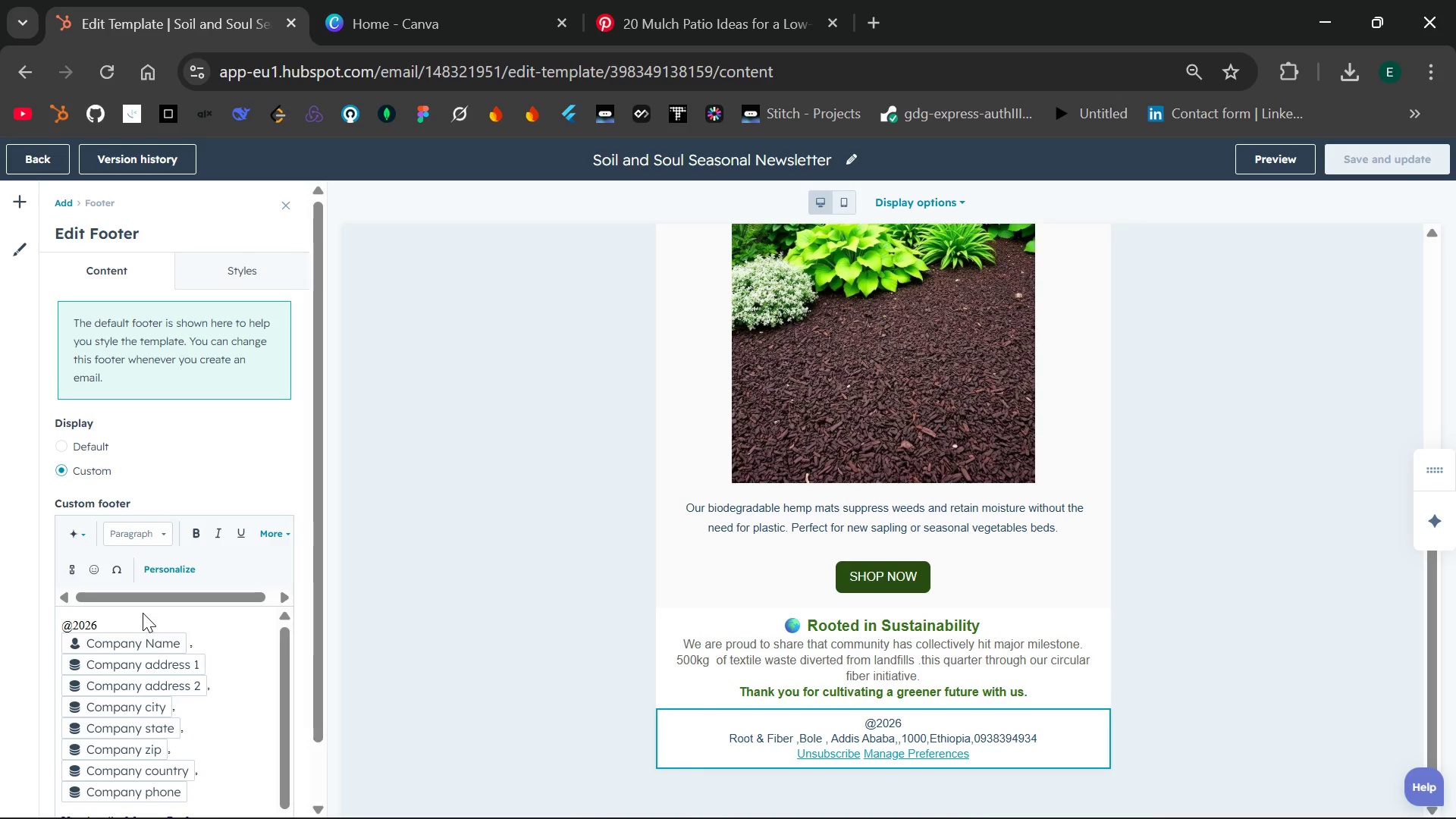 
type( All righta)
key(Backspace)
type(s are resrved)
 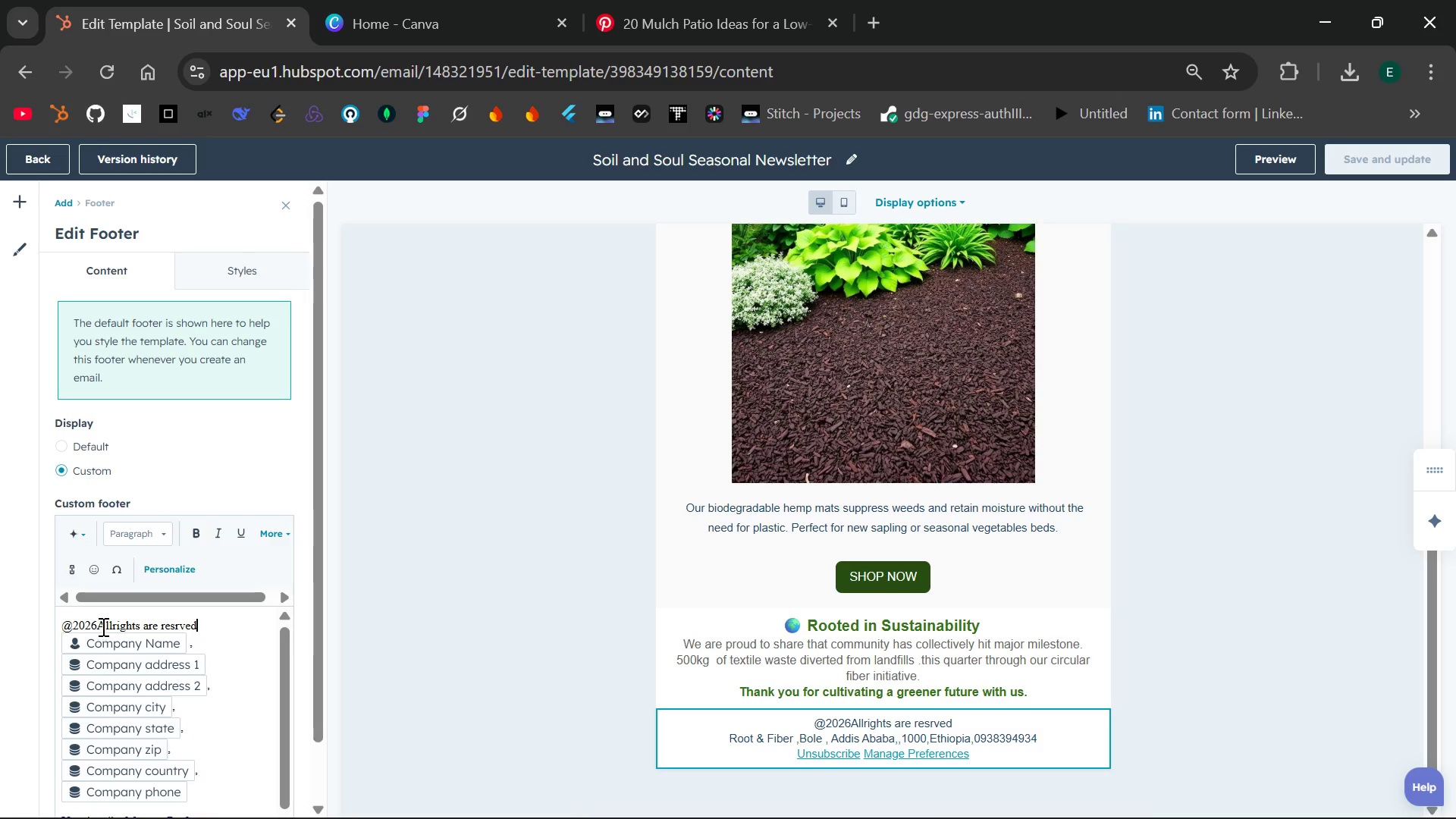 
double_click([99, 625])
 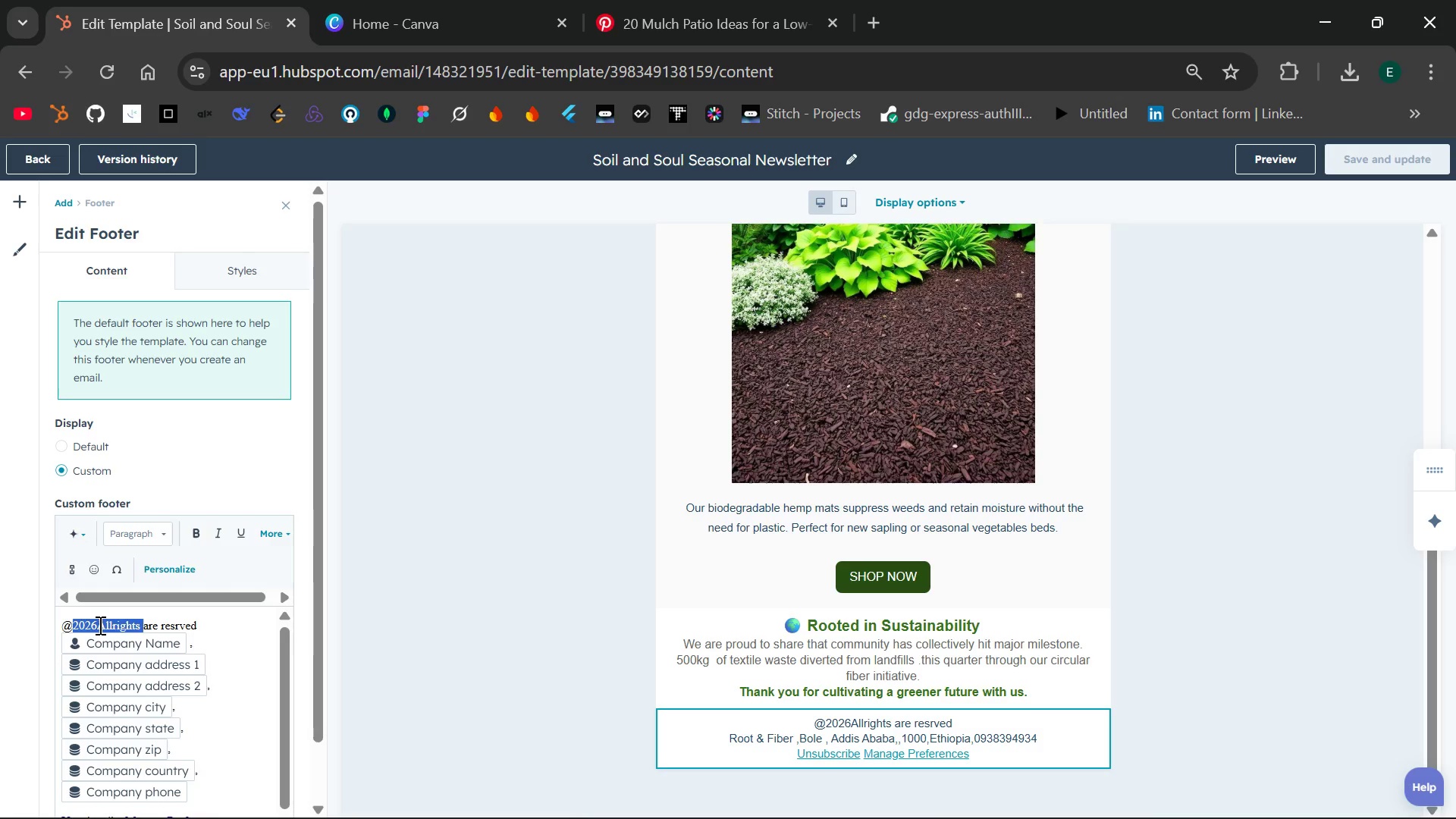 
left_click([99, 625])
 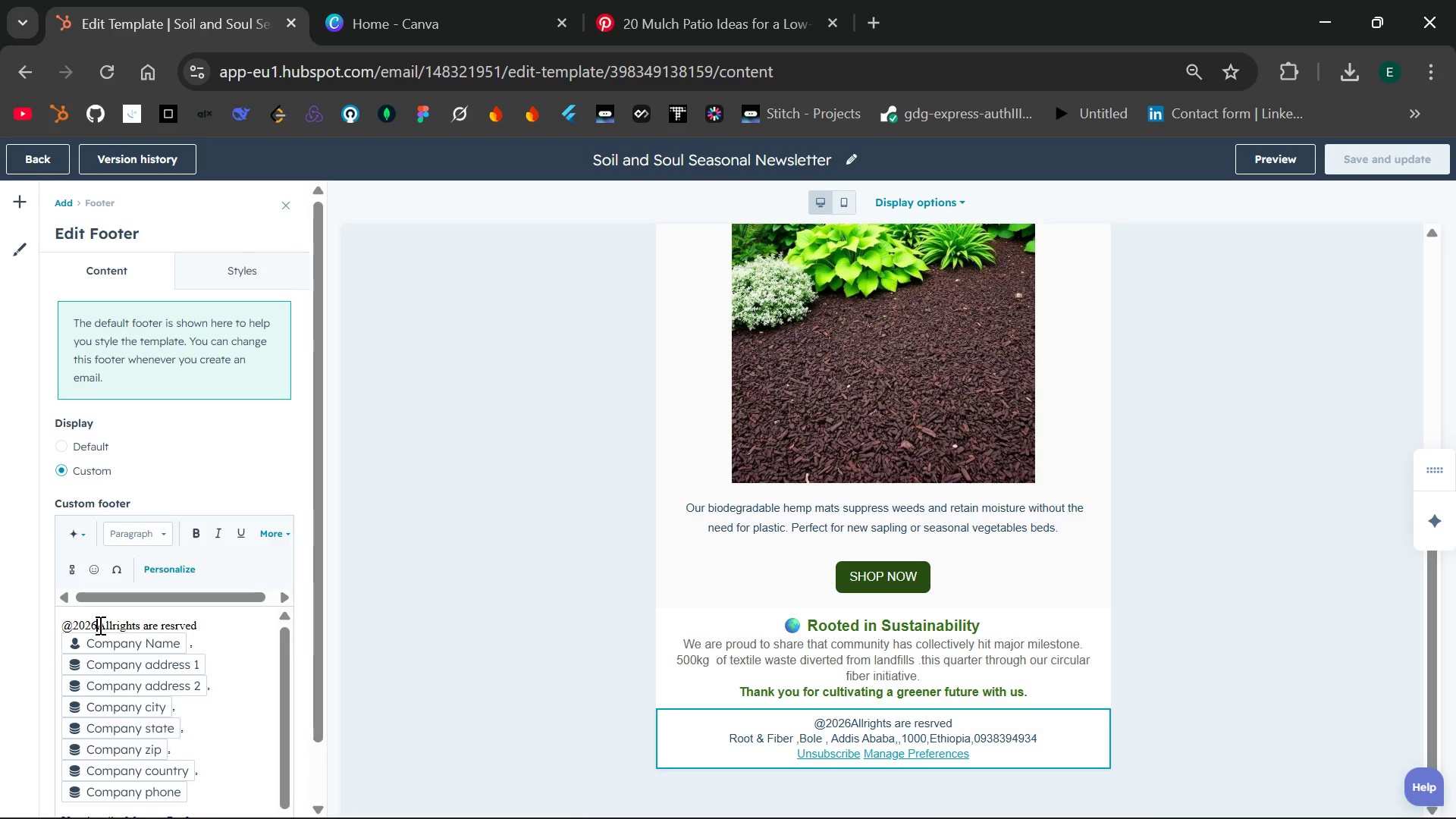 
key(Space)
 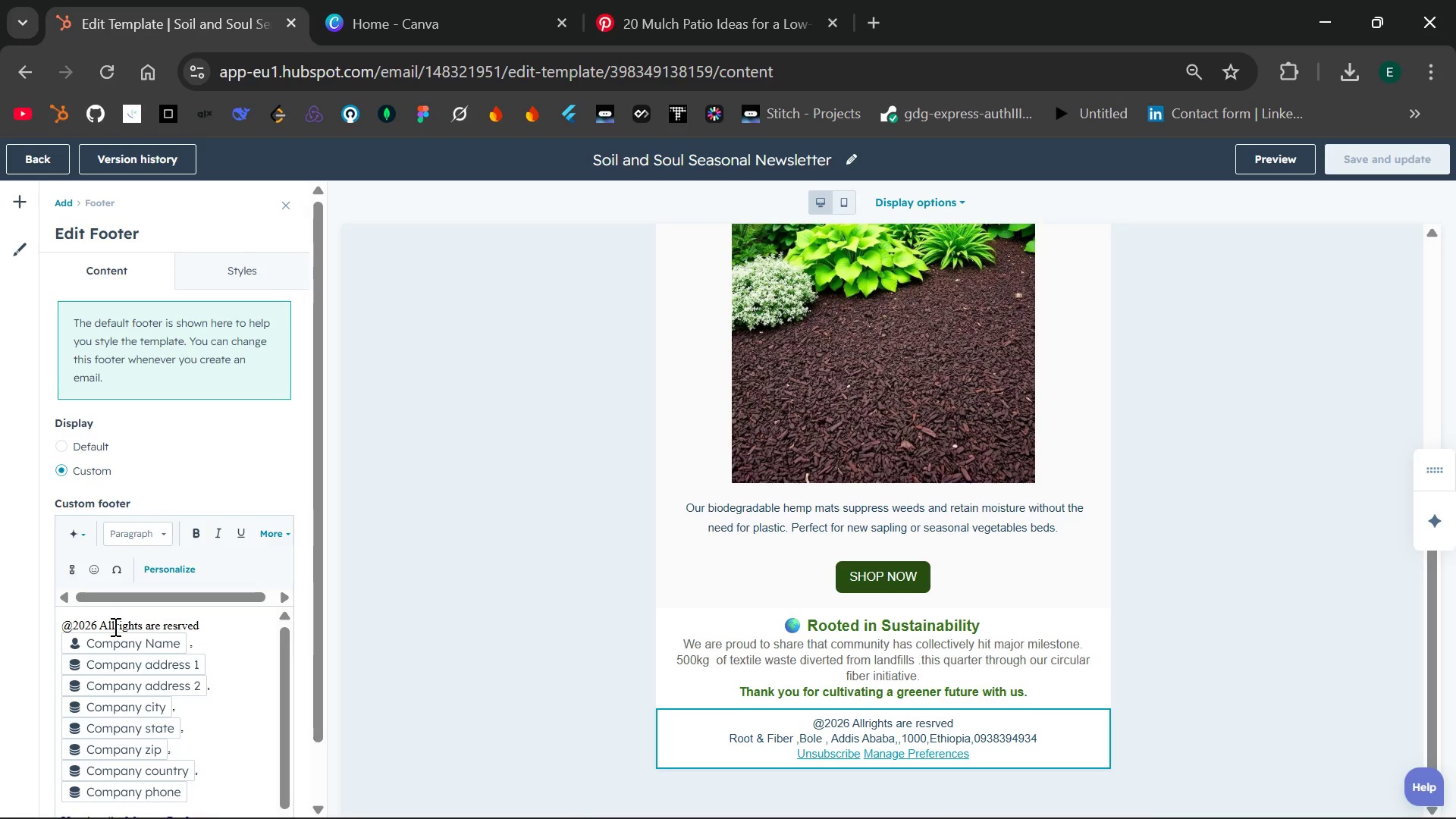 
left_click([114, 626])
 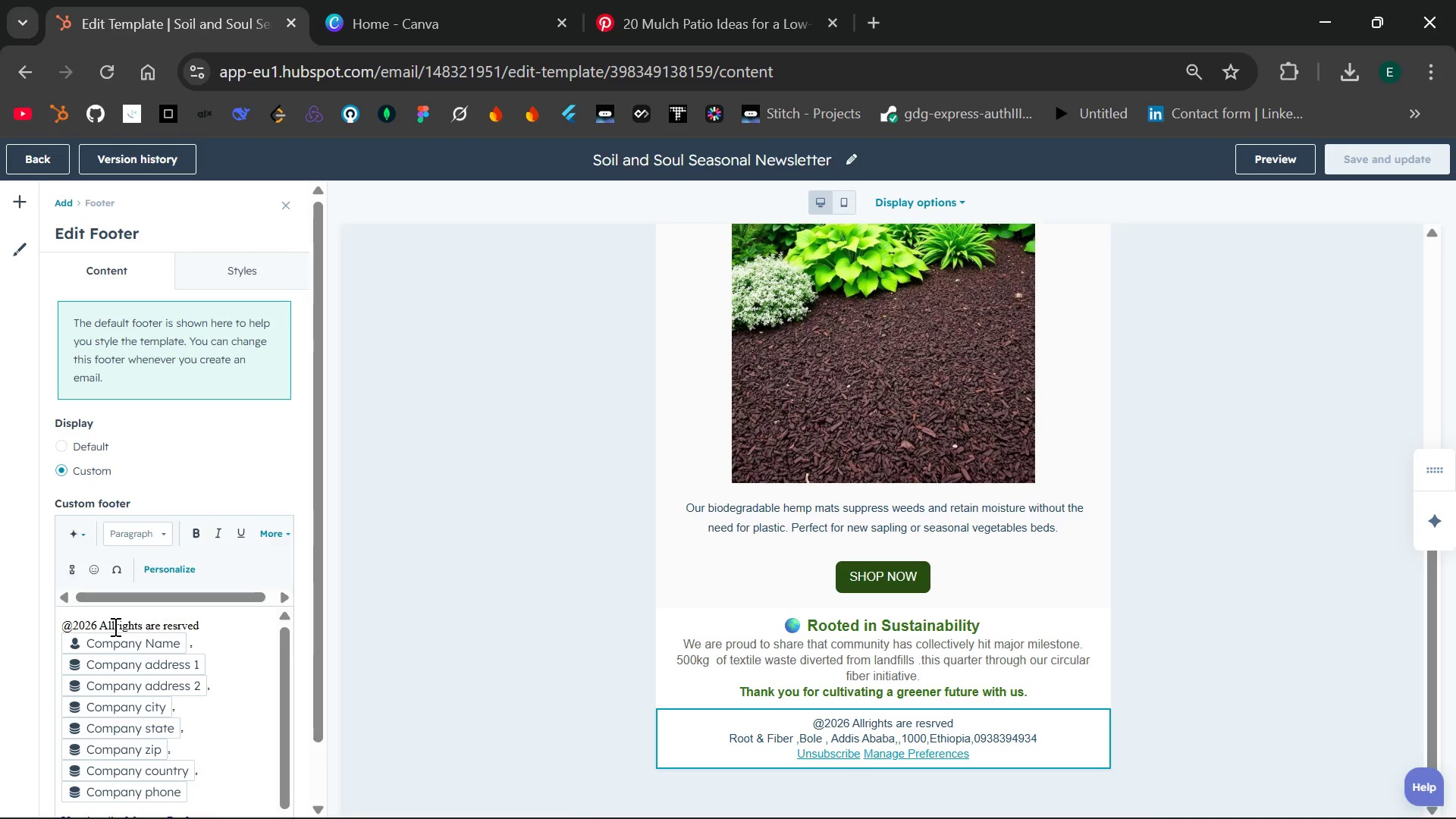 
key(Space)
 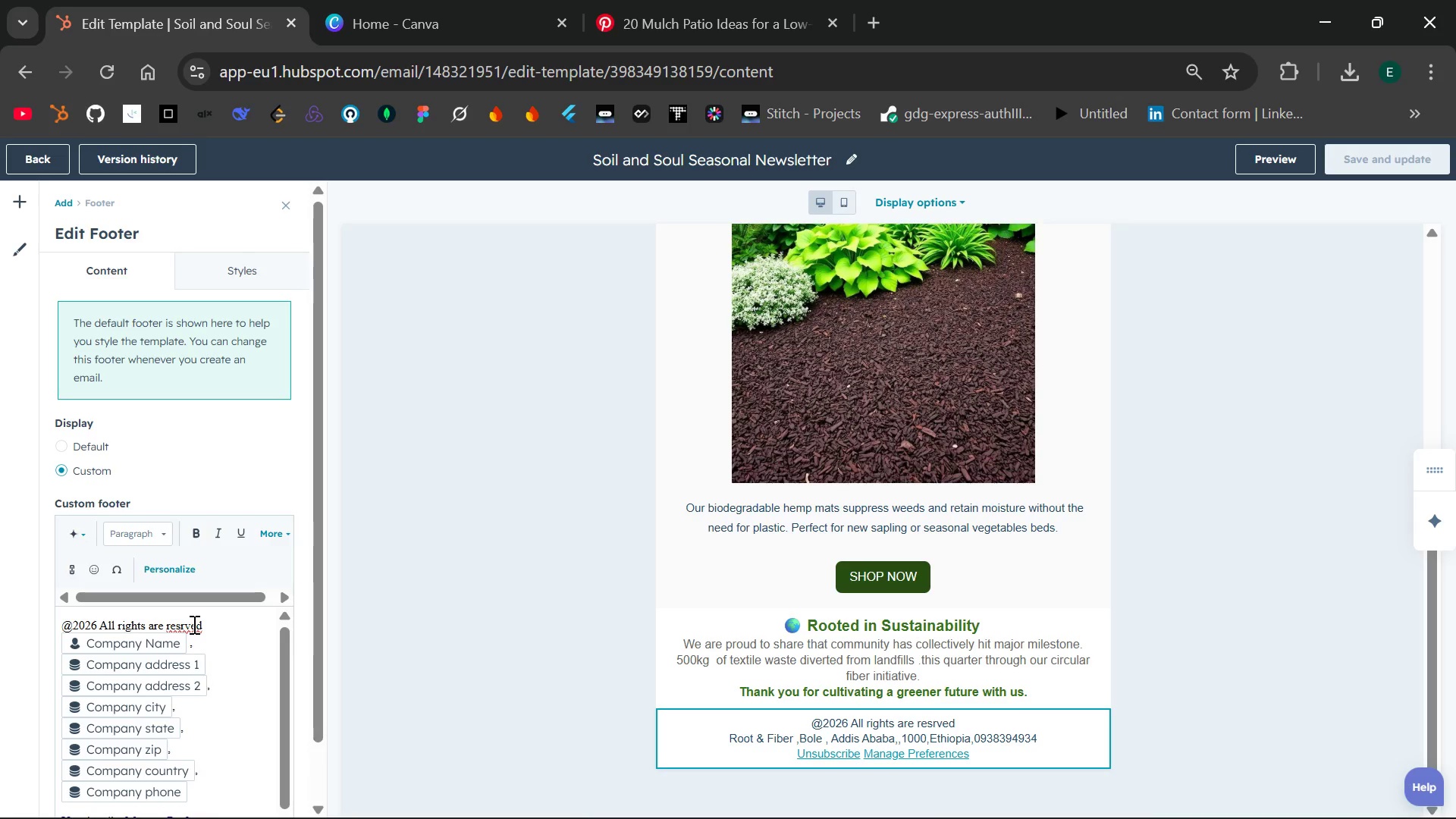 
left_click([193, 624])
 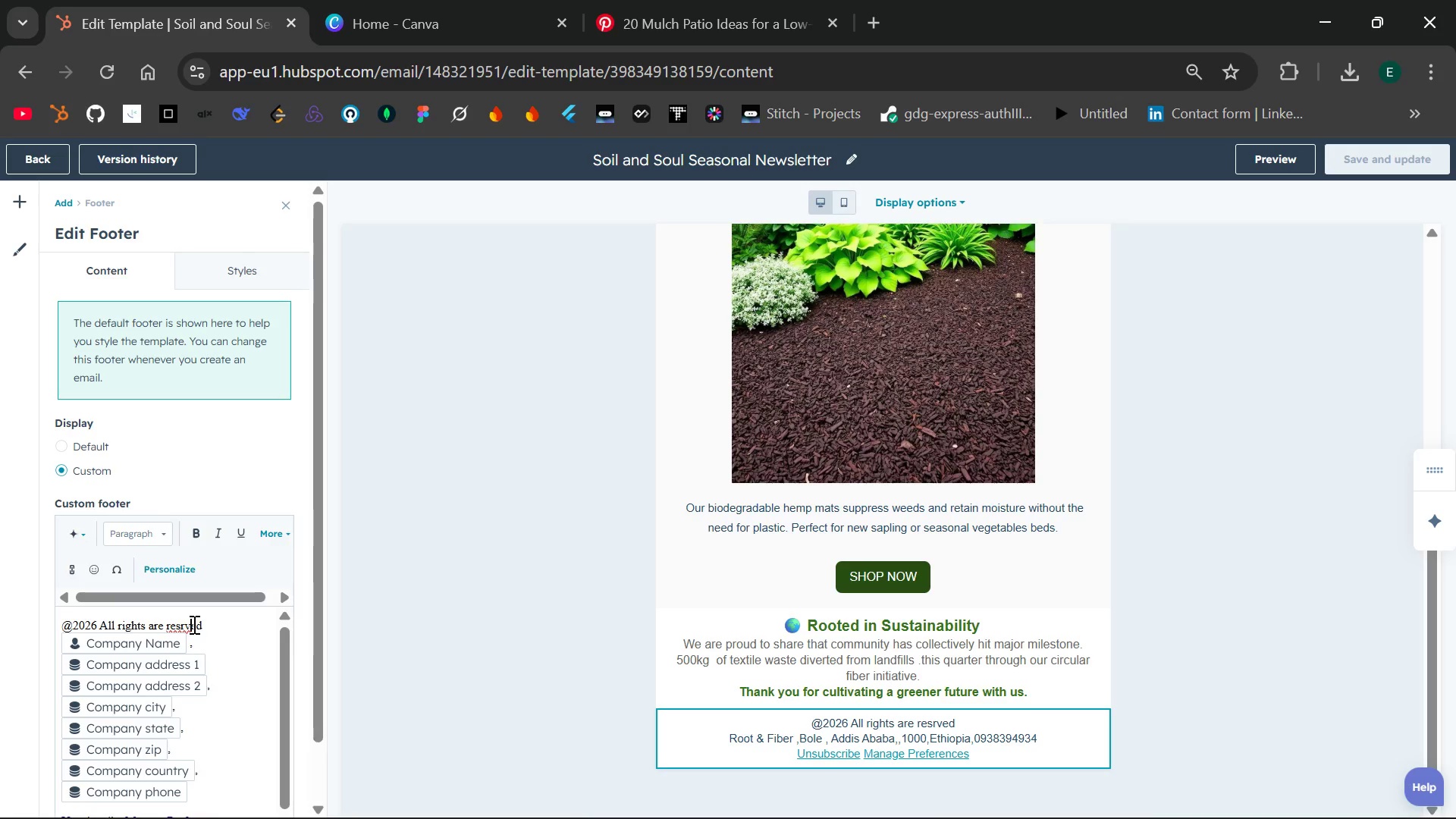 
double_click([193, 624])
 